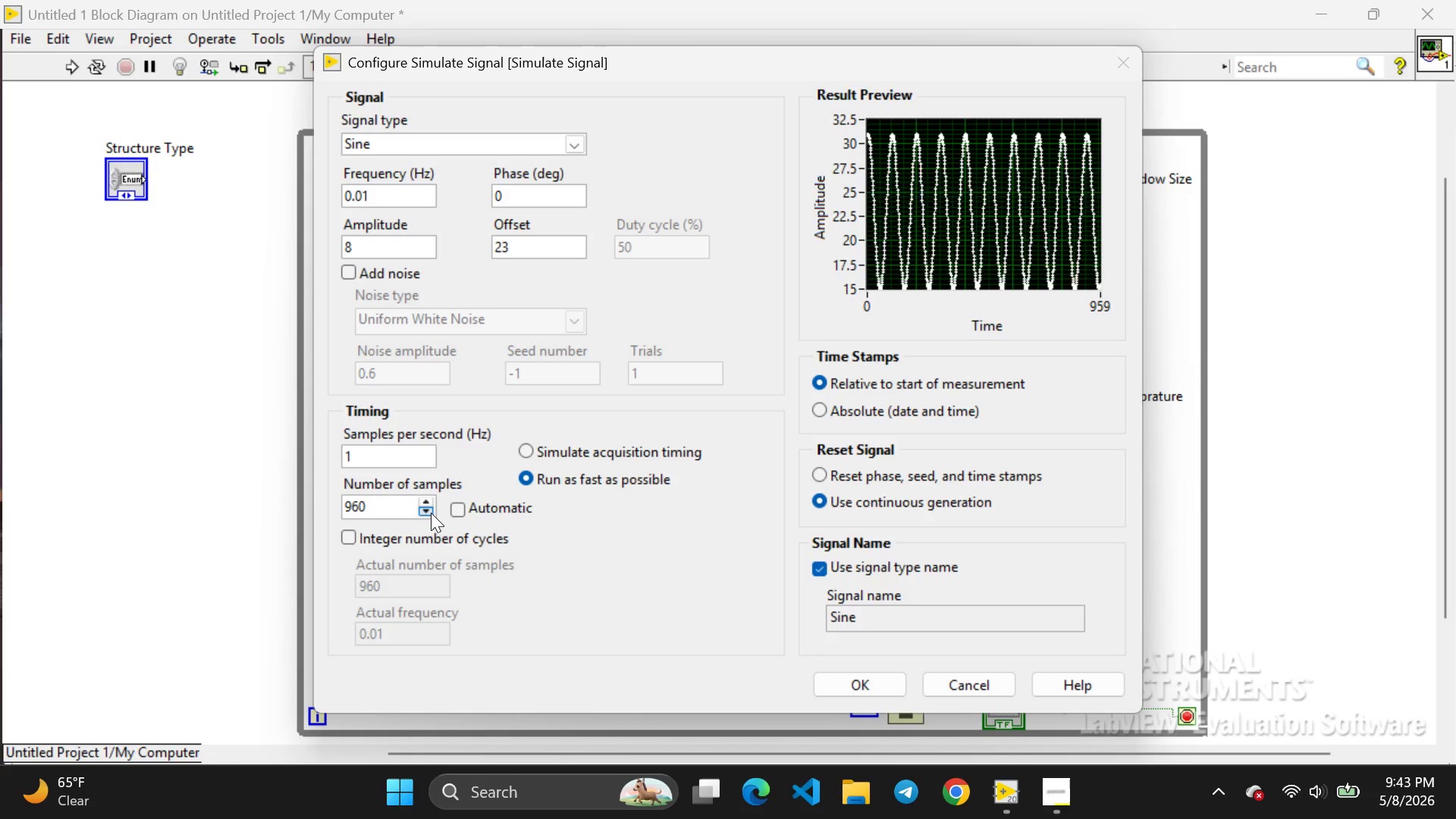 
triple_click([431, 513])
 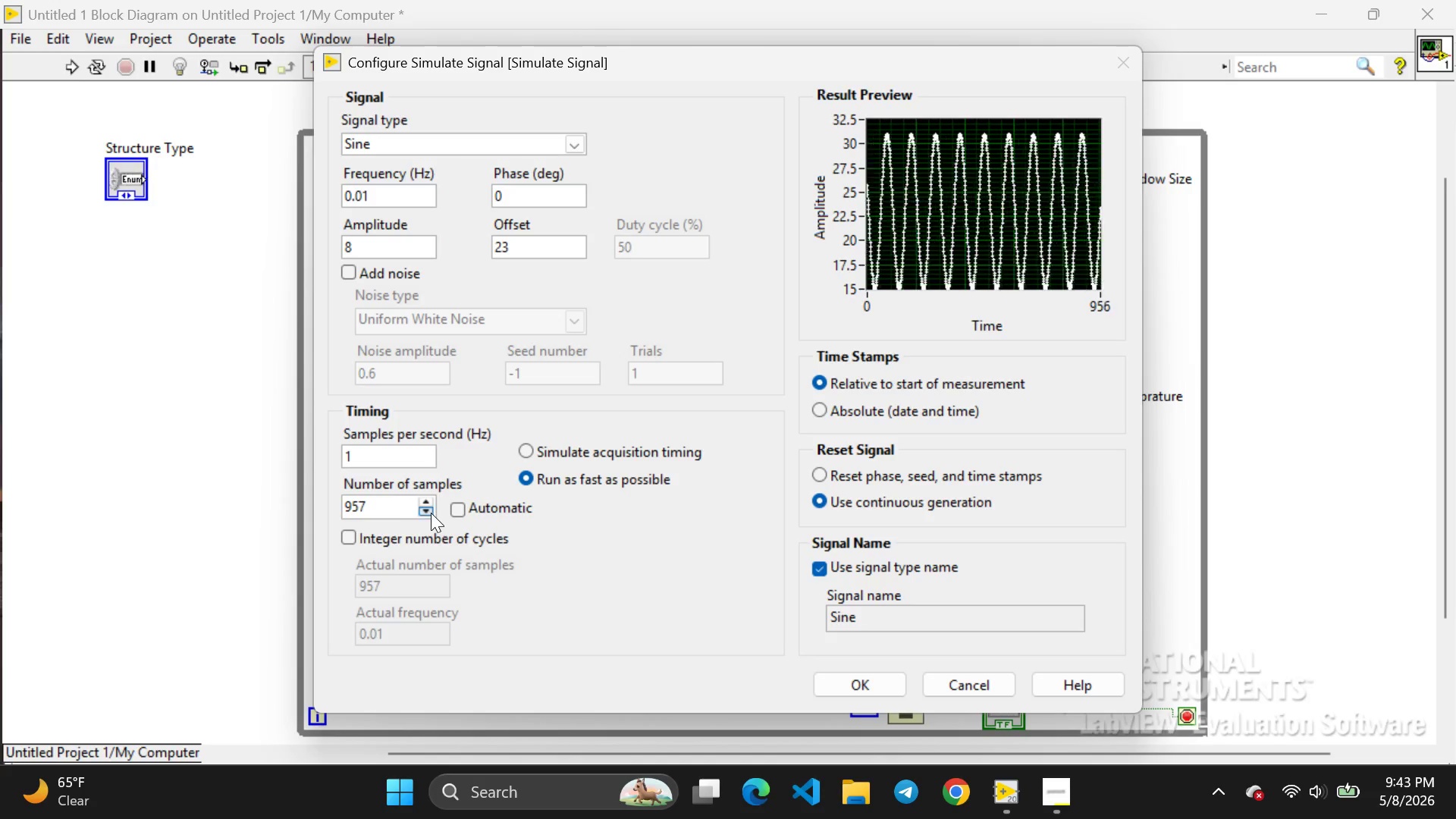 
double_click([431, 513])
 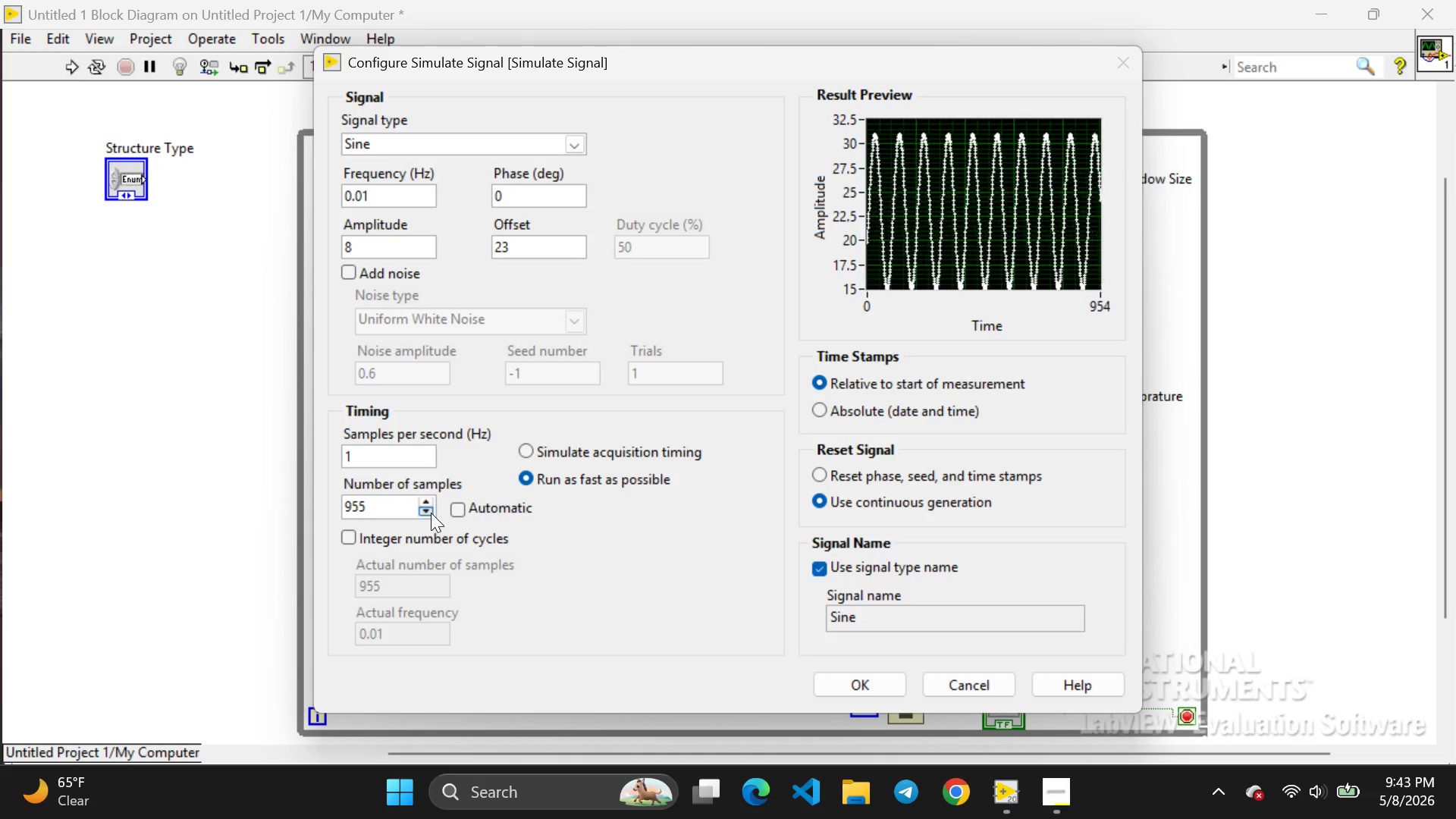 
triple_click([431, 513])
 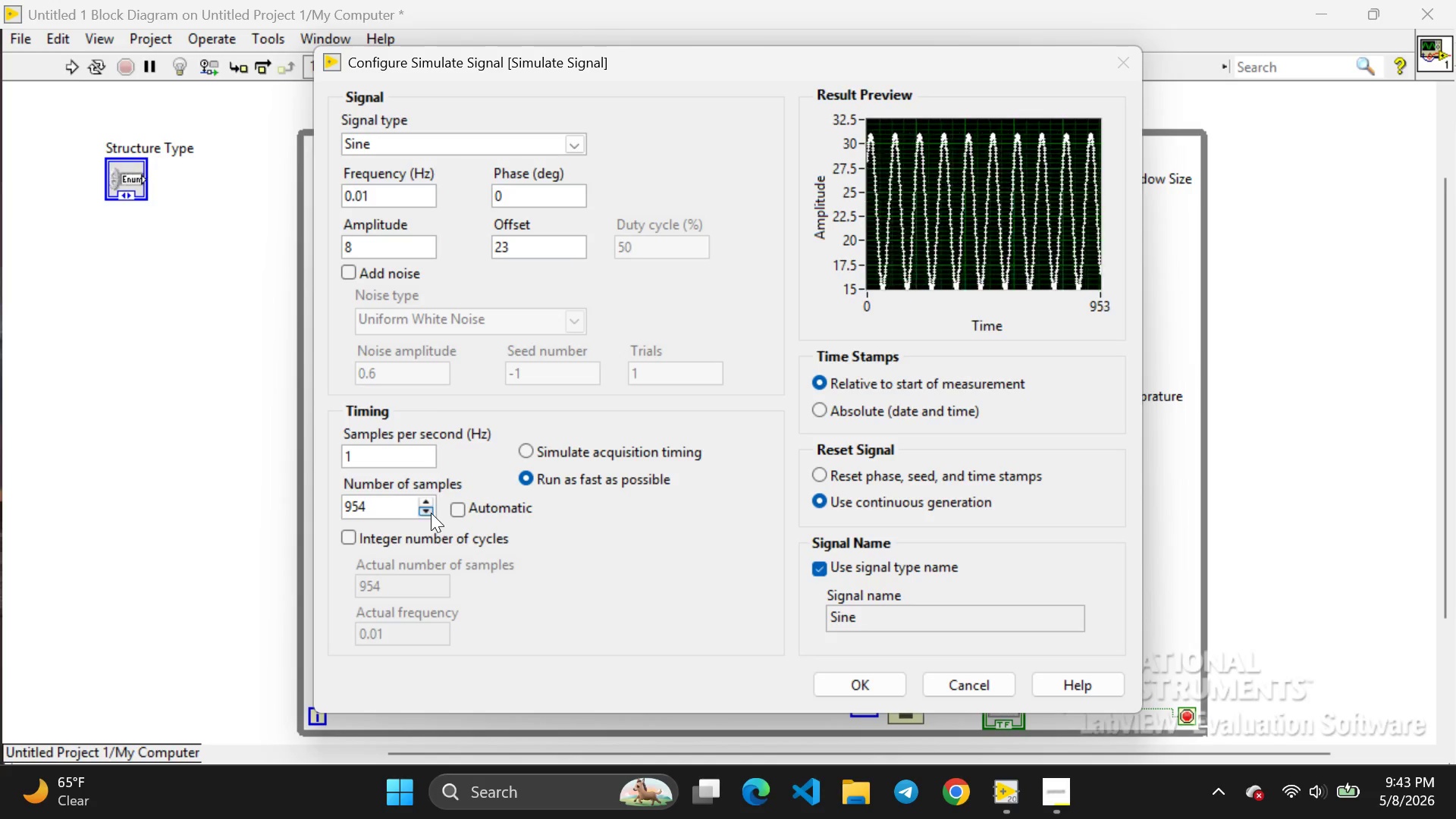 
triple_click([431, 513])
 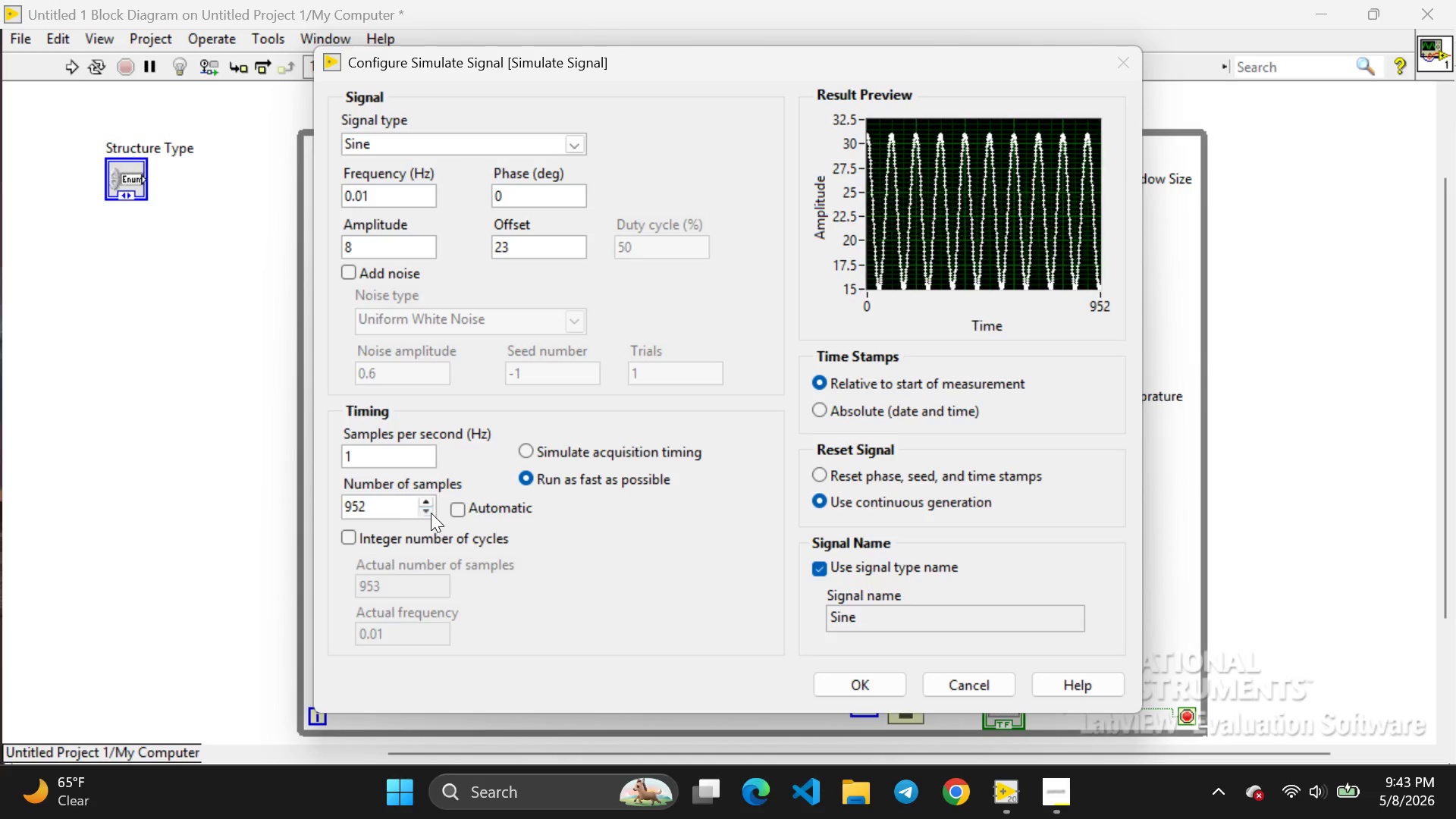 
triple_click([431, 513])
 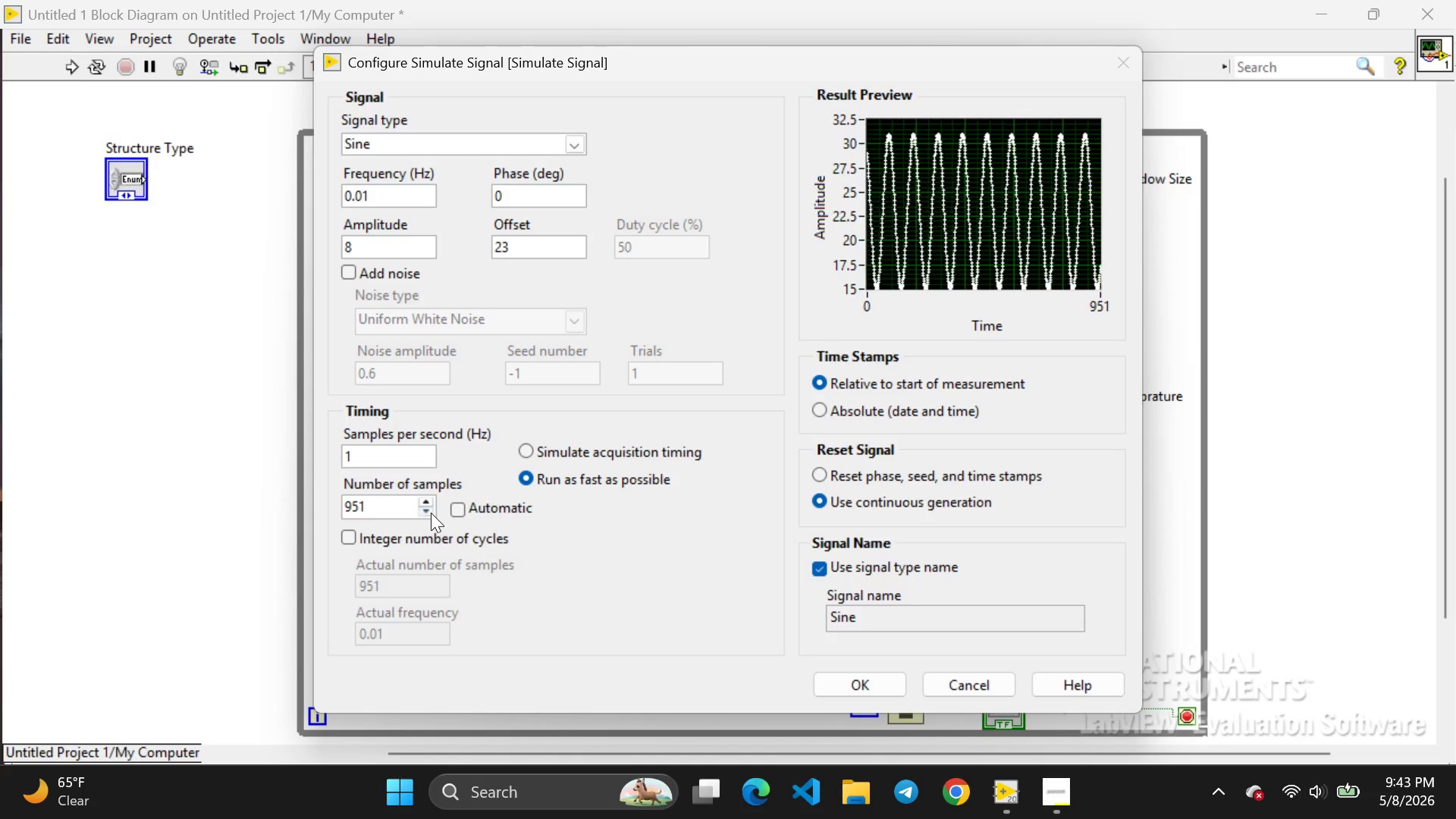 
triple_click([431, 513])
 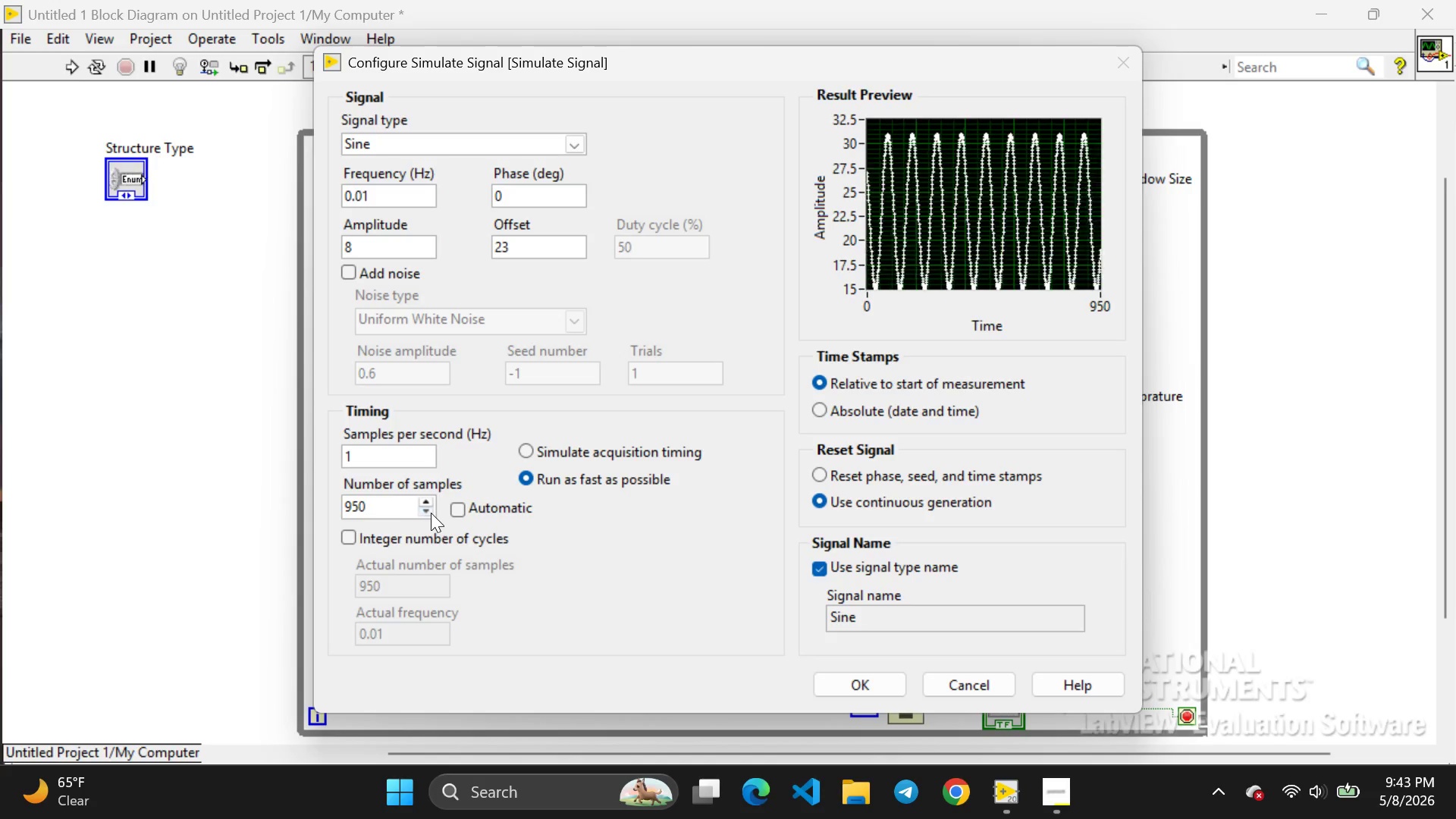 
triple_click([431, 513])
 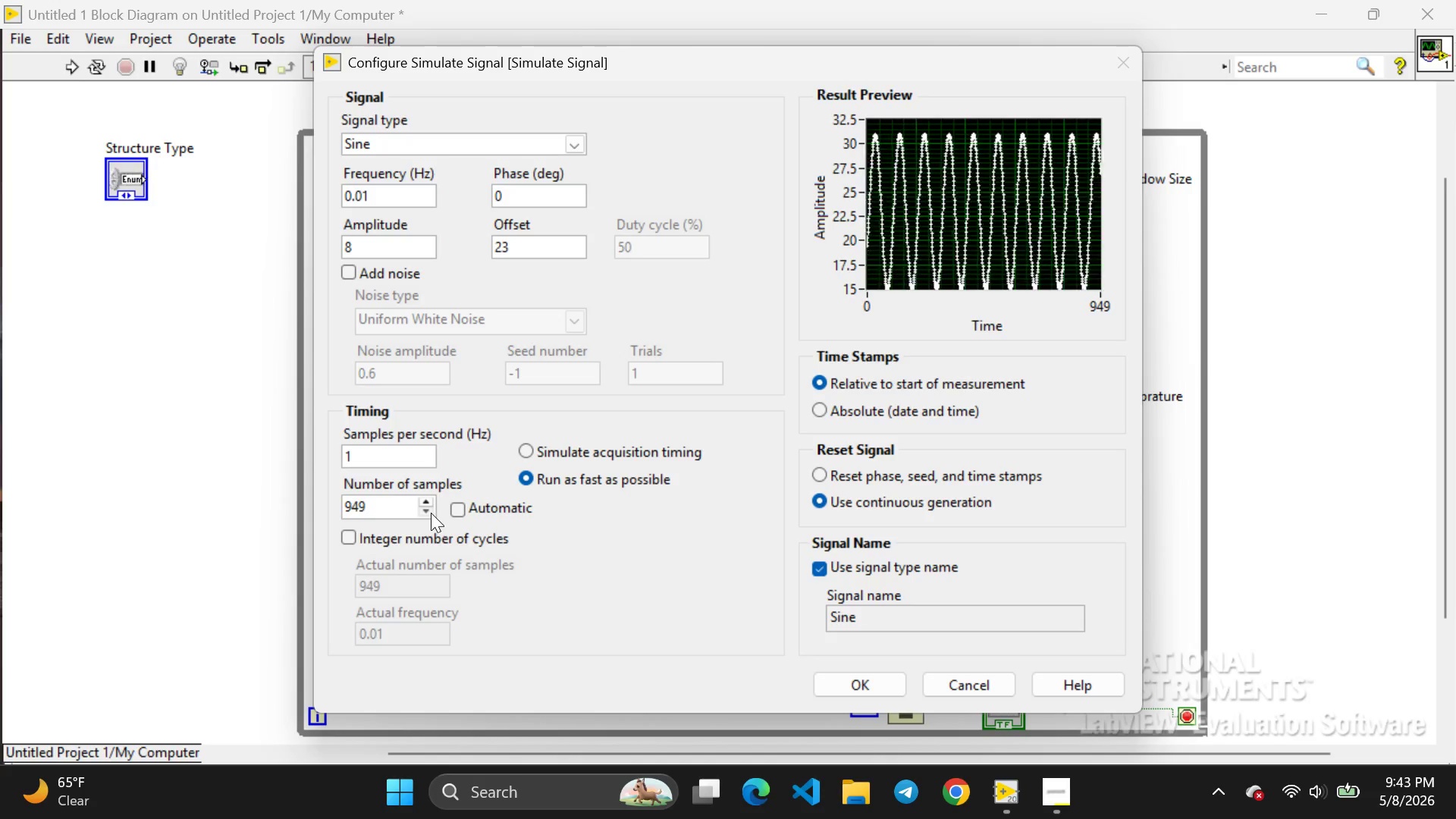 
triple_click([431, 513])
 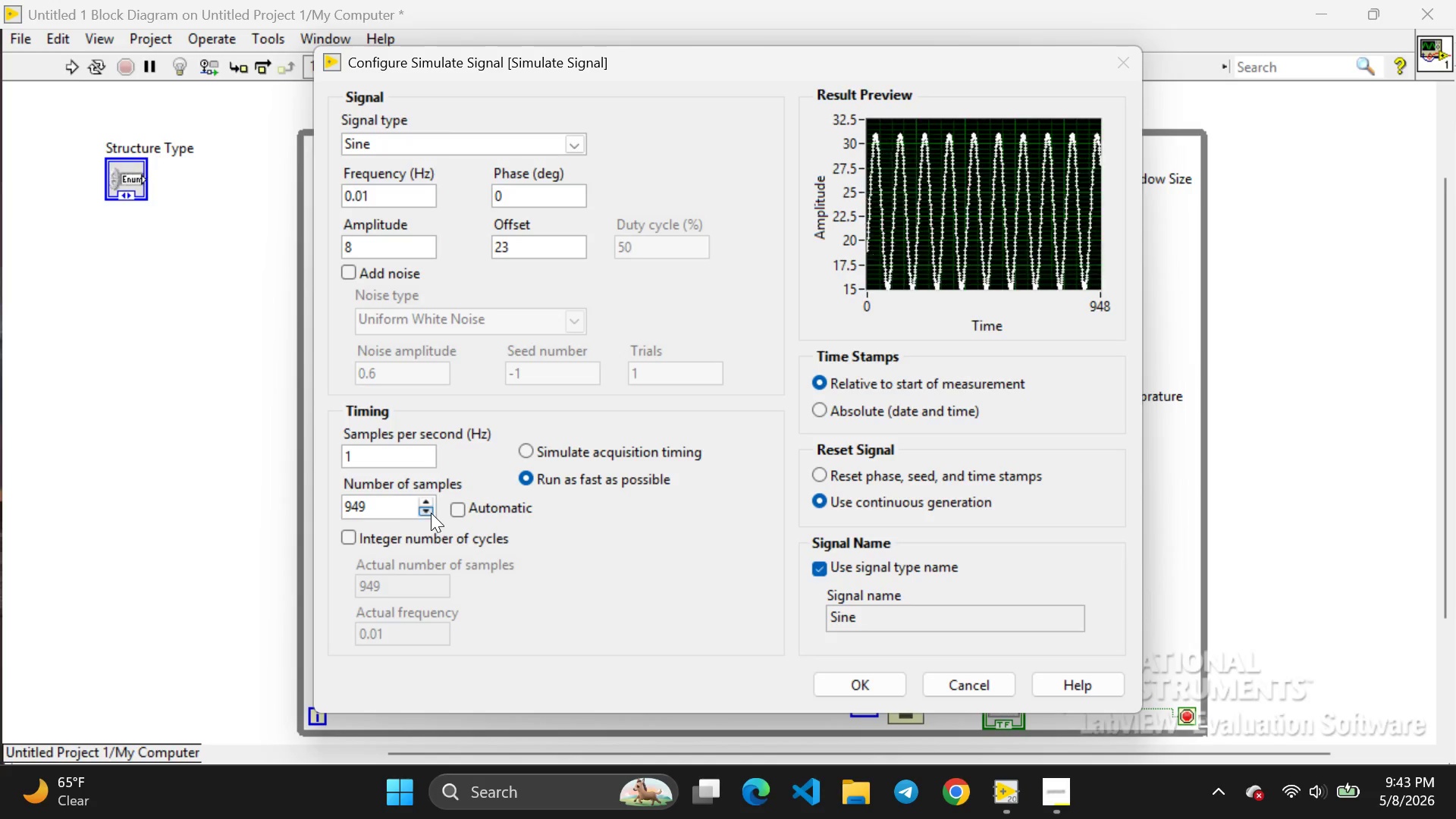 
triple_click([431, 513])
 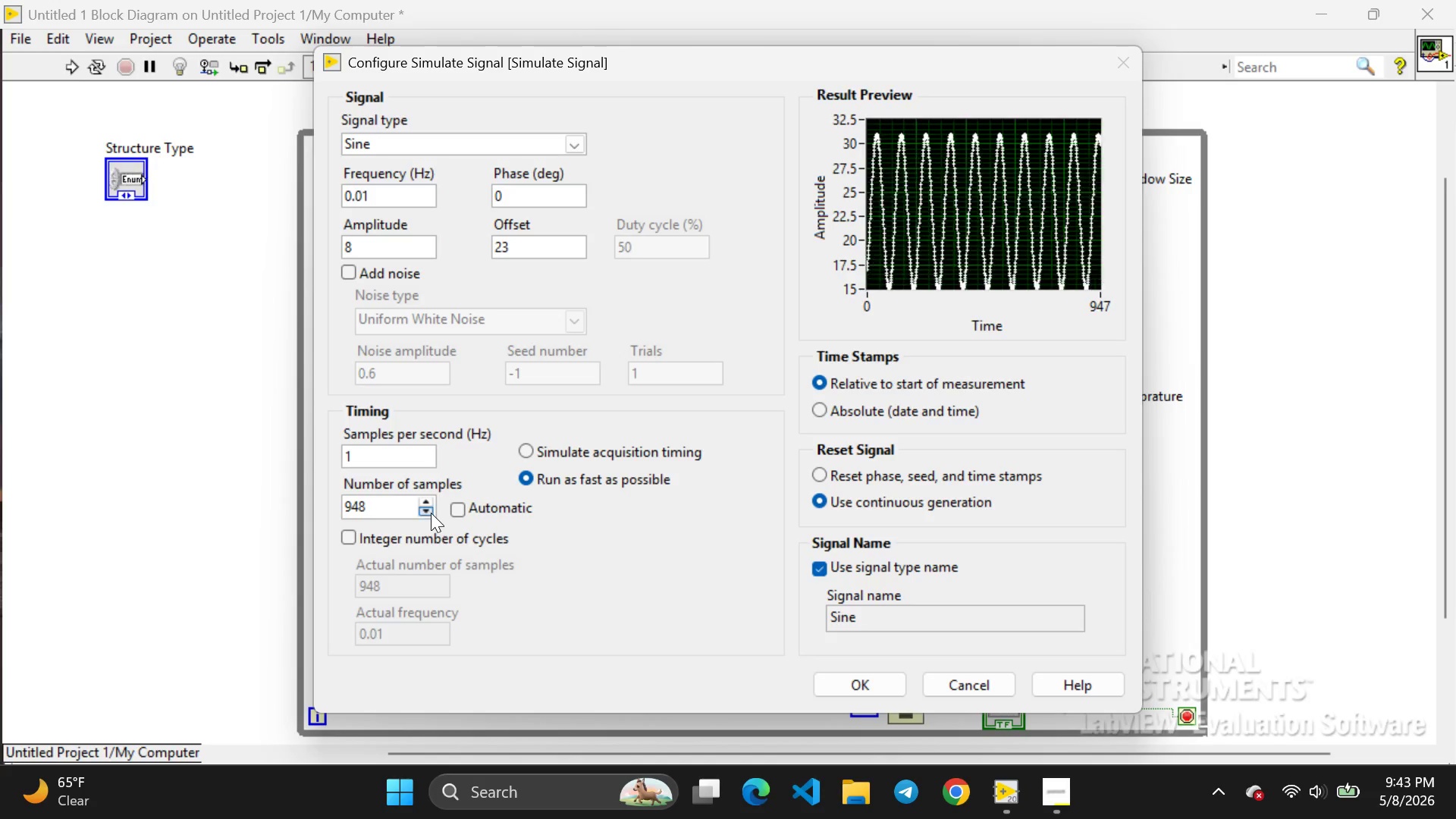 
triple_click([431, 513])
 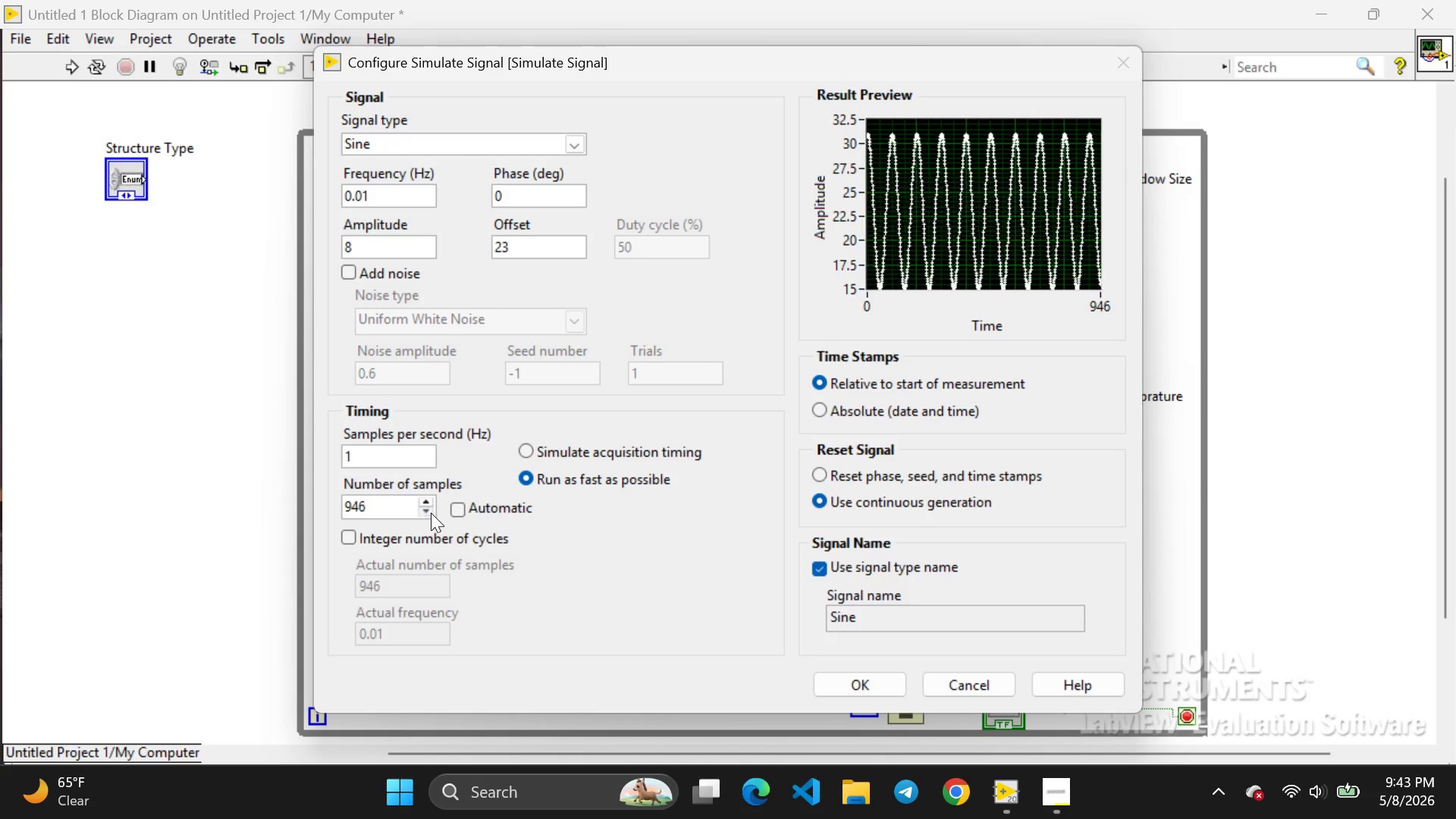 
triple_click([431, 513])
 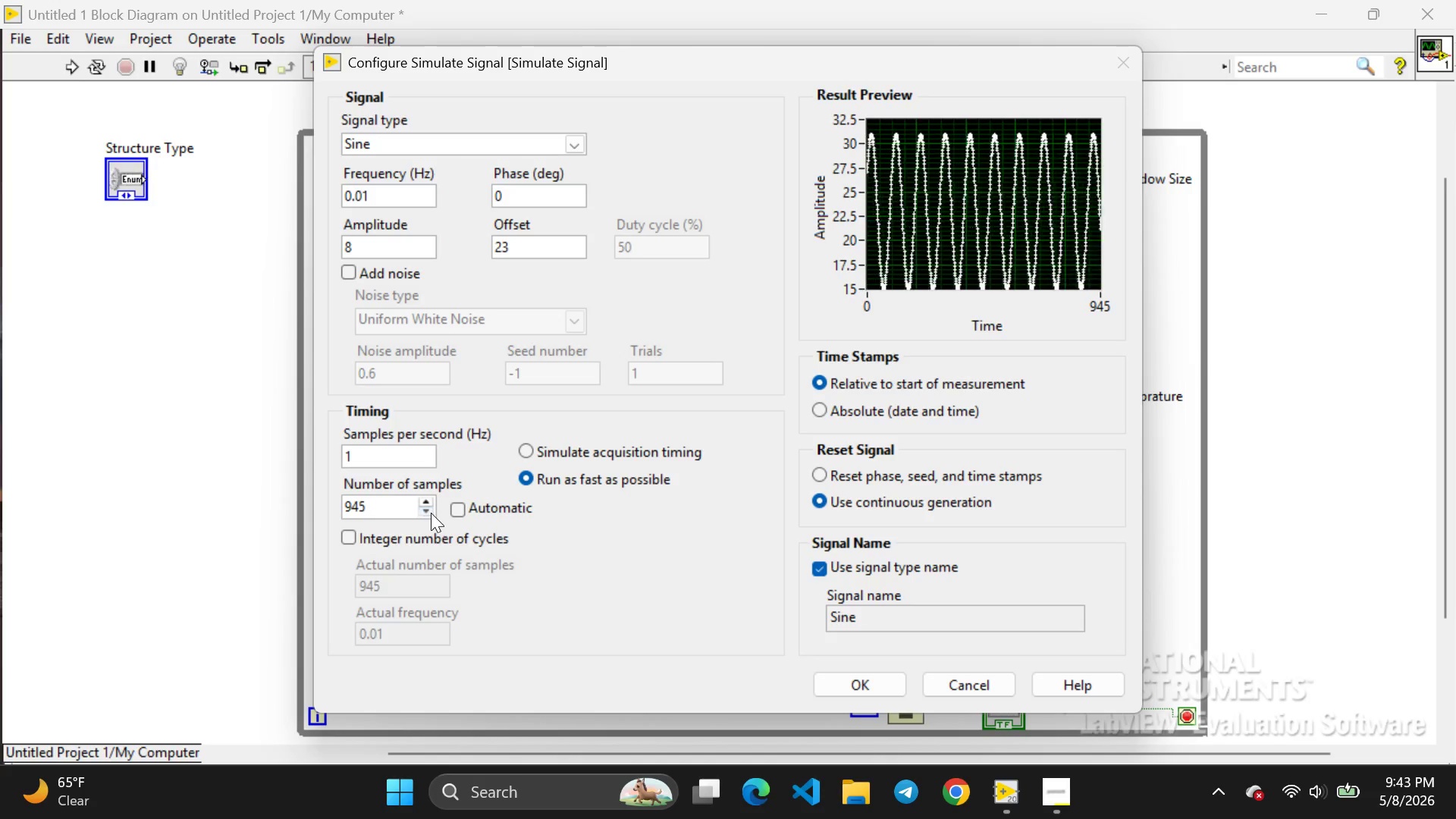 
triple_click([431, 513])
 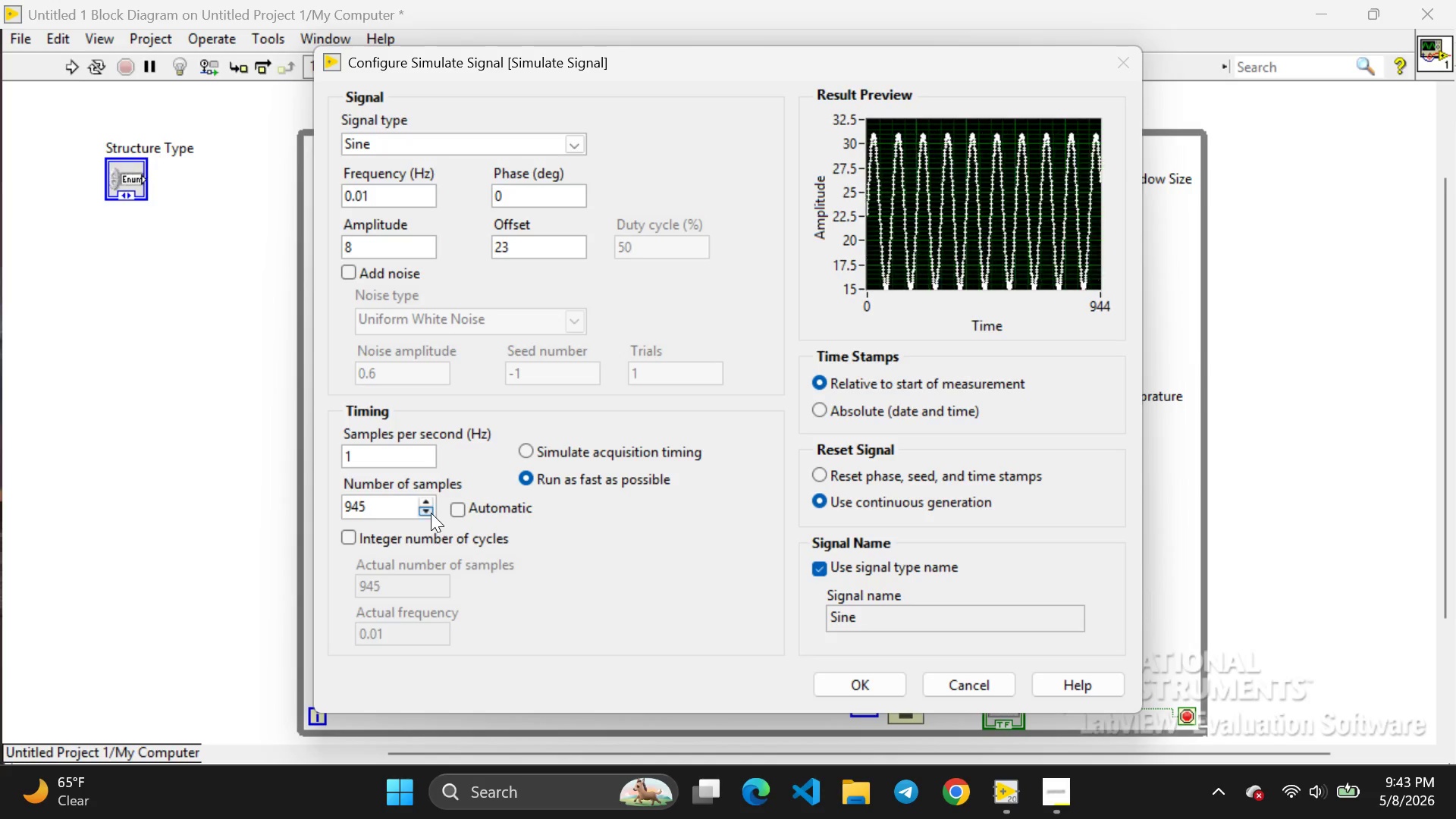 
triple_click([431, 513])
 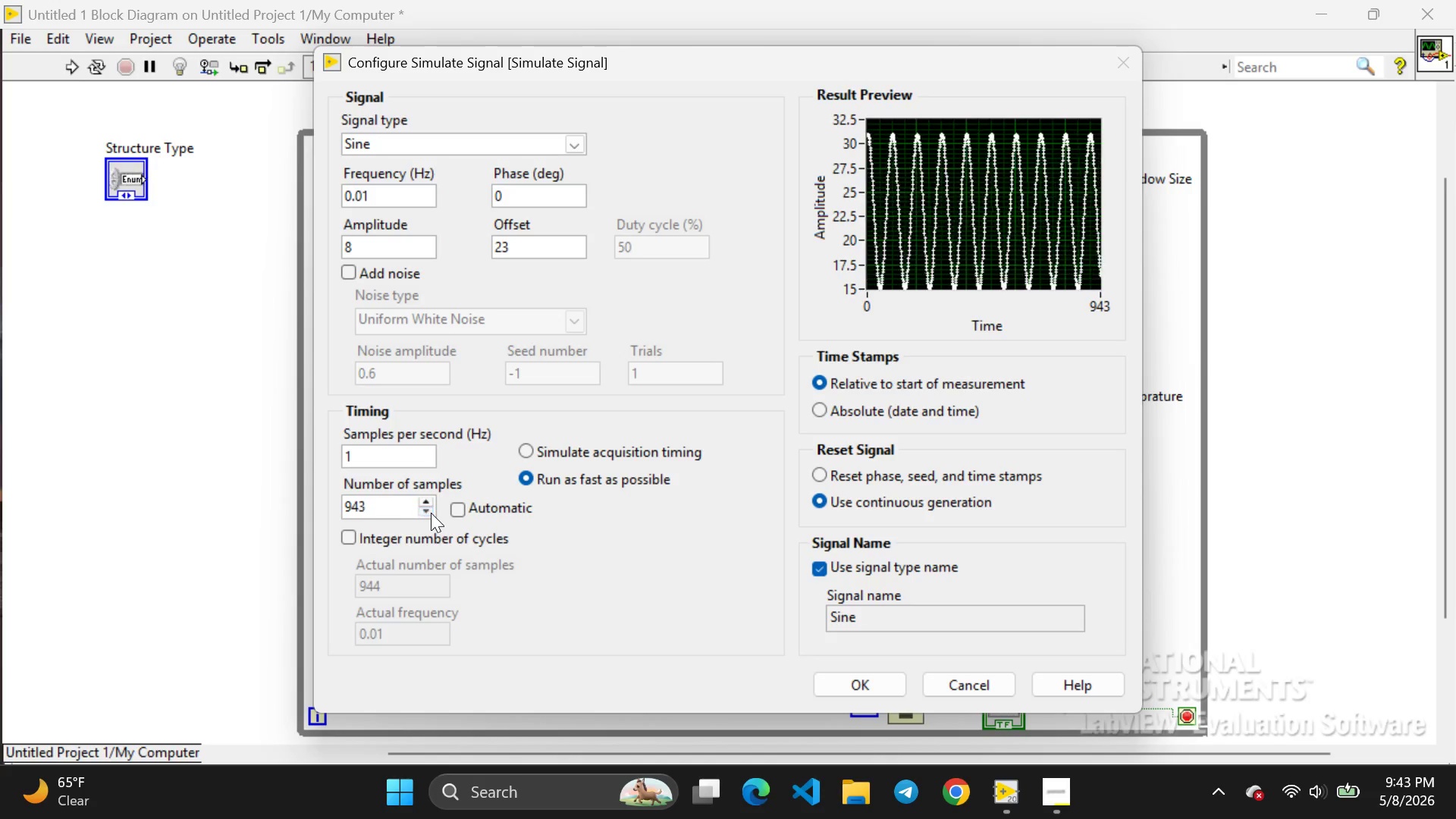 
triple_click([431, 513])
 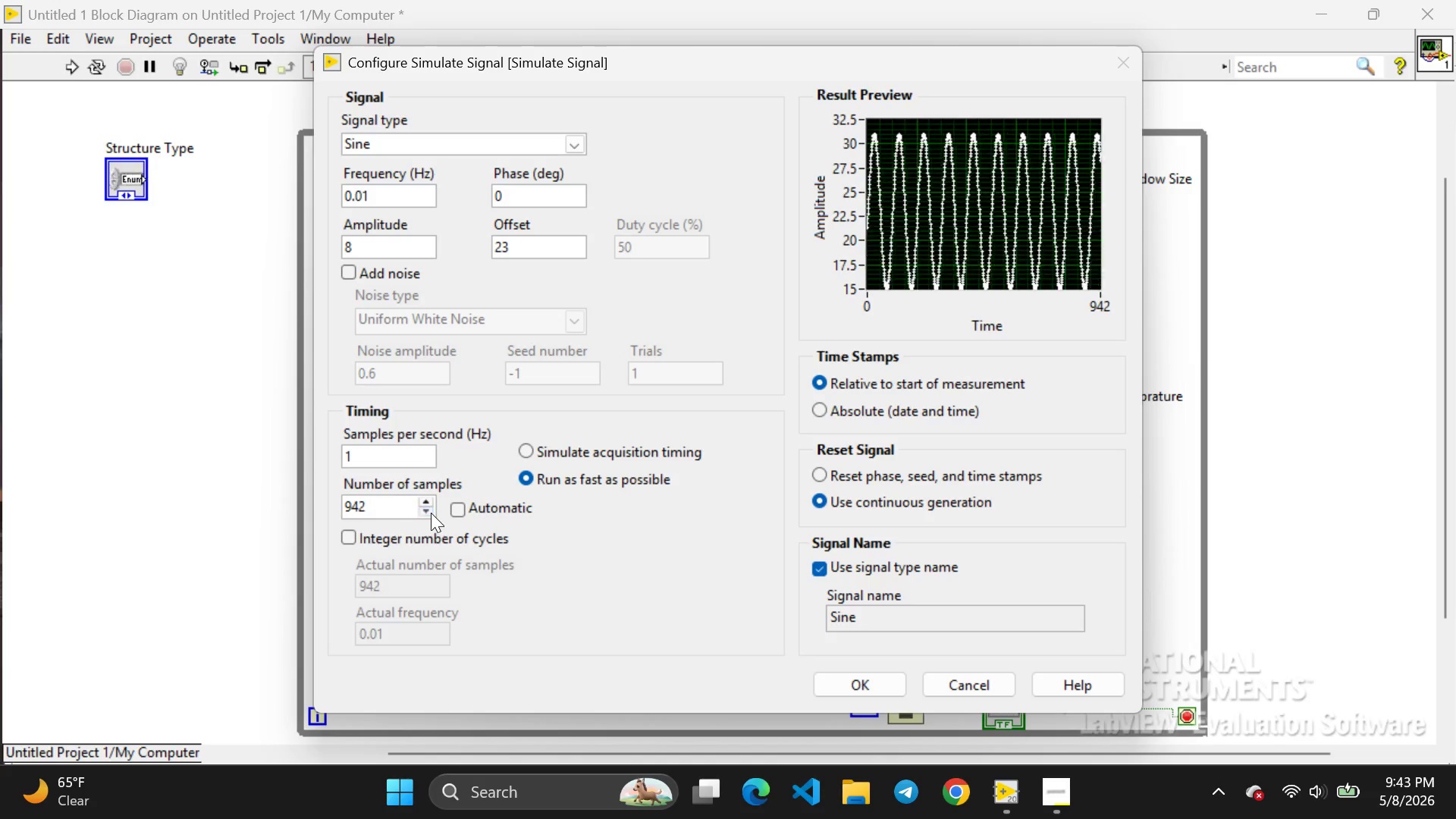 
triple_click([431, 513])
 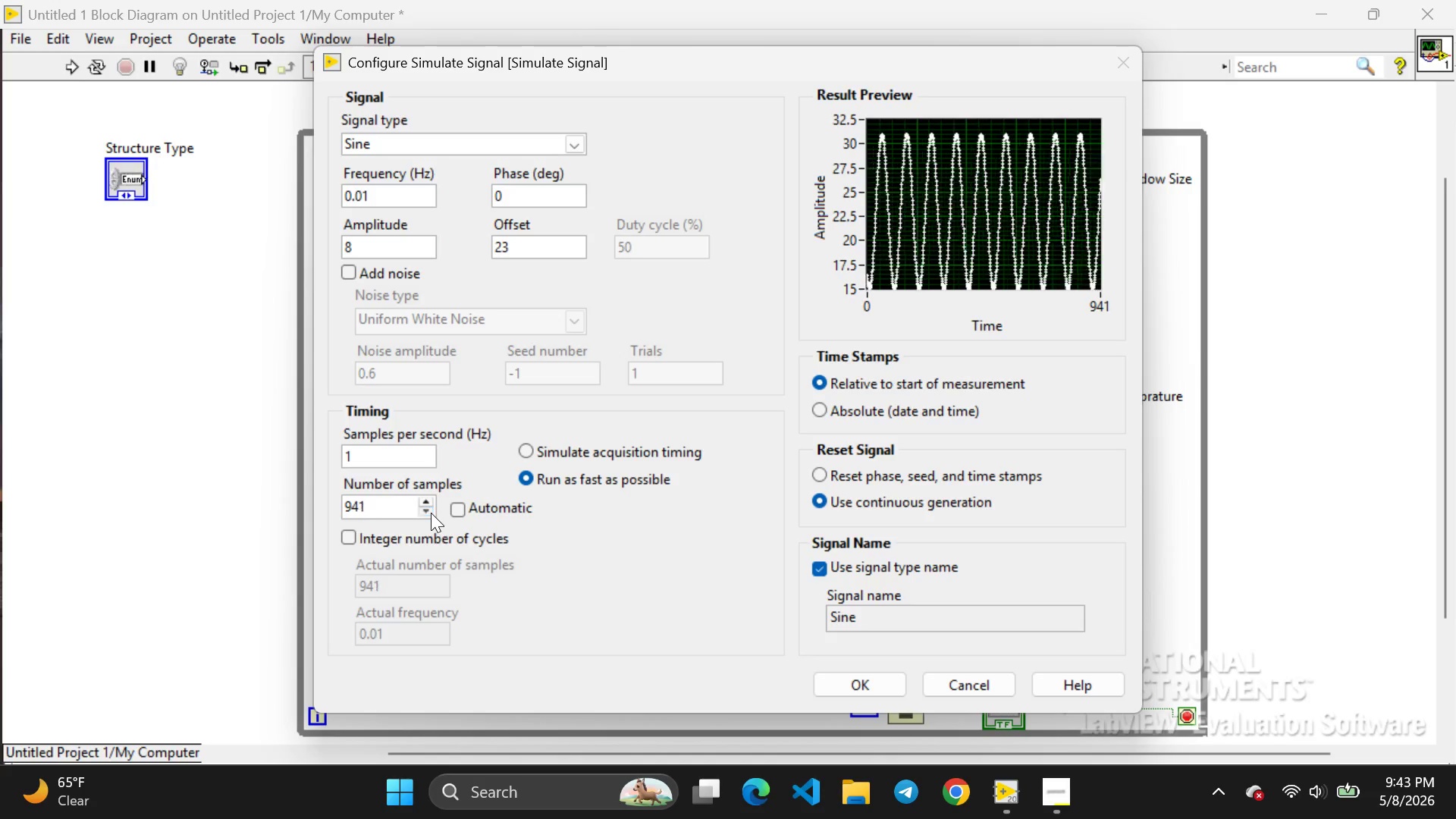 
triple_click([431, 513])
 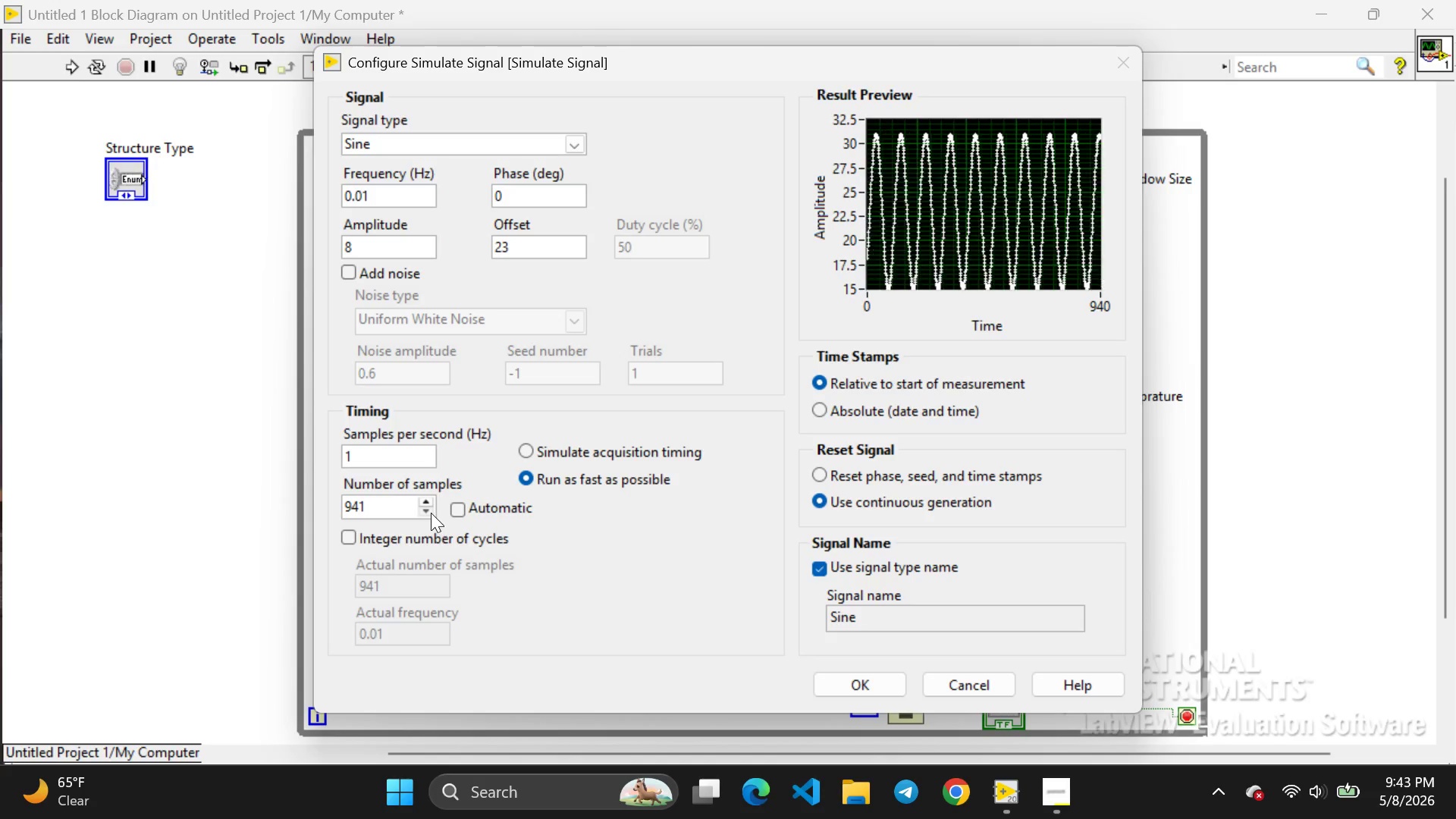 
triple_click([431, 513])
 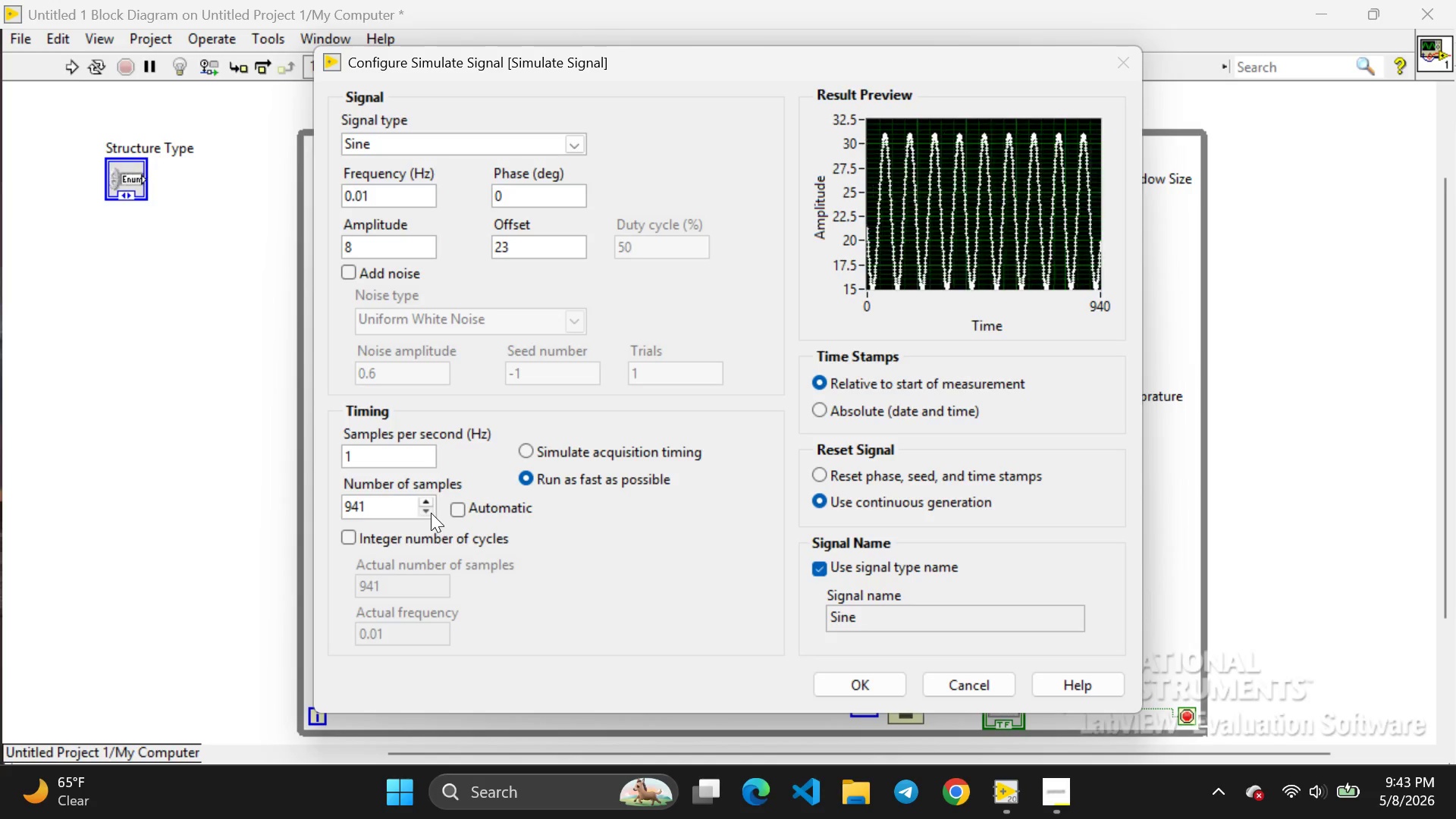 
triple_click([431, 513])
 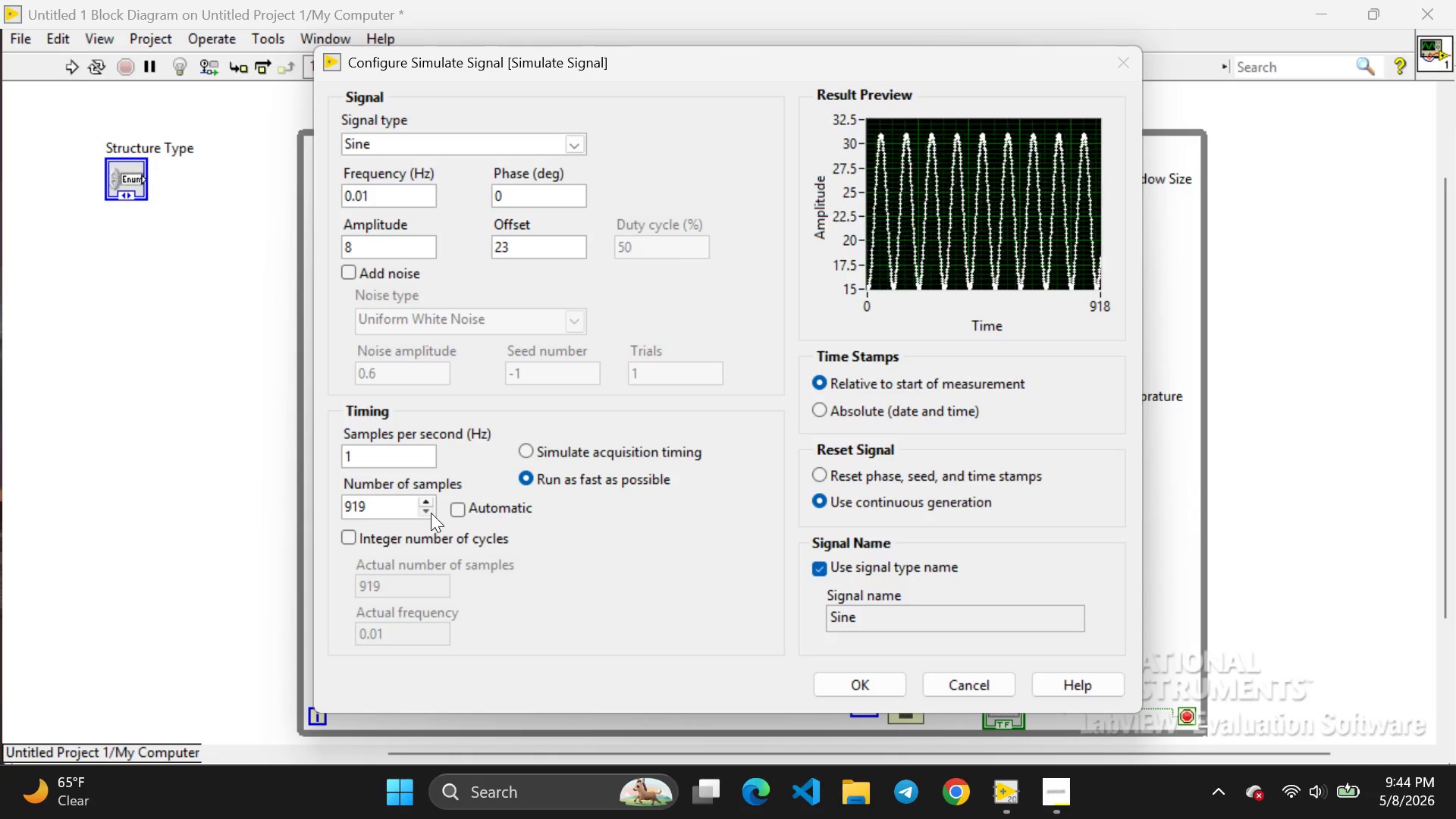 
wait(13.97)
 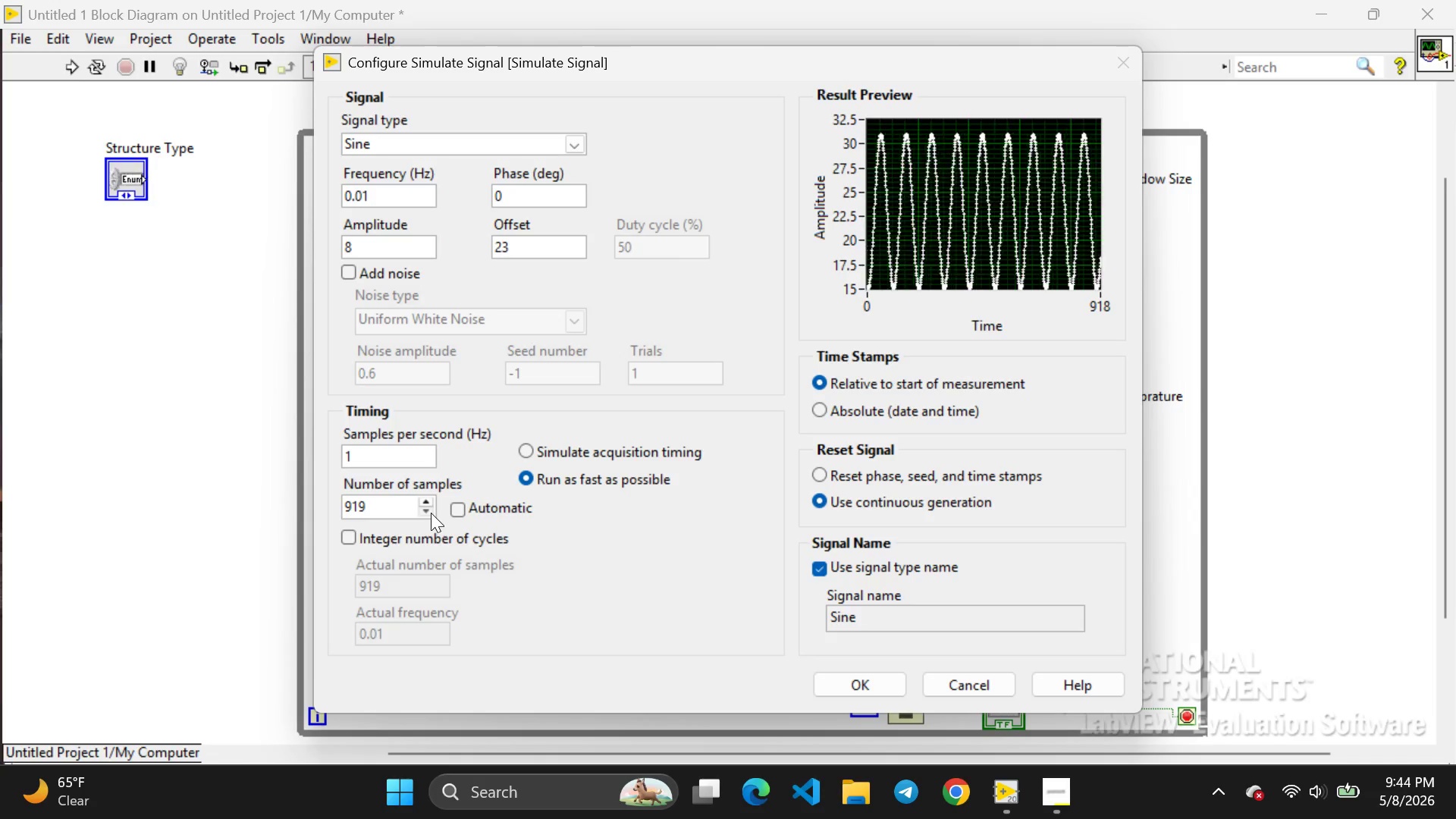 
triple_click([431, 513])
 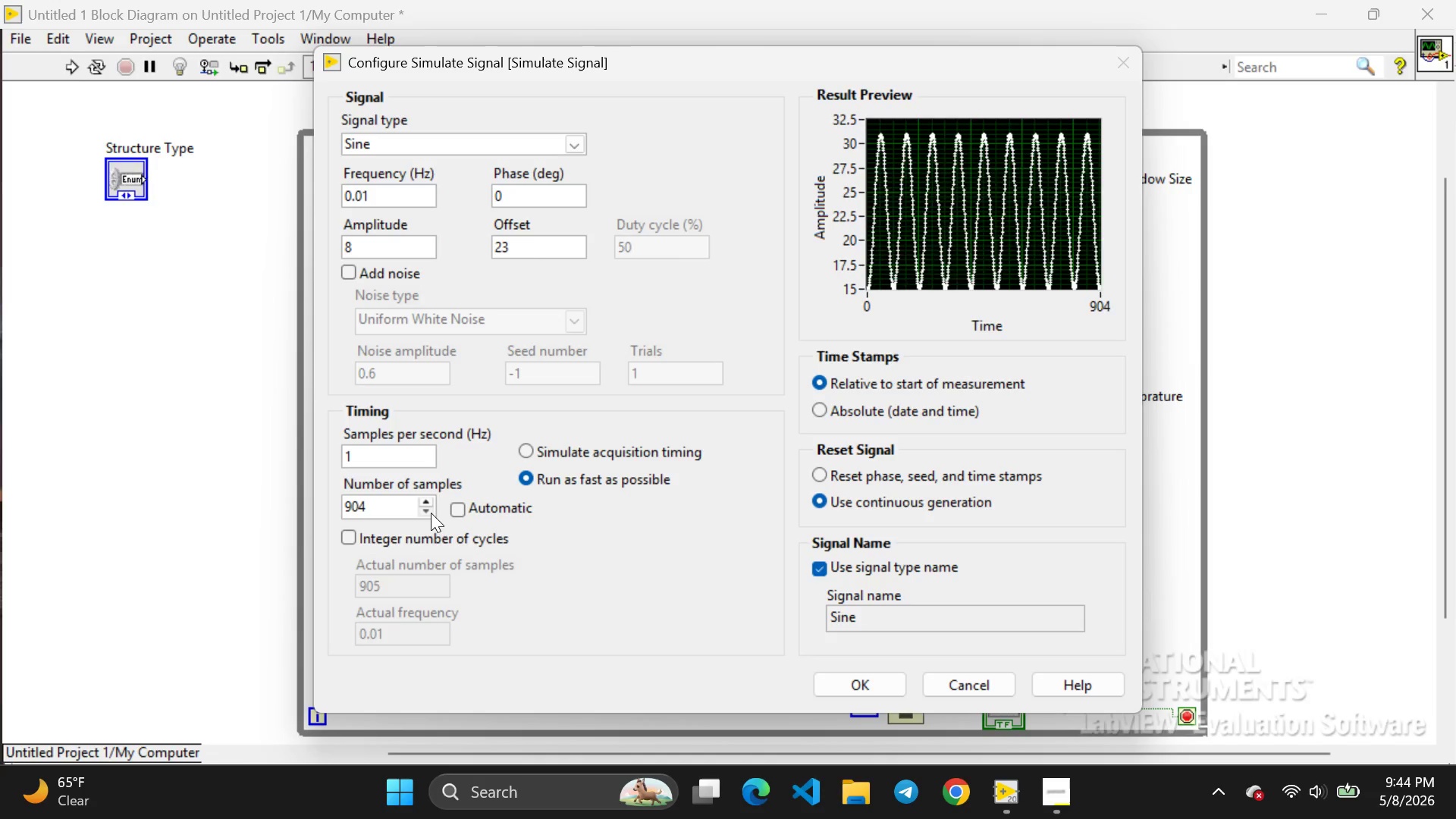 
double_click([431, 513])
 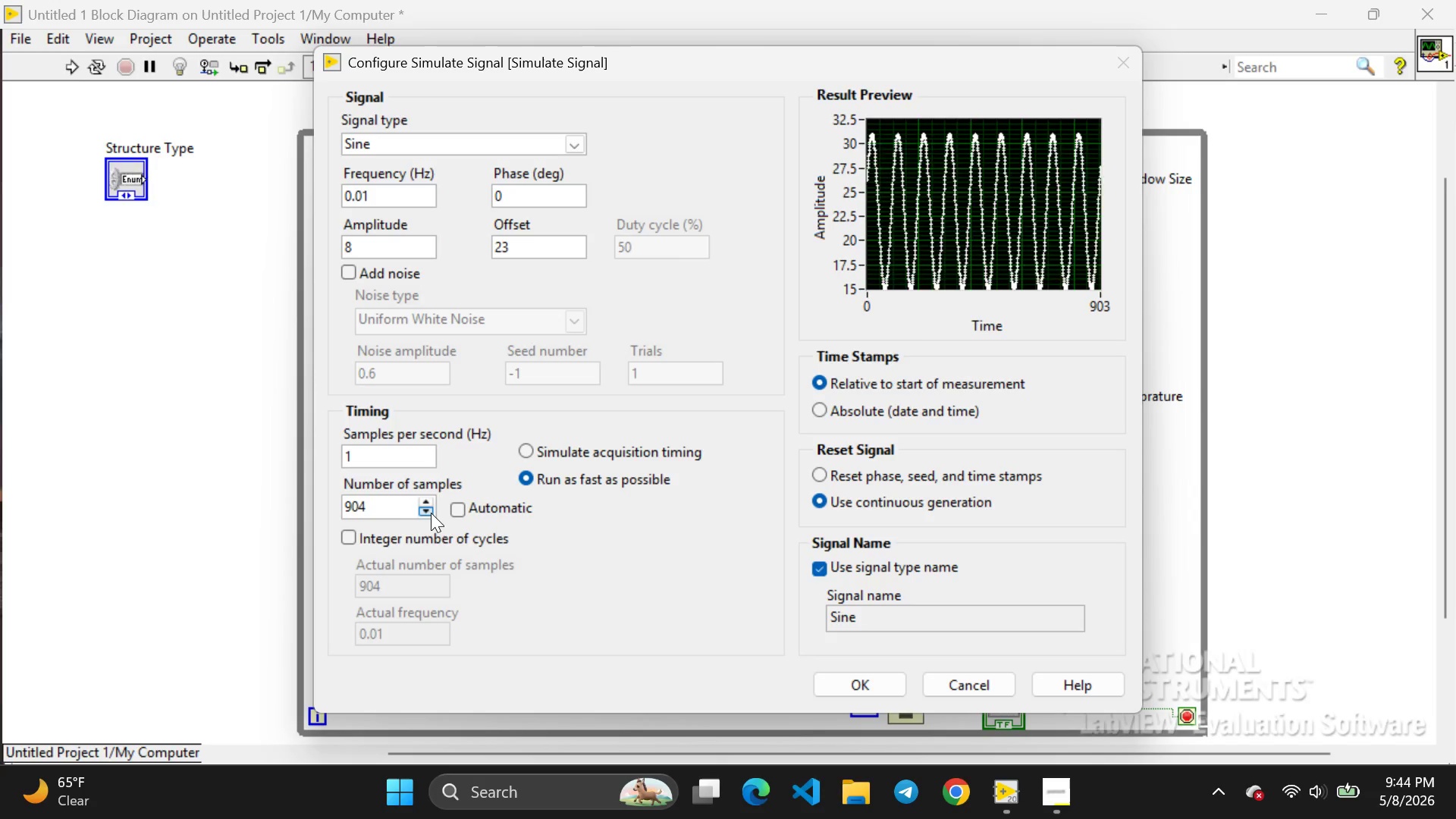 
triple_click([431, 513])
 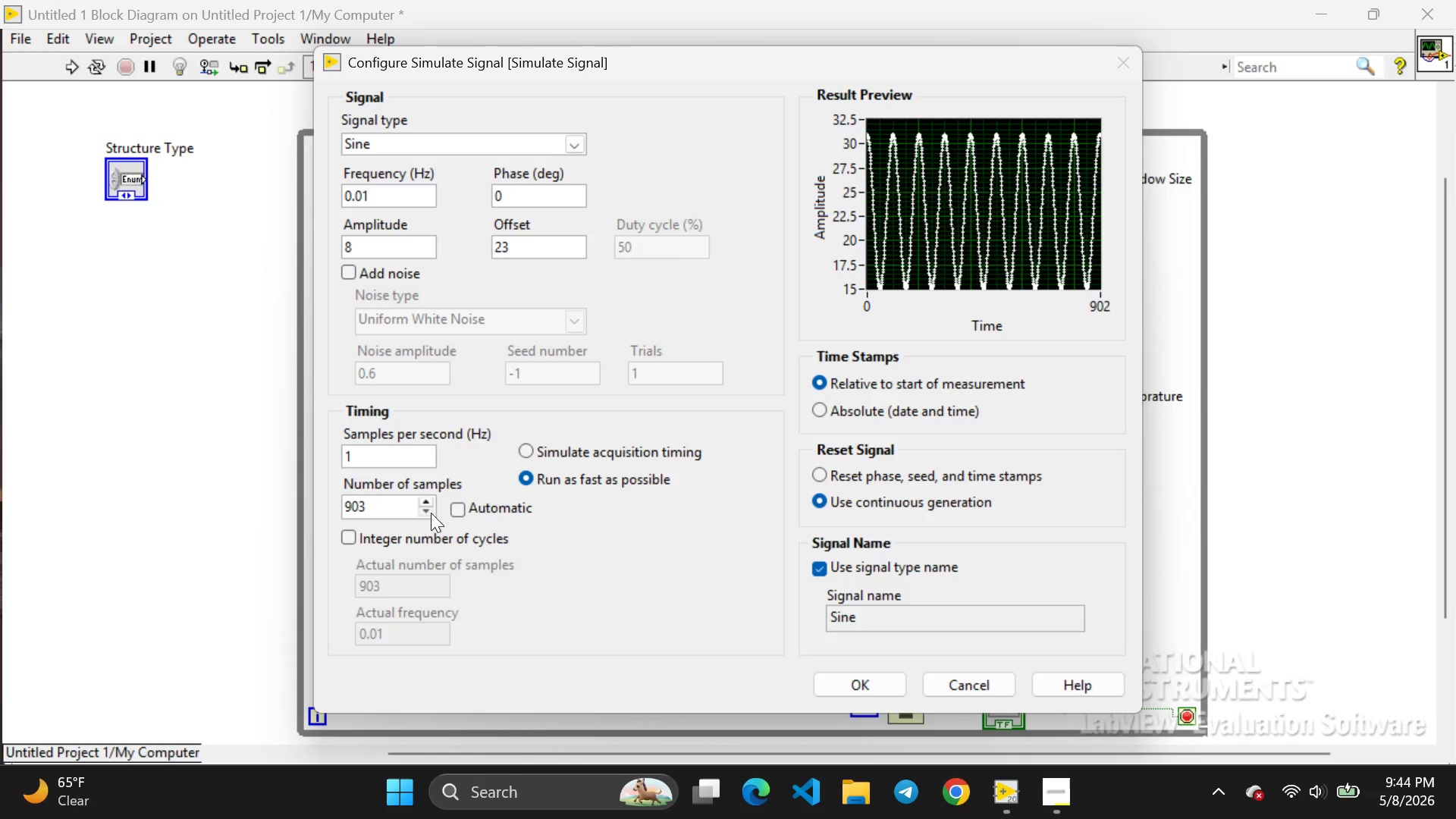 
triple_click([431, 513])
 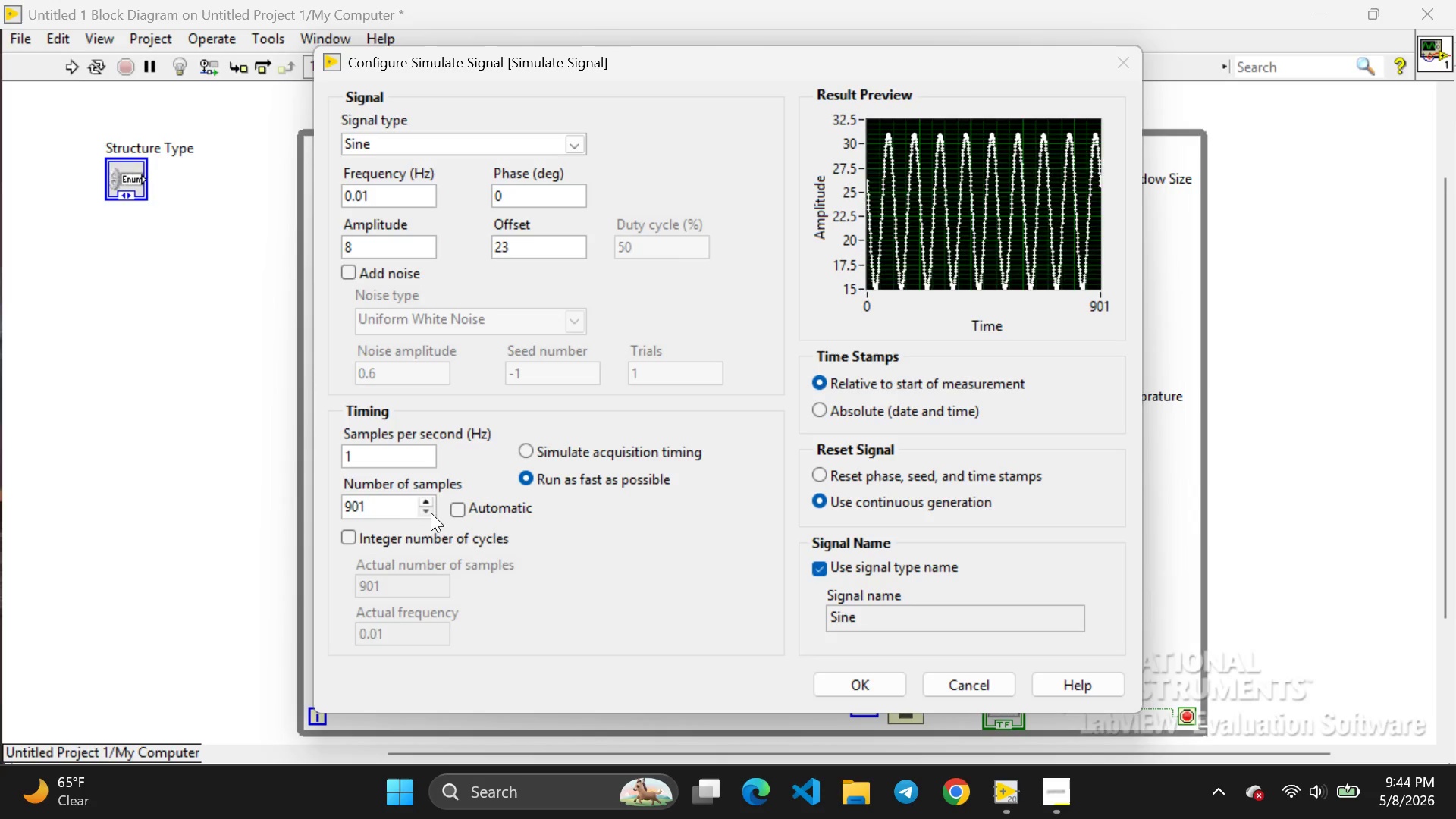 
triple_click([431, 513])
 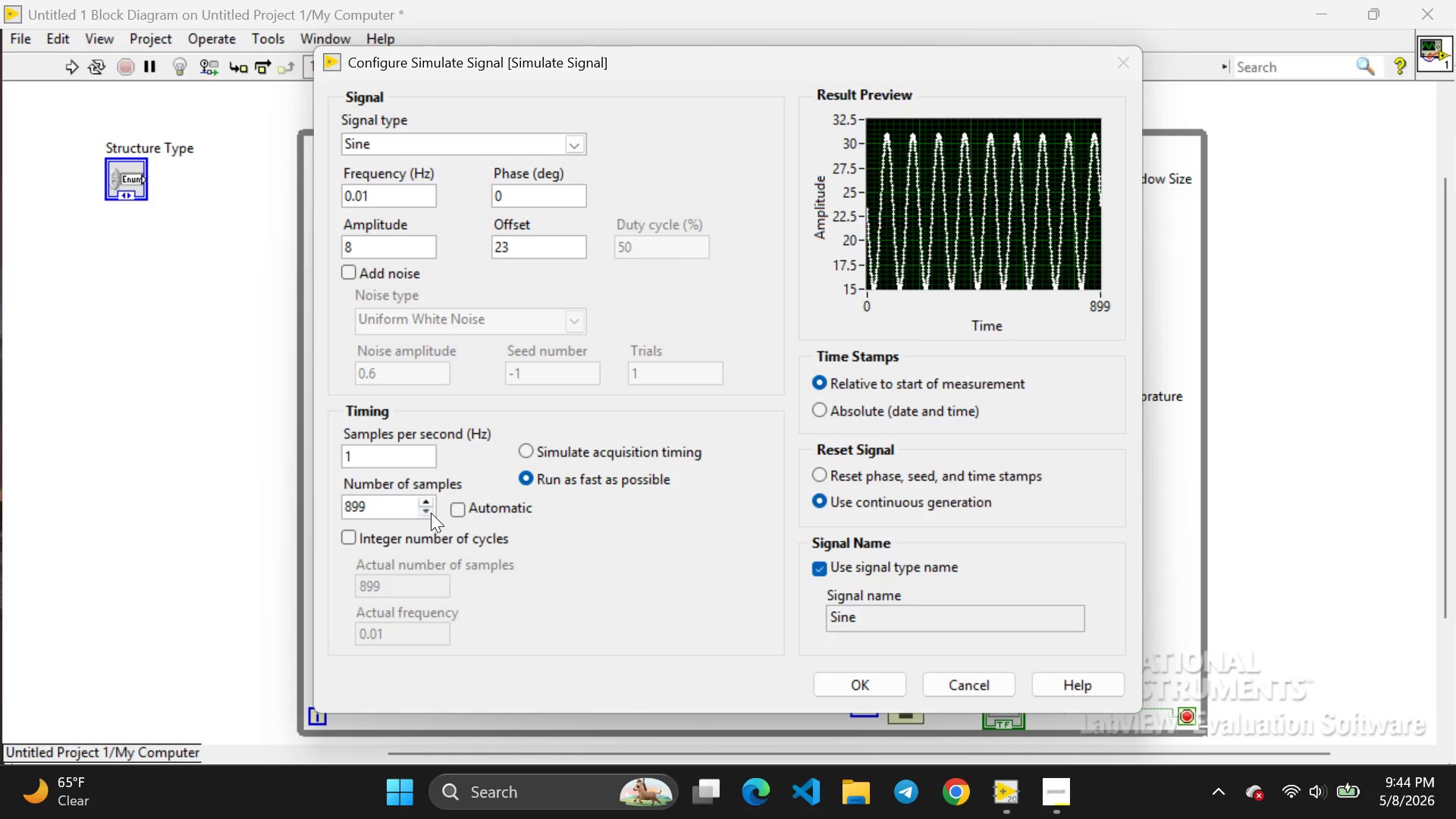 
triple_click([431, 513])
 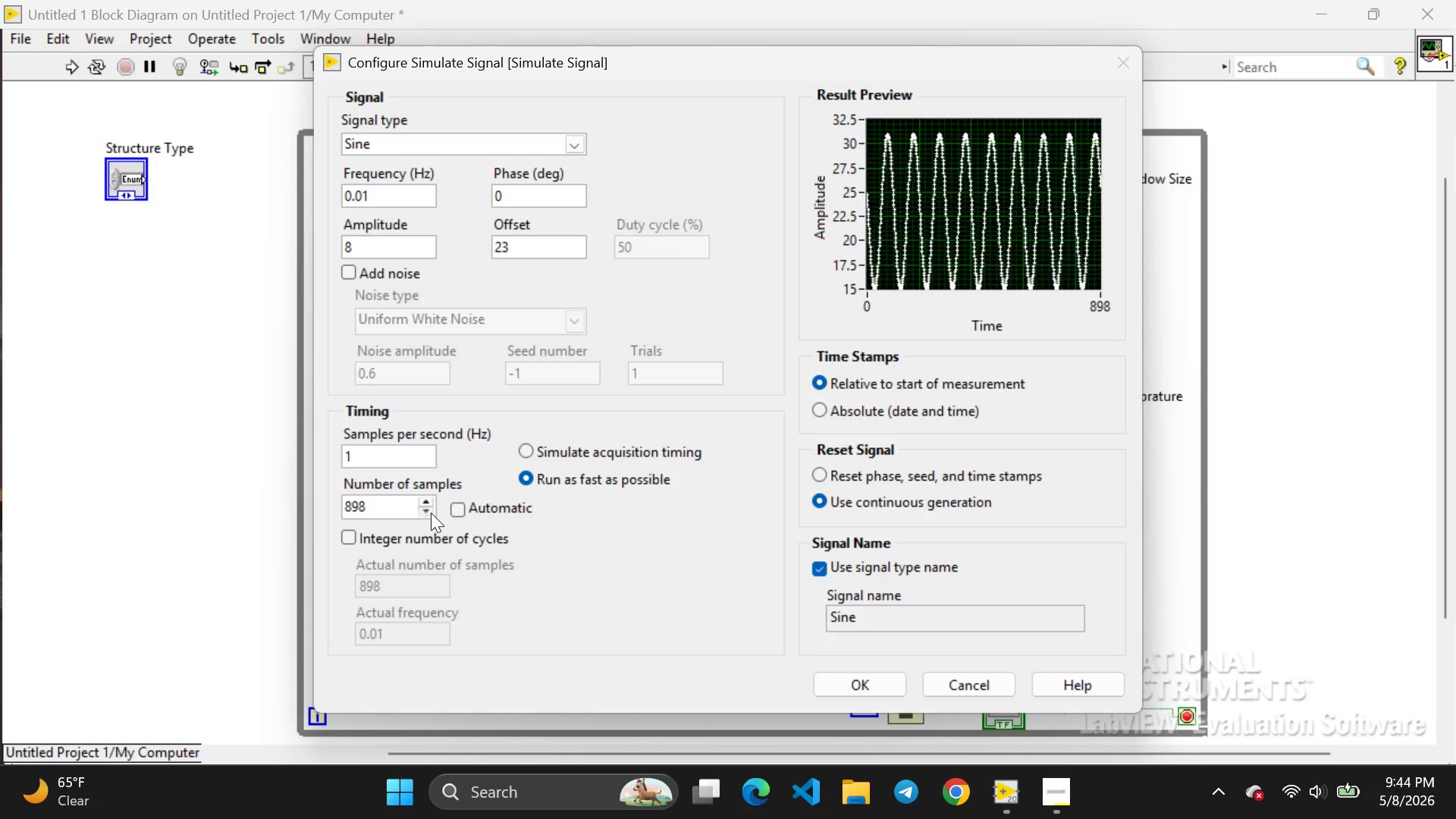 
triple_click([431, 513])
 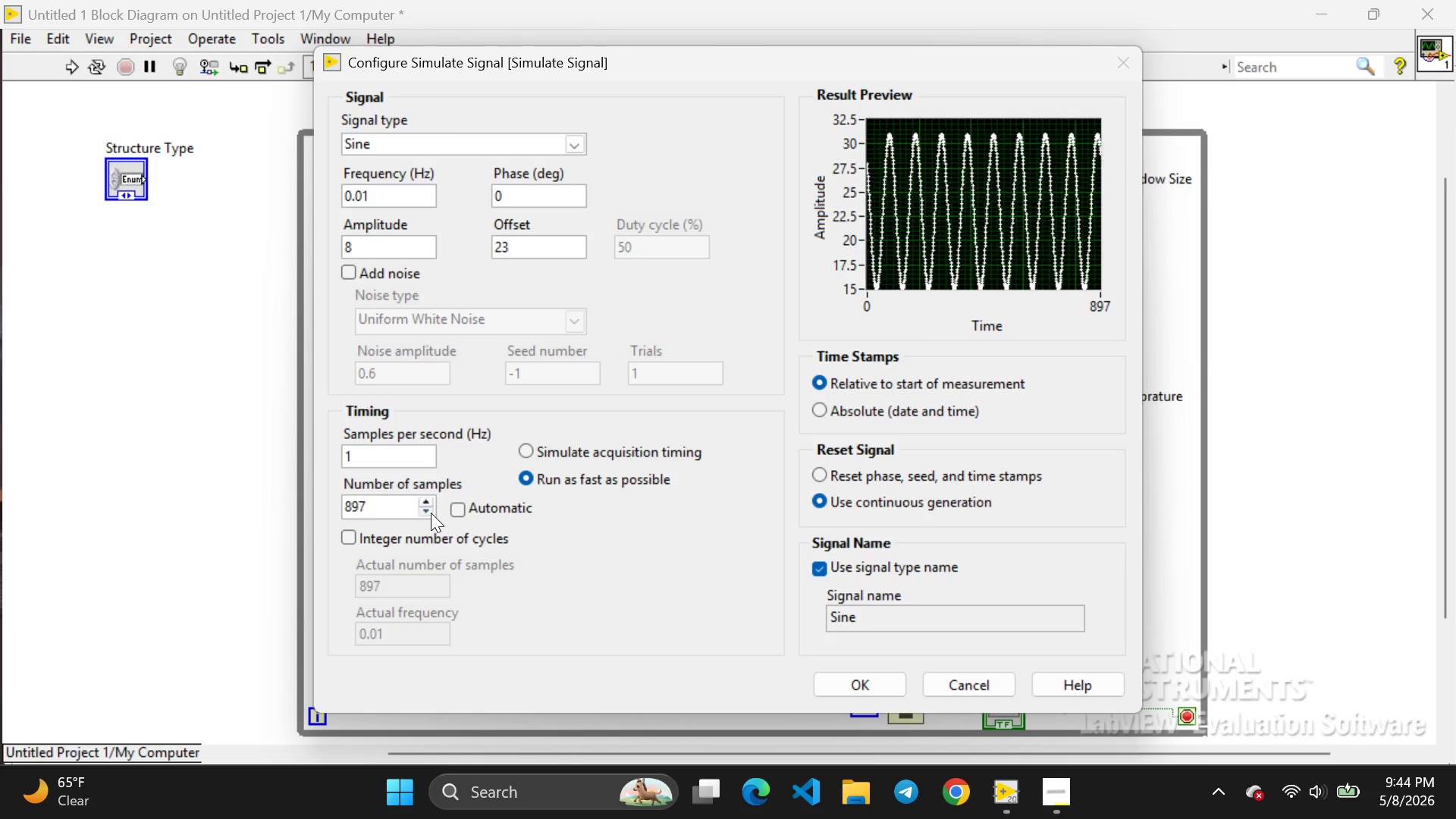 
triple_click([431, 513])
 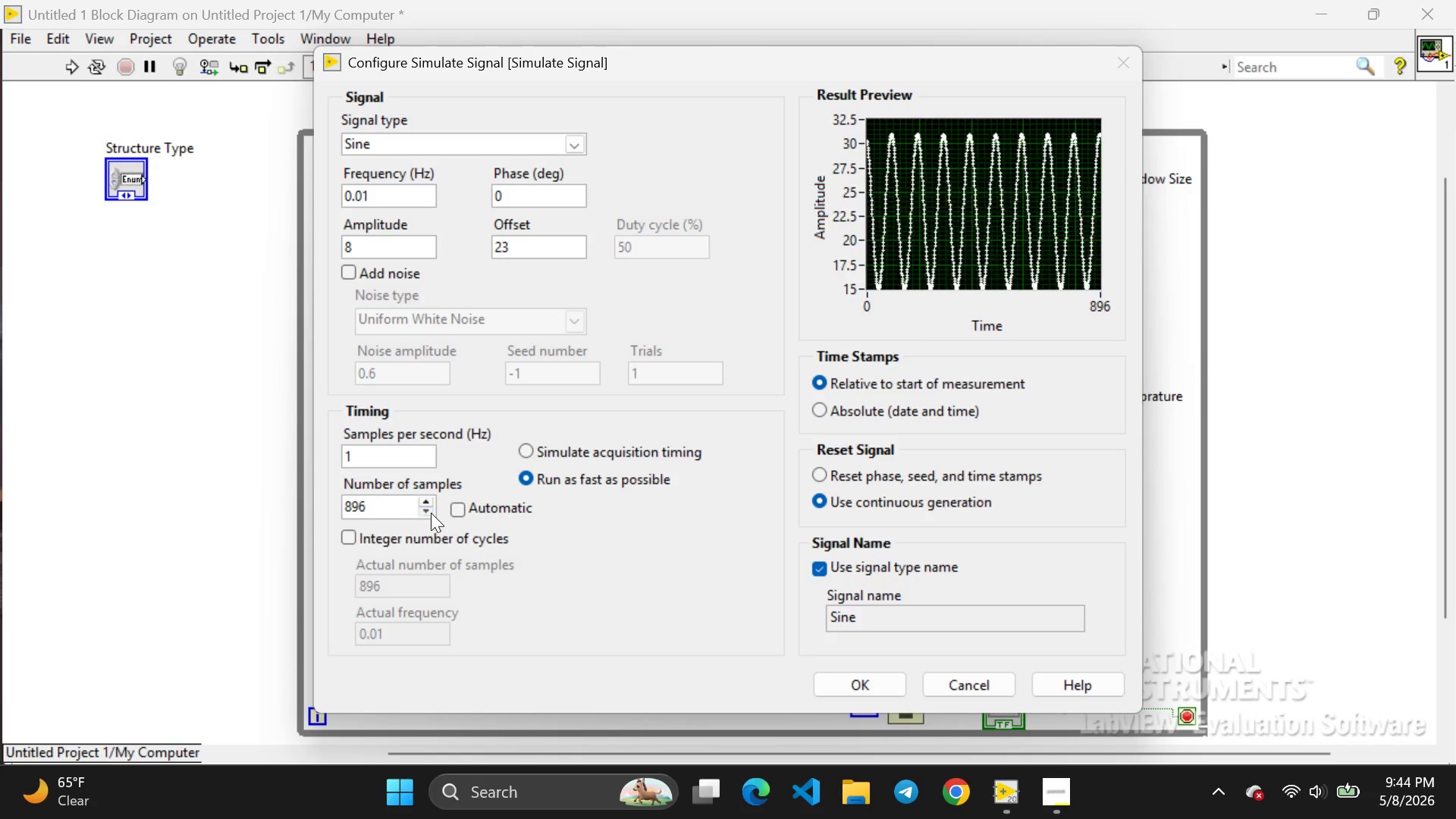 
triple_click([431, 513])
 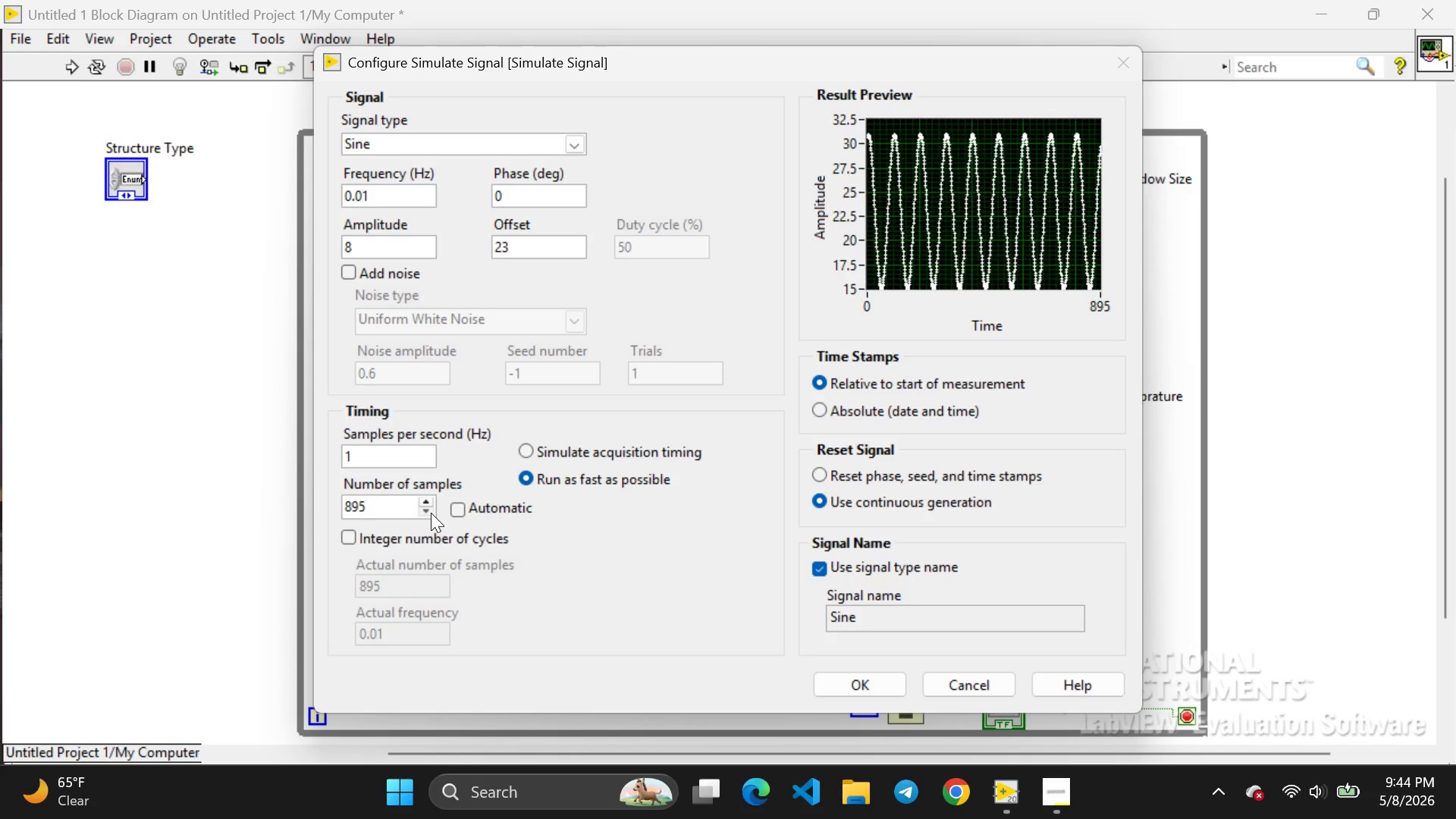 
triple_click([431, 513])
 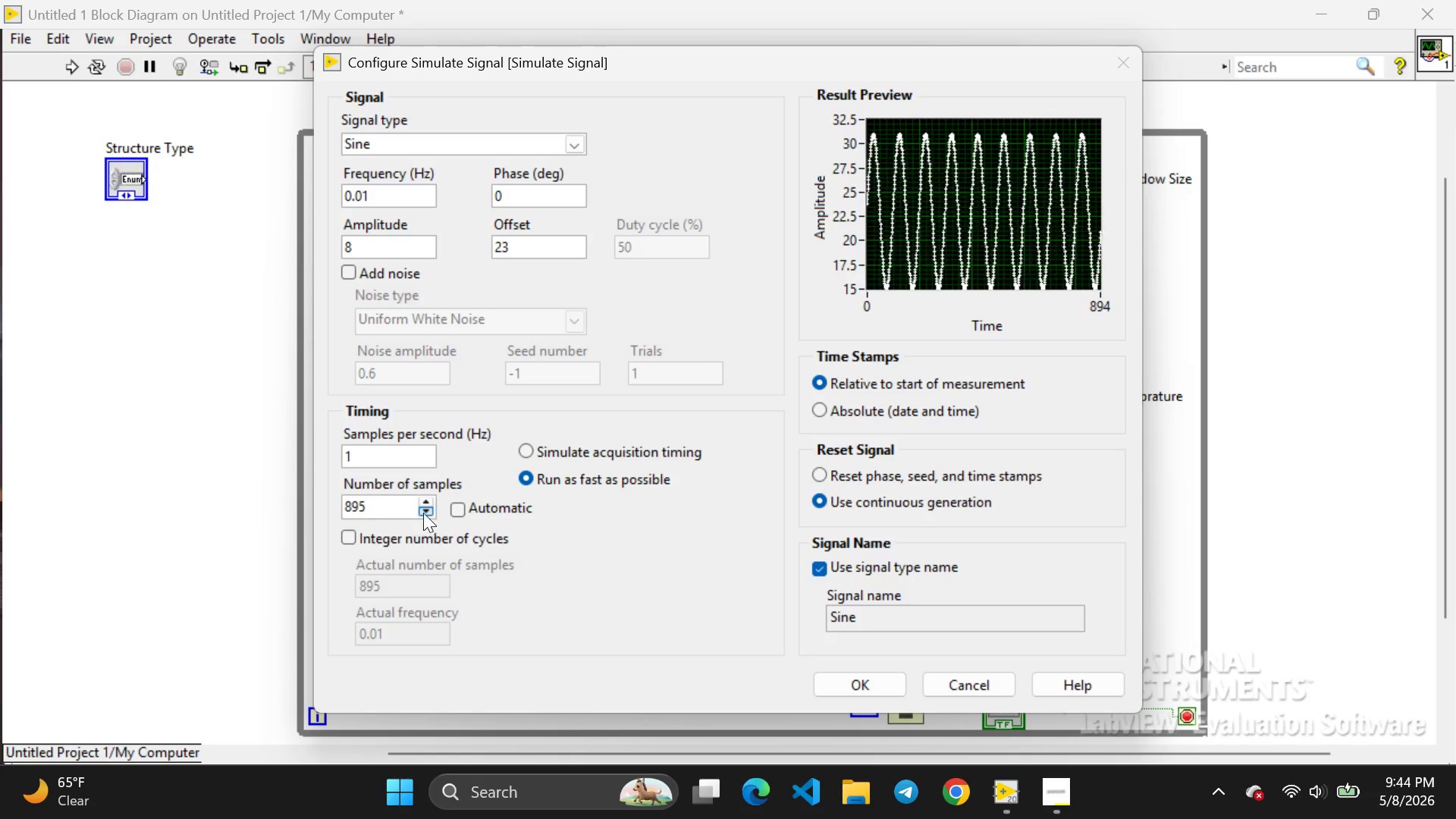 
triple_click([431, 513])
 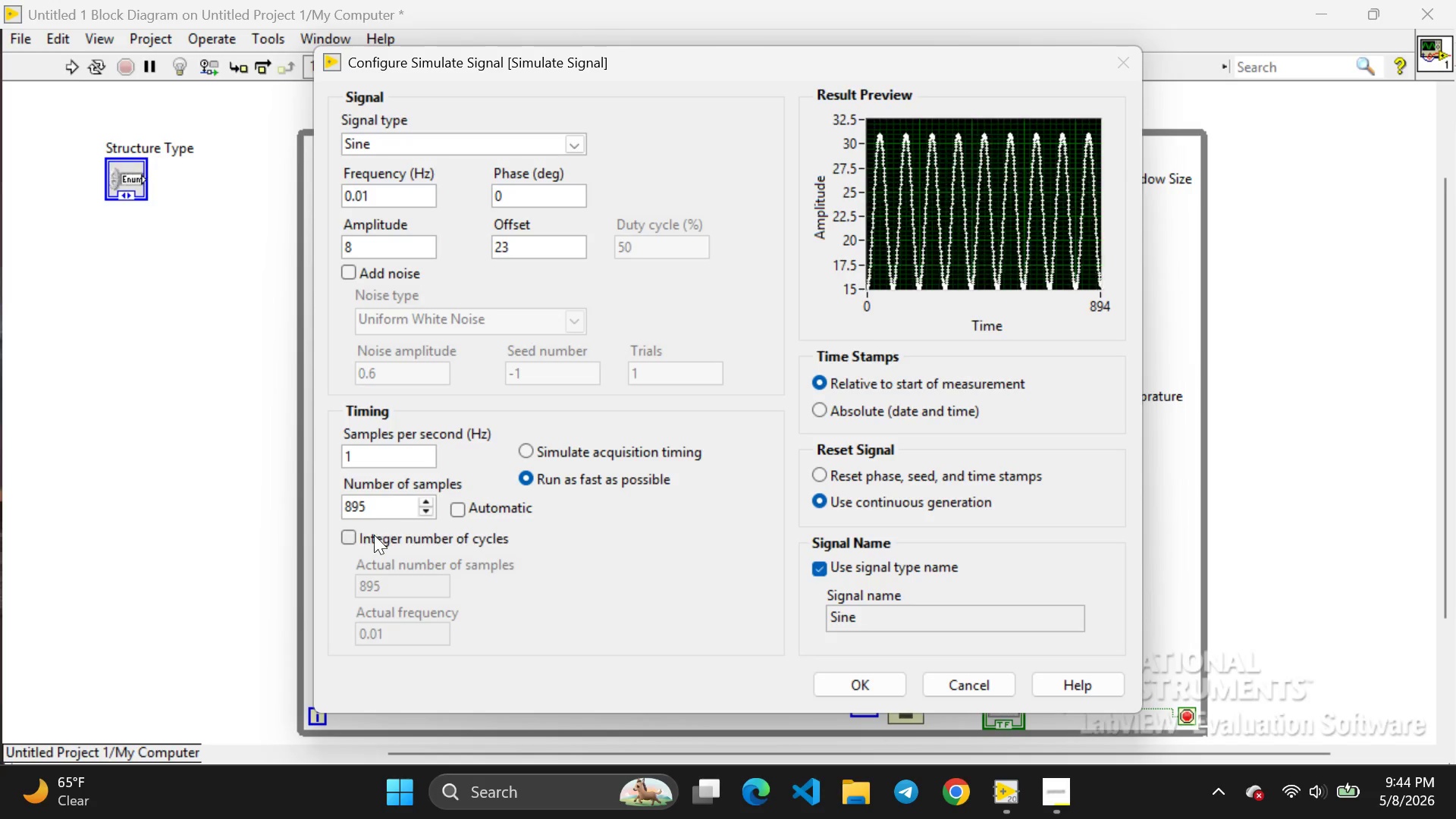 
triple_click([431, 513])
 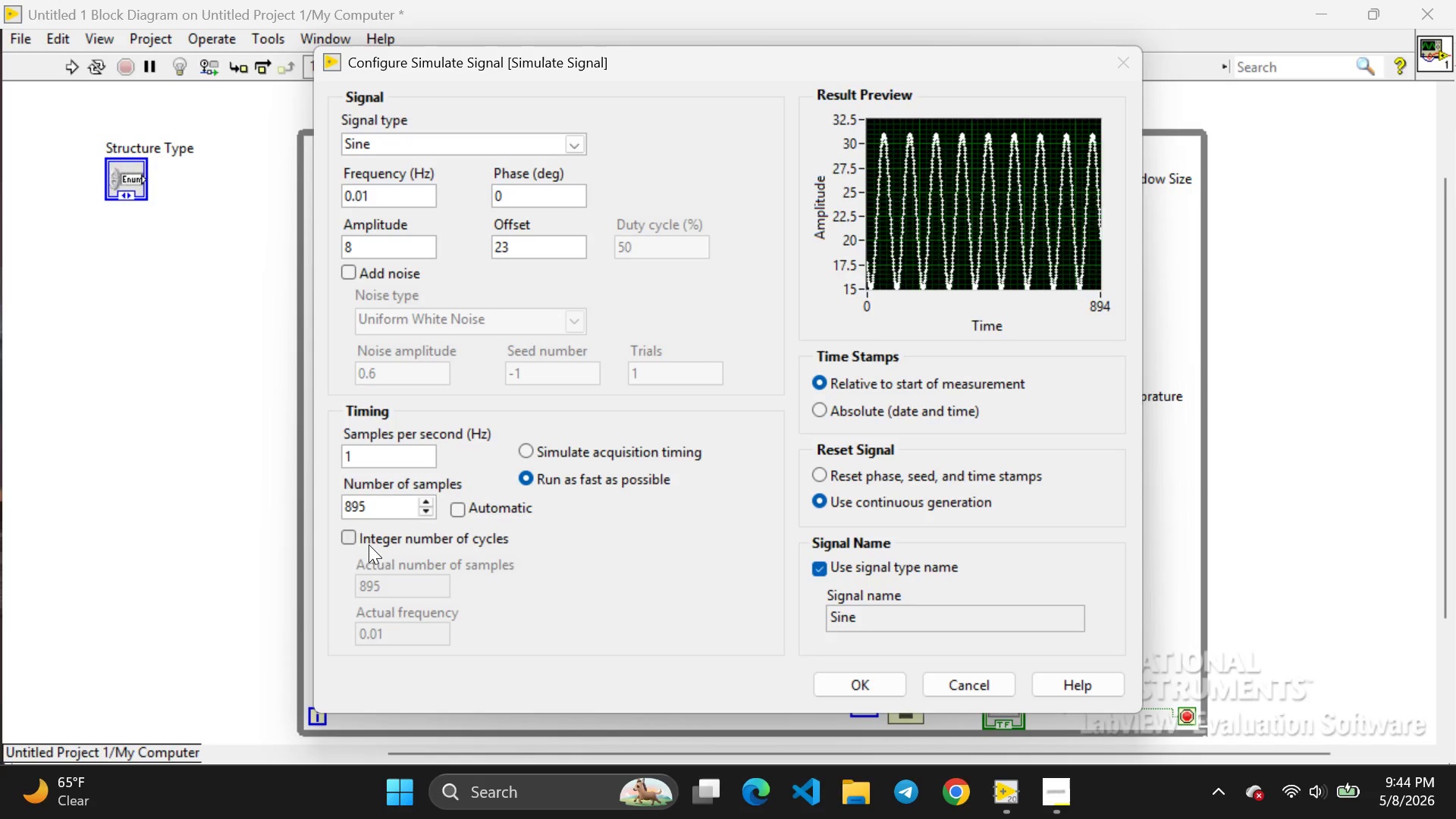 
triple_click([431, 513])
 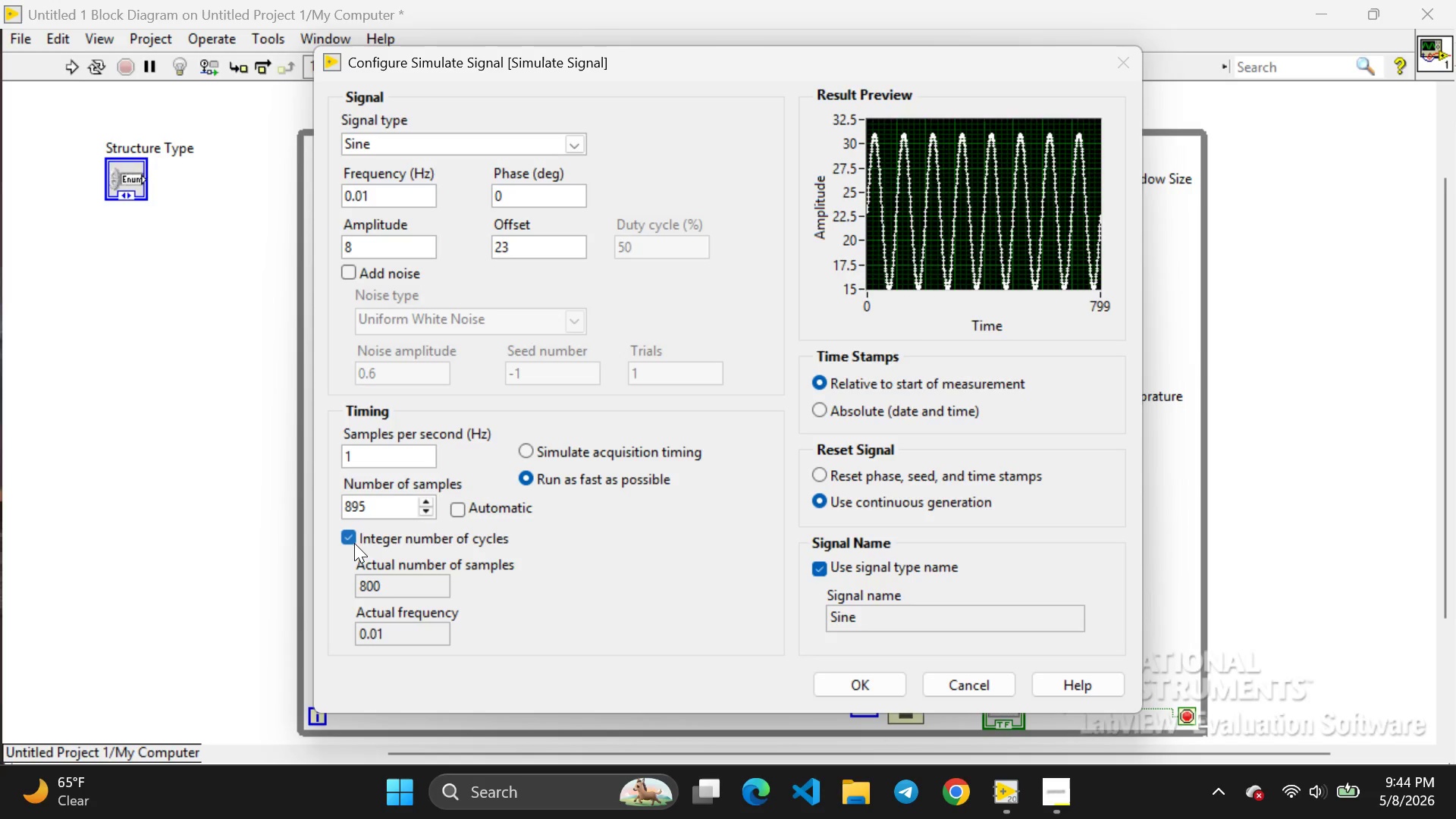 
left_click([354, 543])
 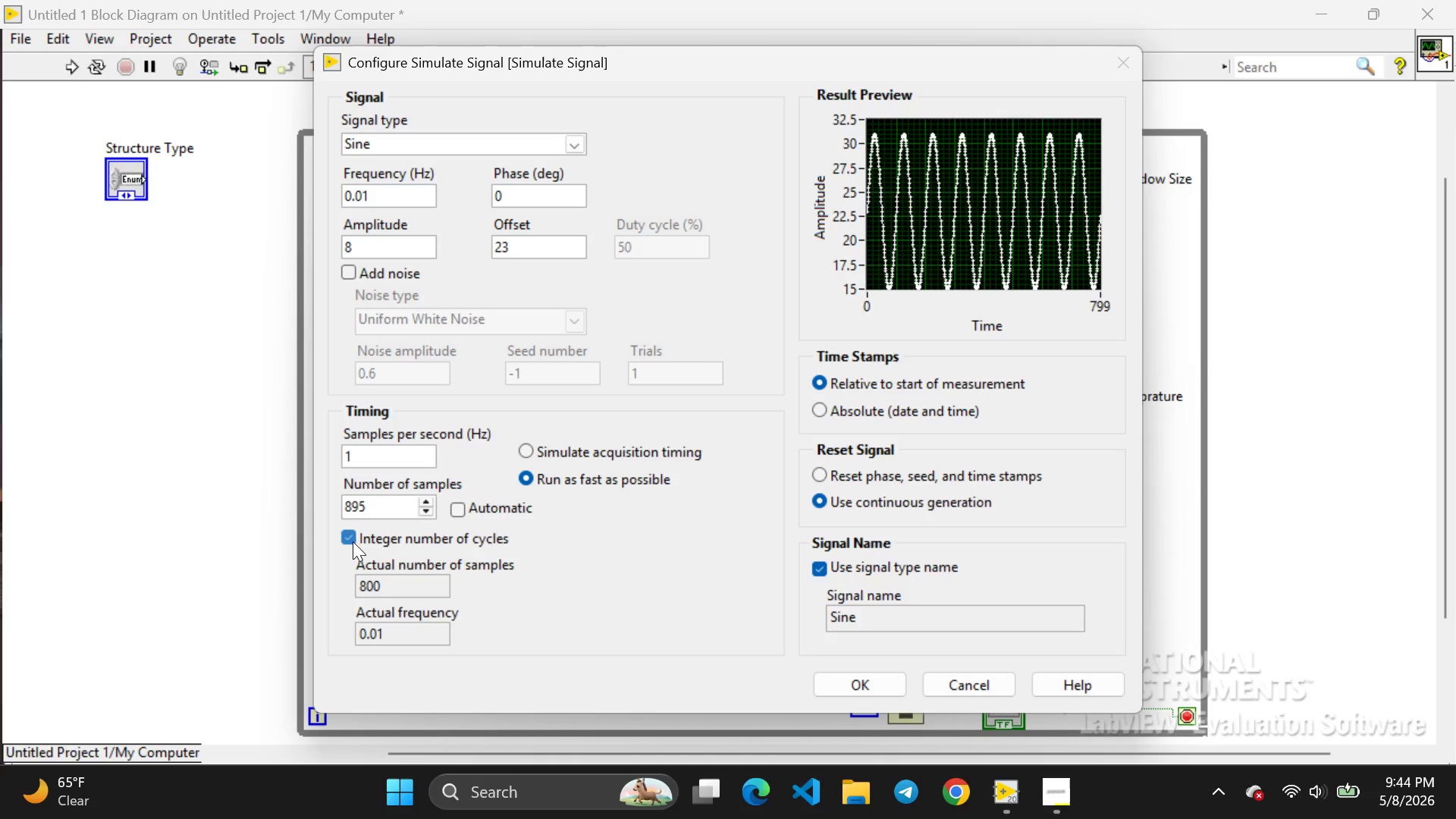 
left_click([353, 541])
 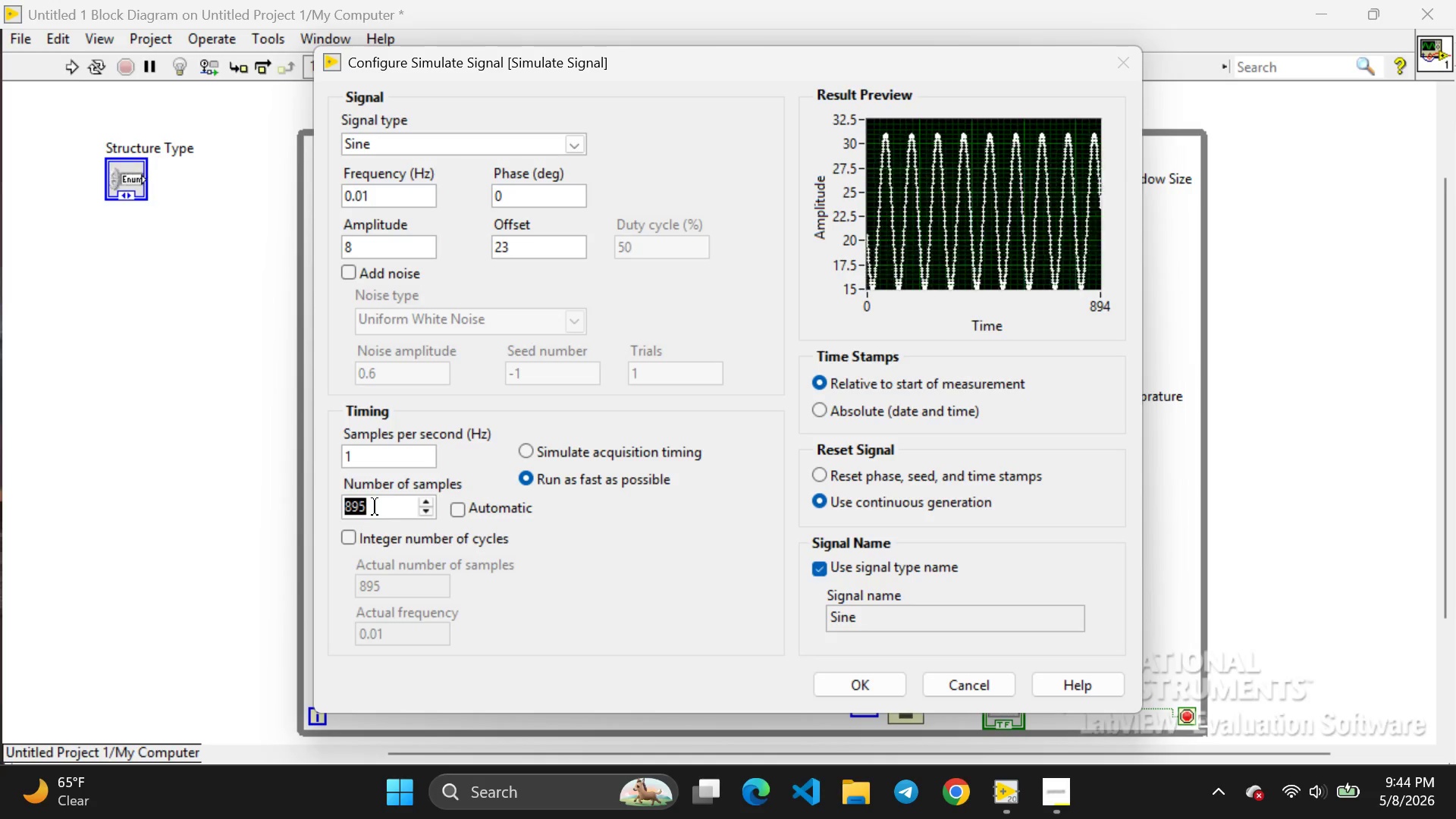 
double_click([375, 507])
 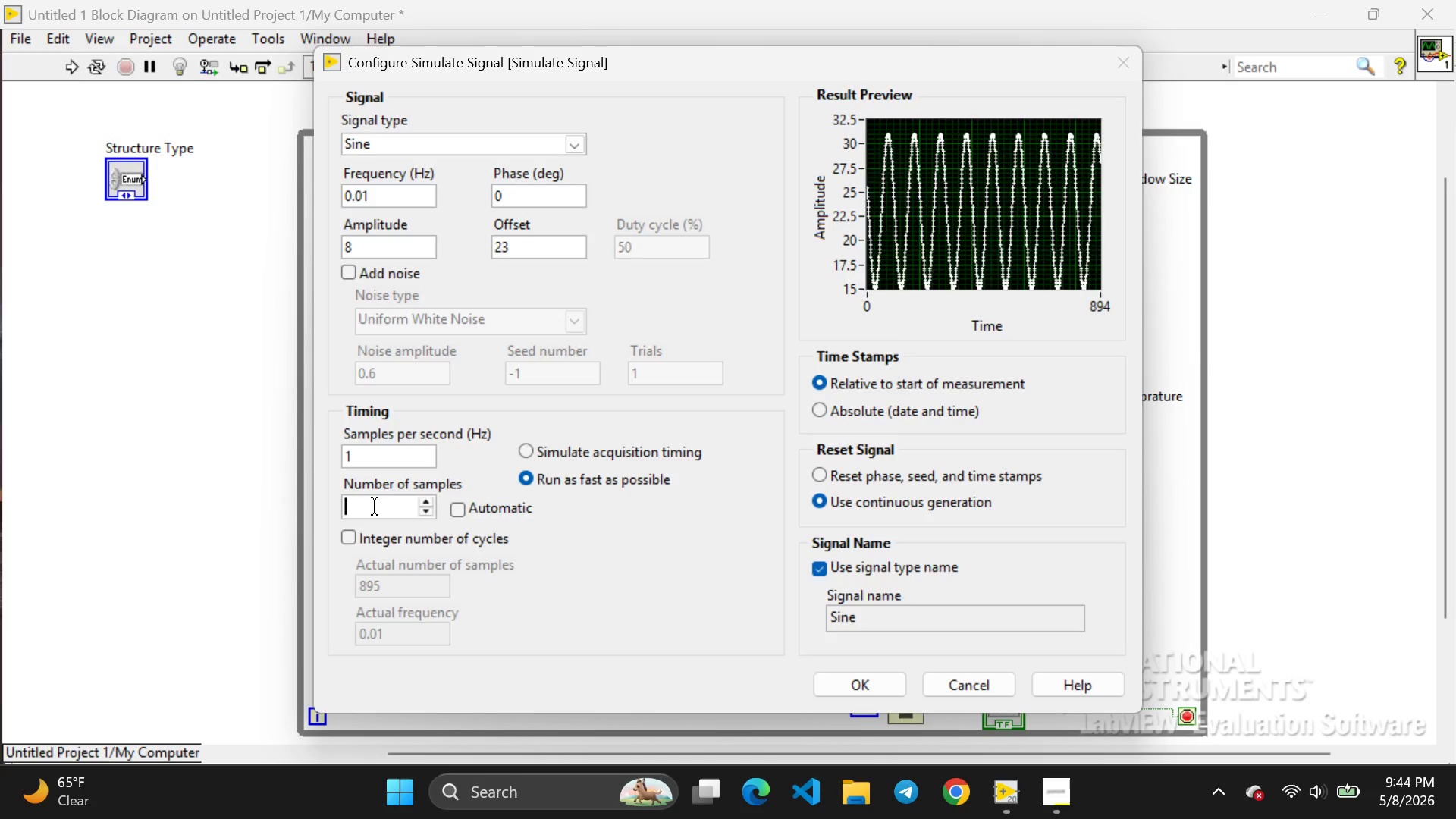 
key(Backspace)
type(23)
key(Backspace)
type(4)
 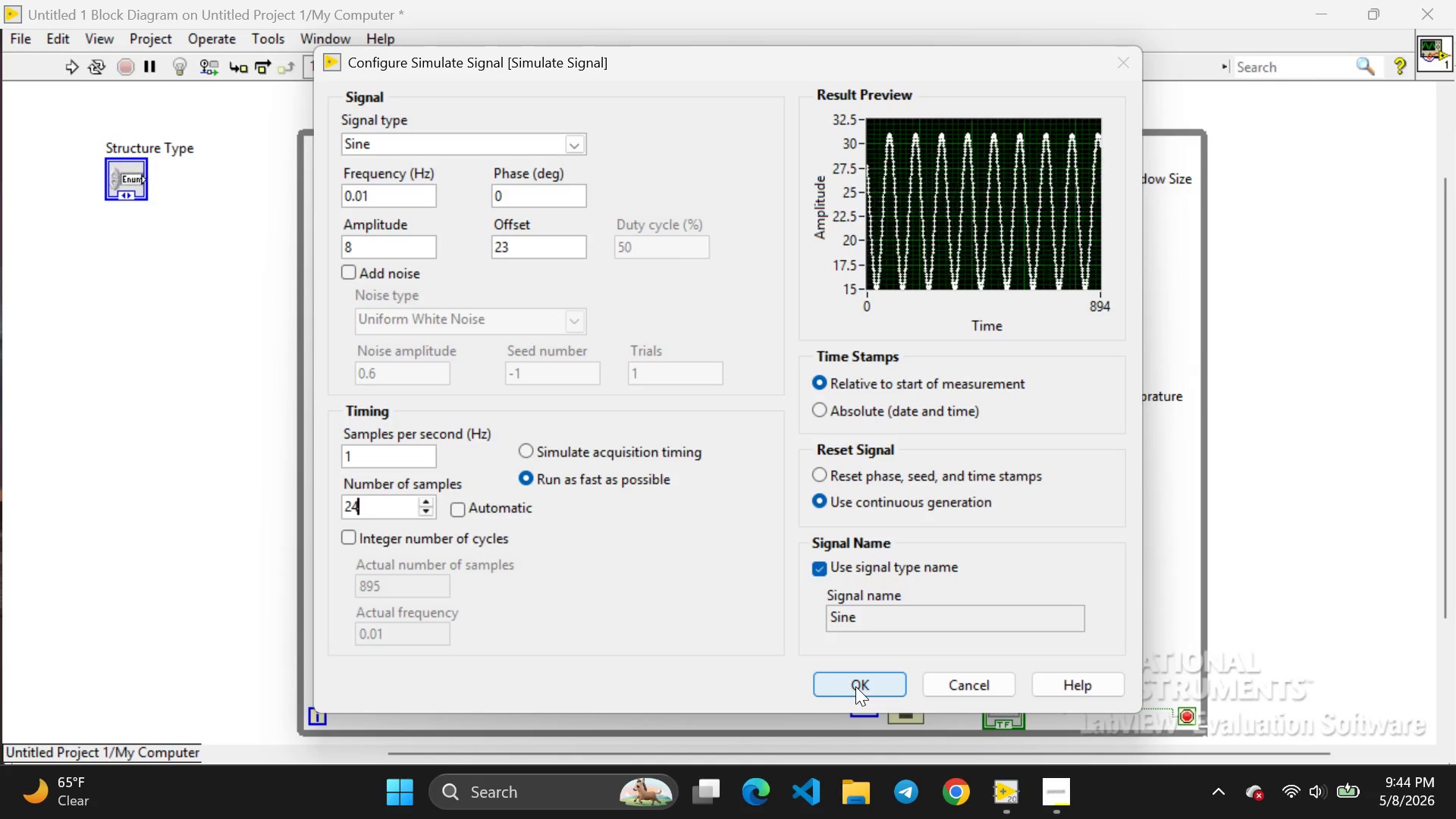 
left_click([855, 686])
 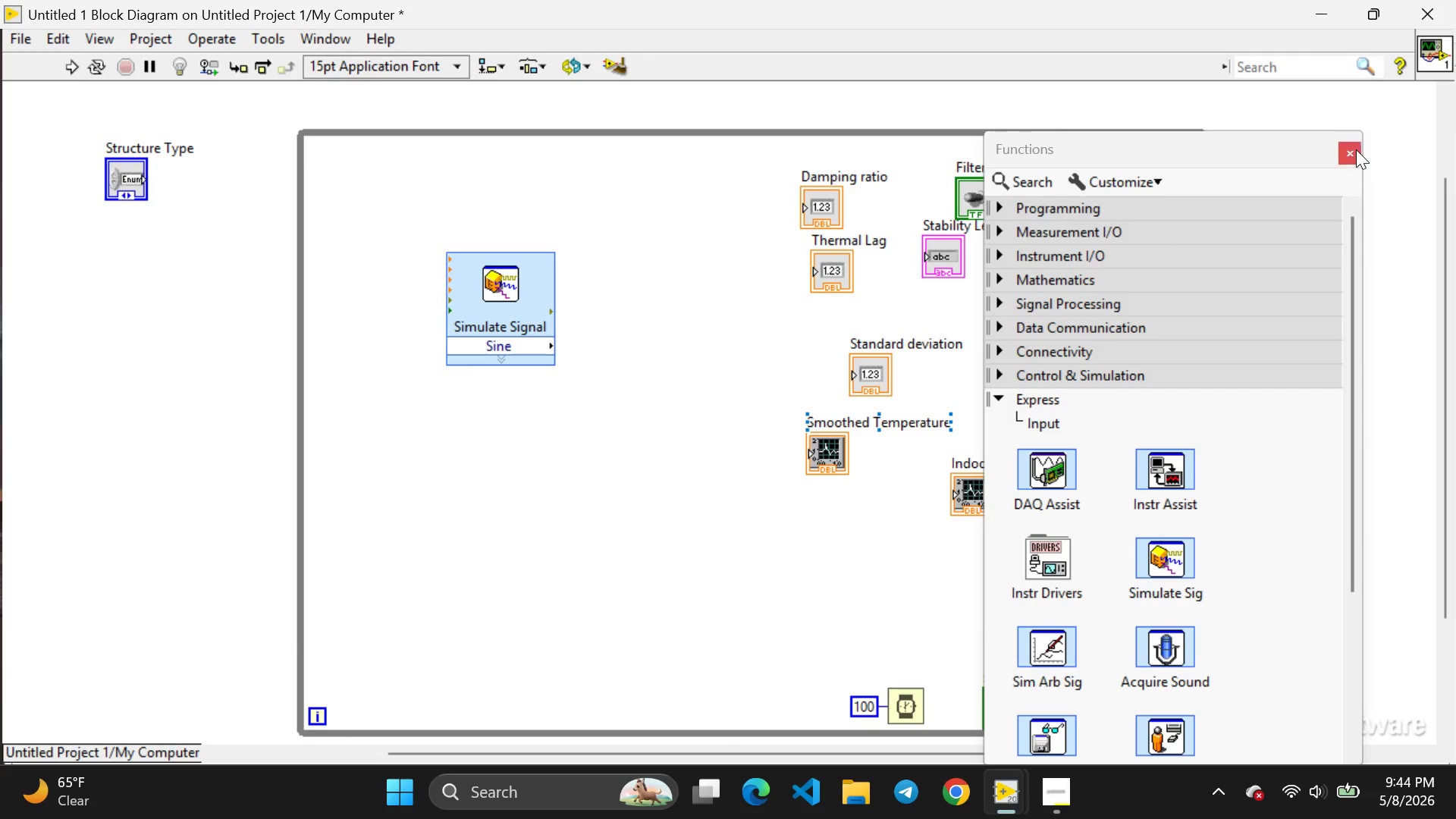 
left_click([1356, 149])
 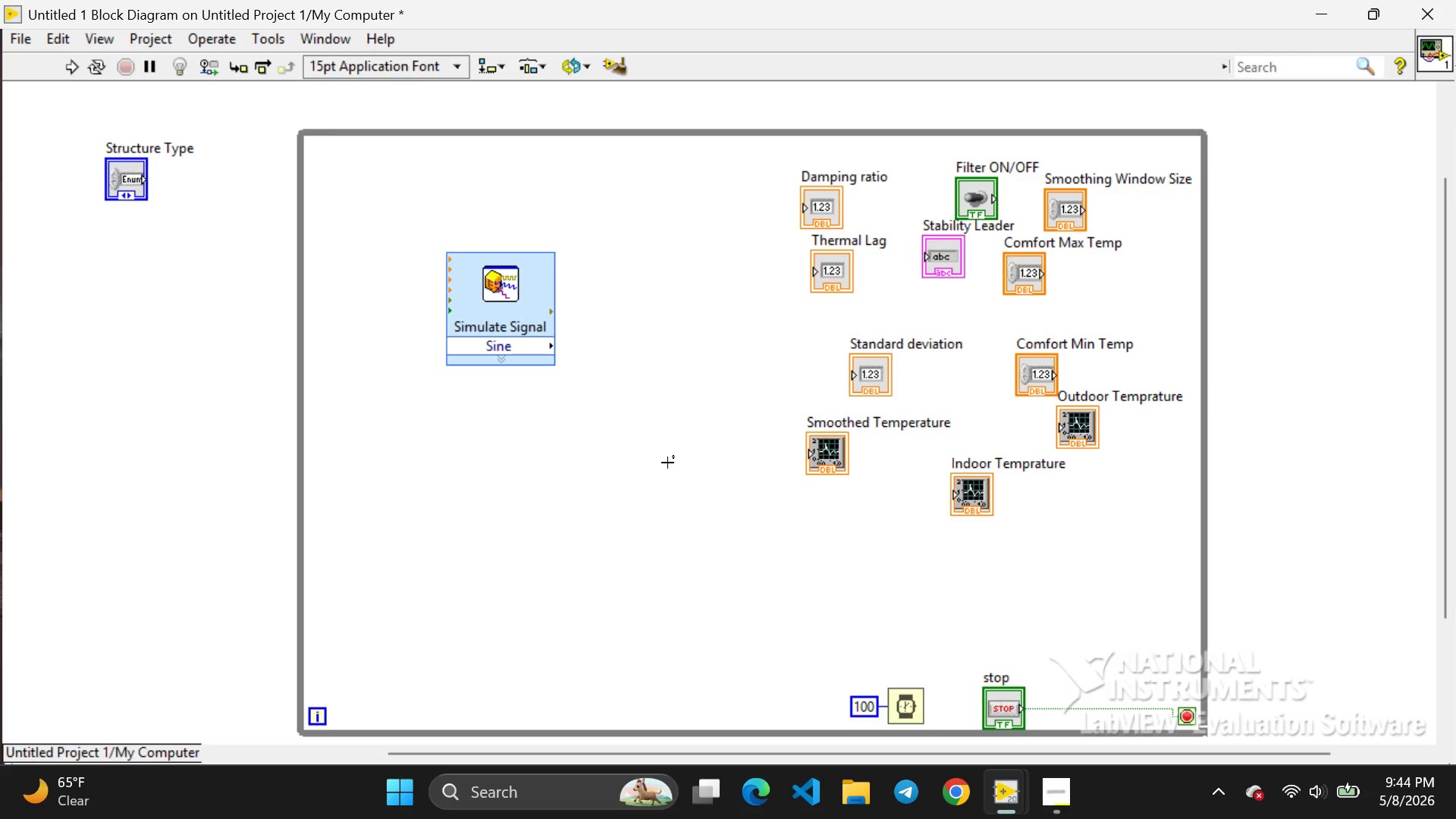 
wait(30.53)
 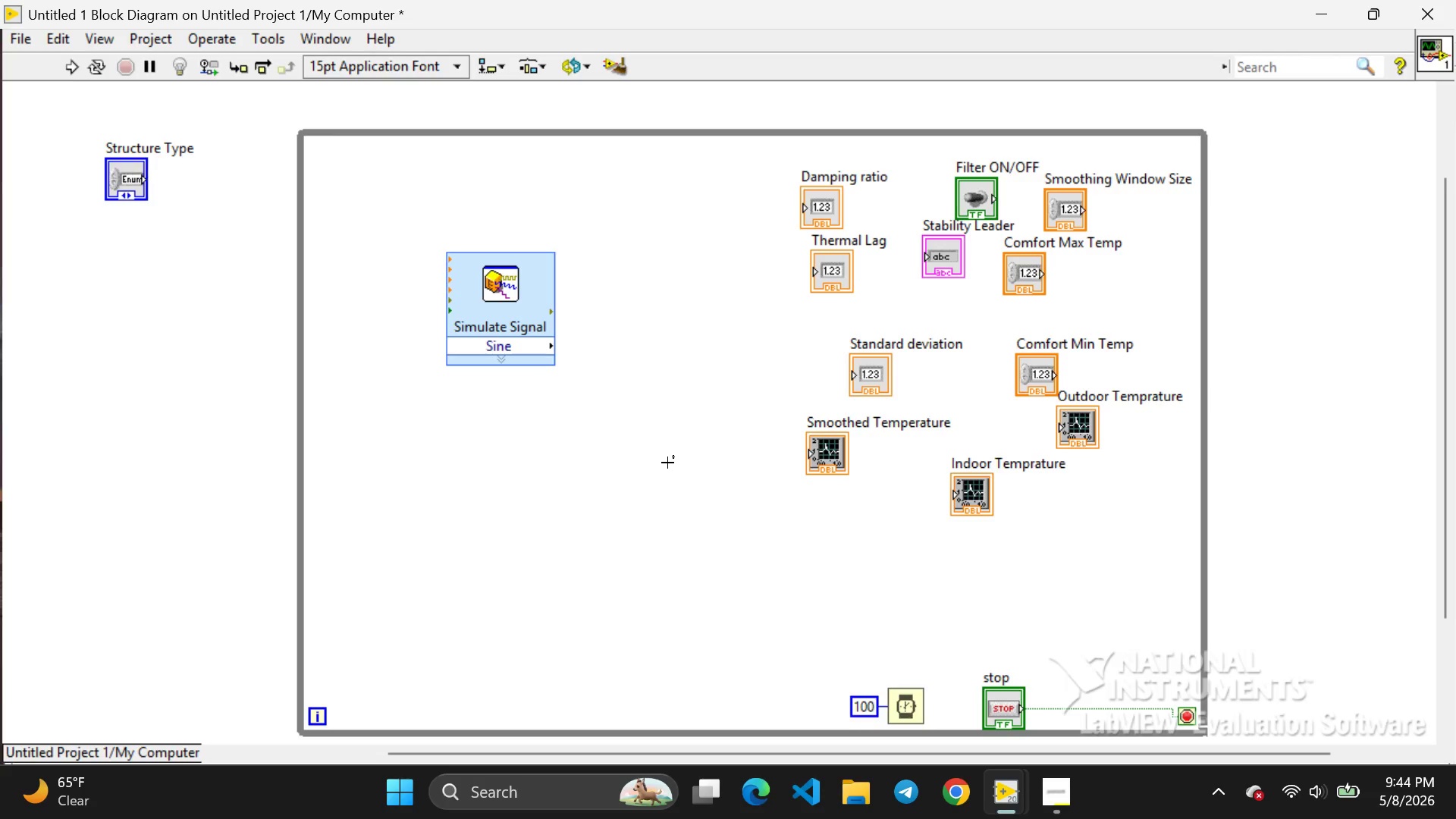 
left_click([504, 292])
 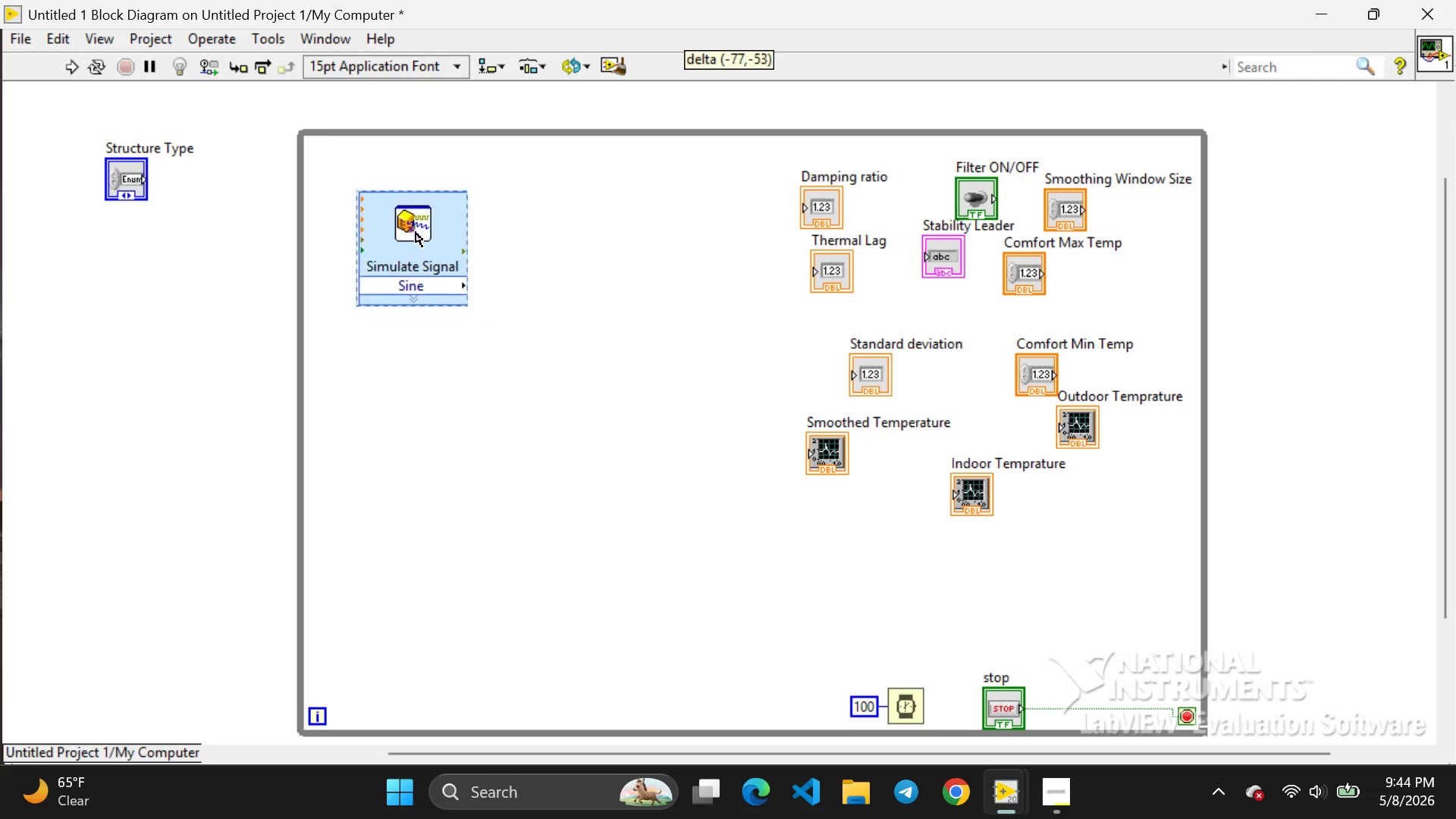 
left_click_drag(start_coordinate=[504, 292], to_coordinate=[413, 231])
 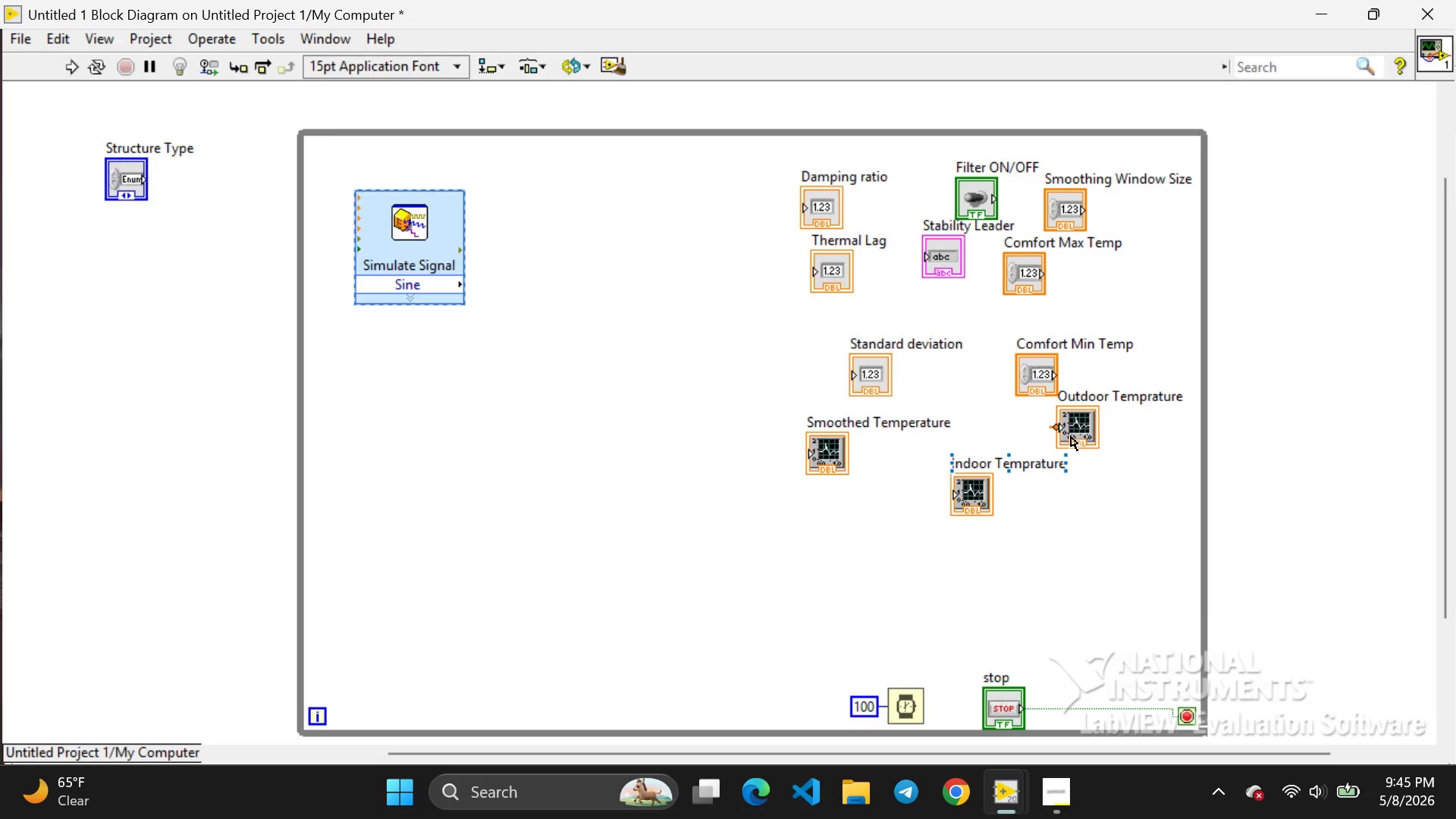 
left_click([1072, 434])
 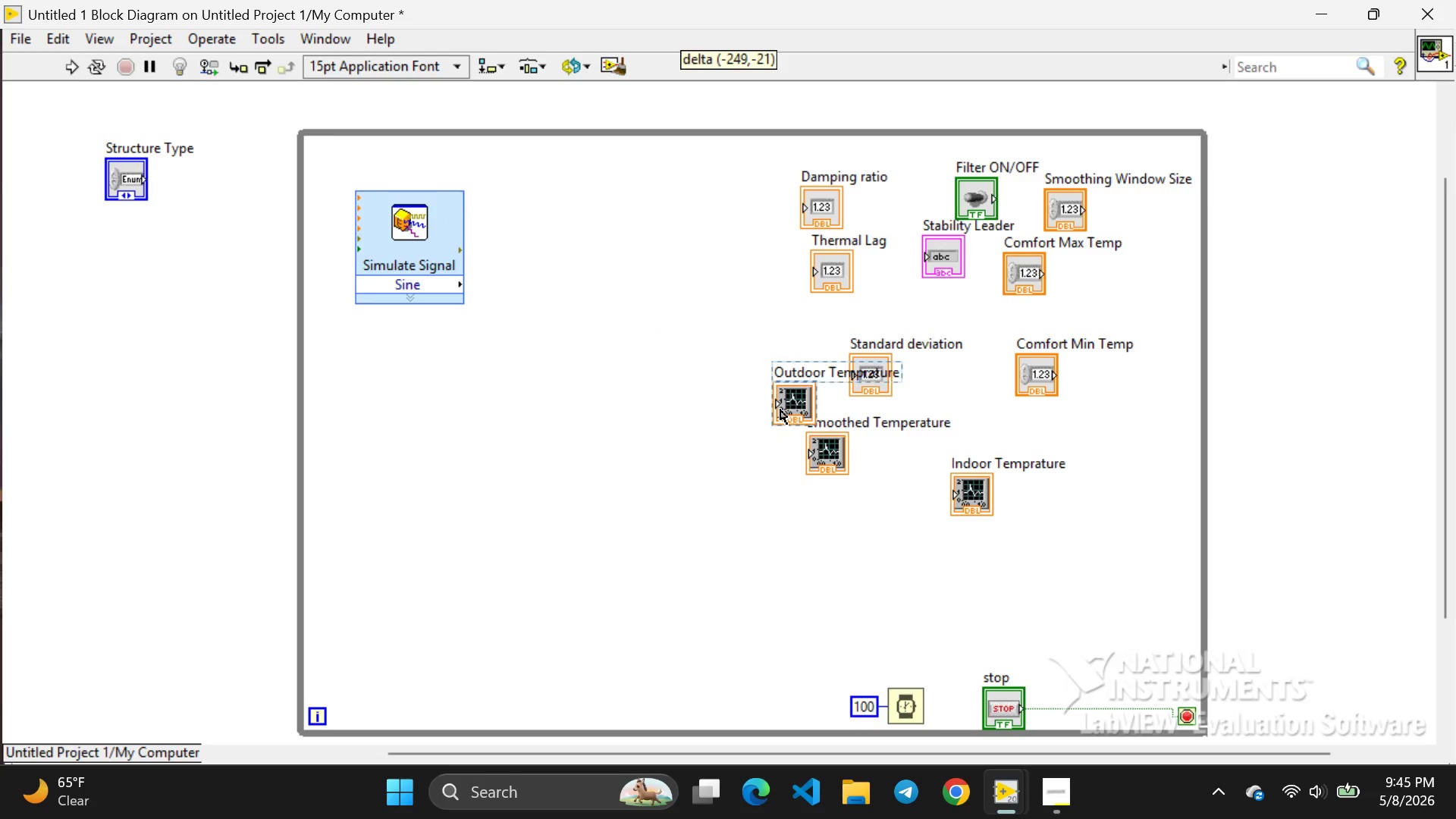 
left_click_drag(start_coordinate=[1064, 434], to_coordinate=[577, 290])
 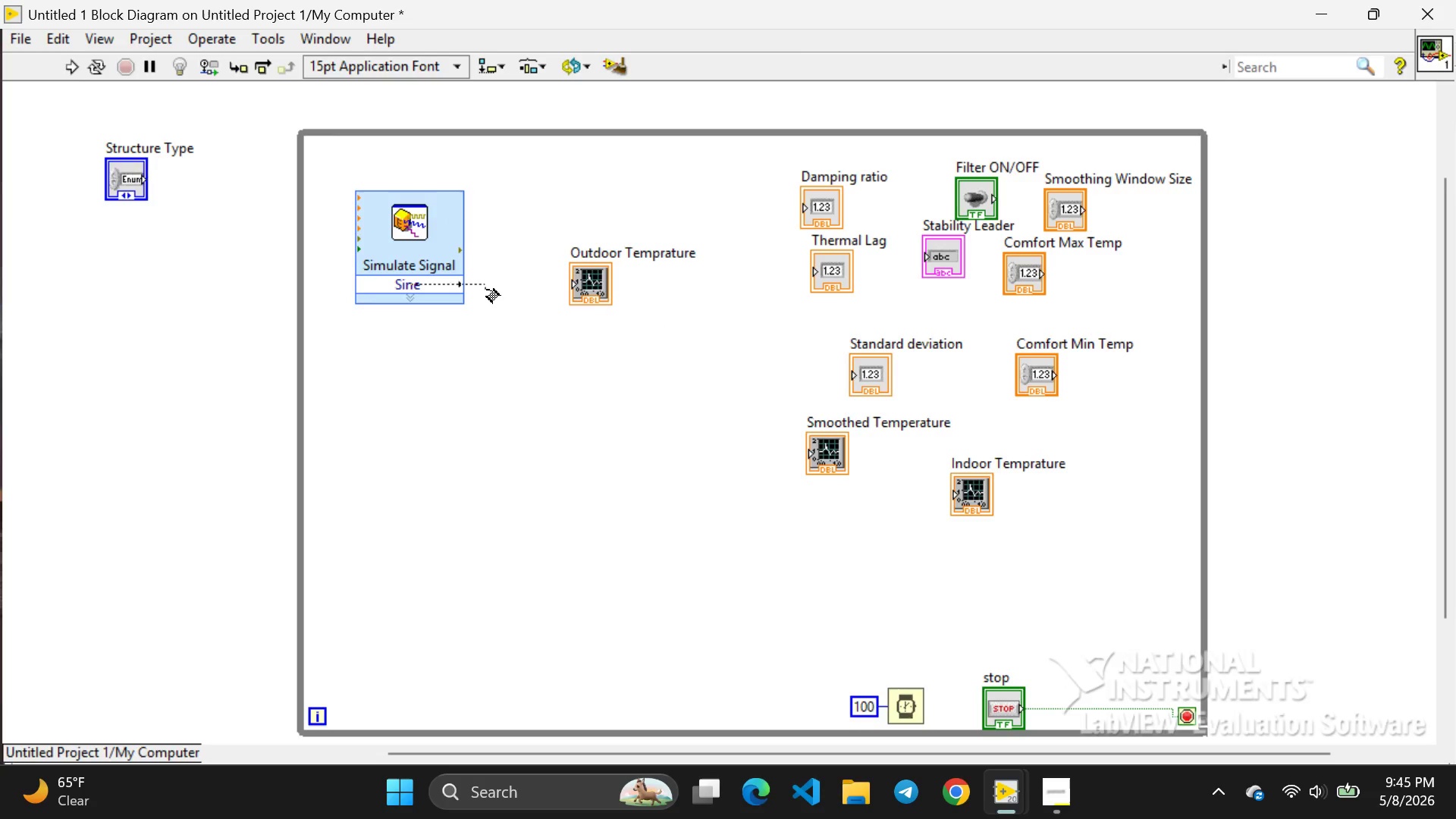 
left_click_drag(start_coordinate=[463, 287], to_coordinate=[571, 287])
 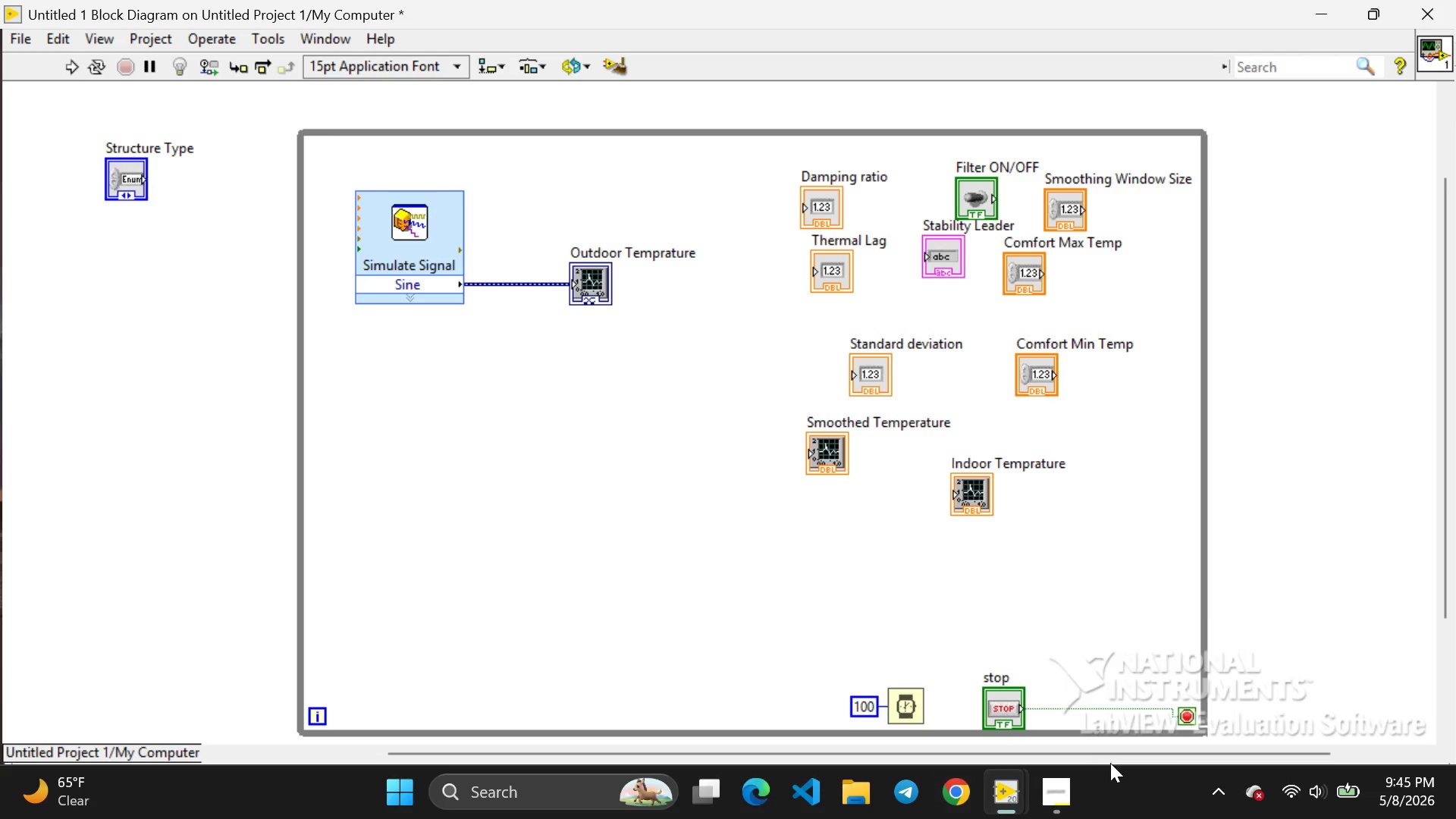 
mouse_move([1007, 767])
 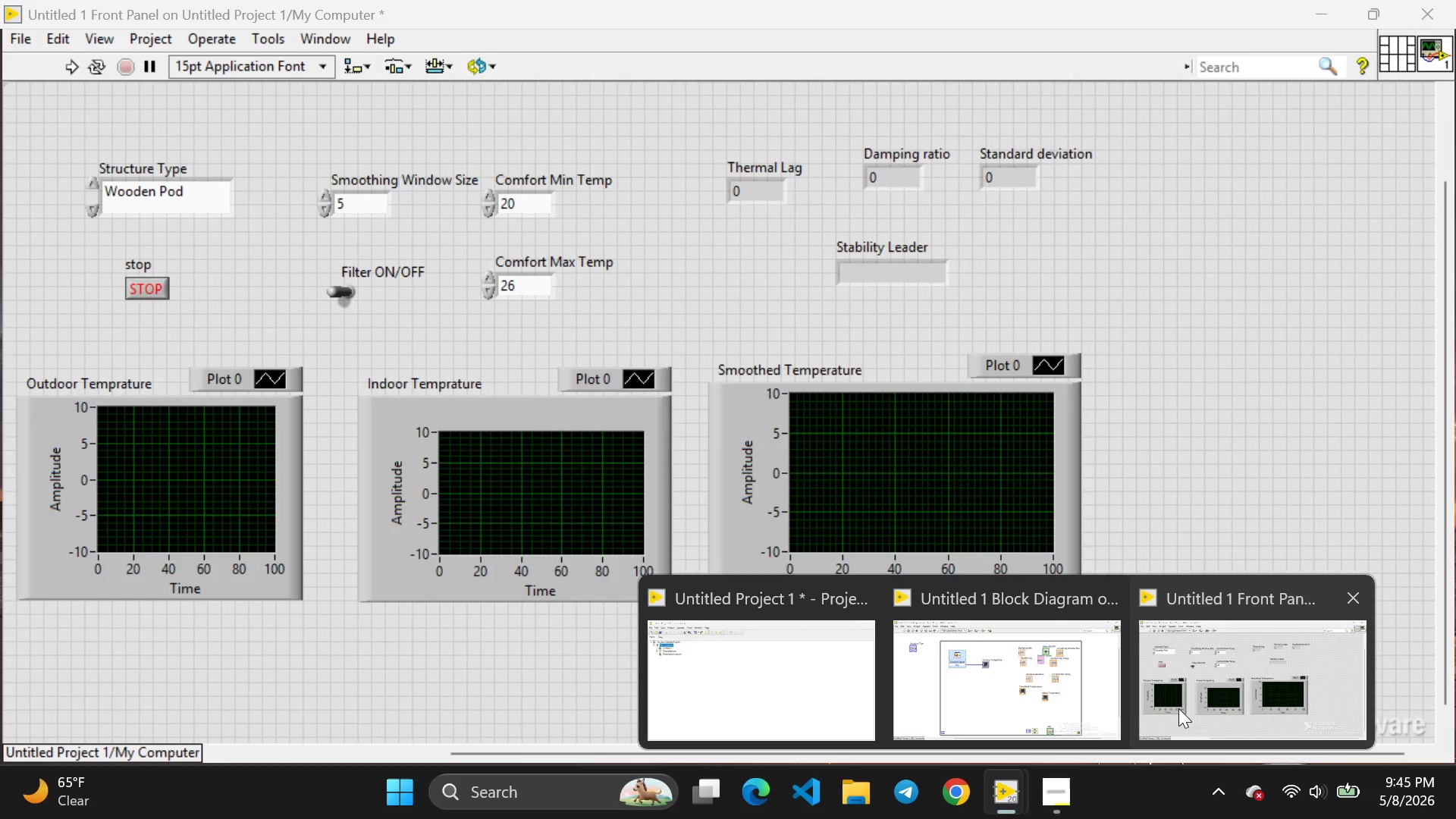 
left_click([1178, 708])
 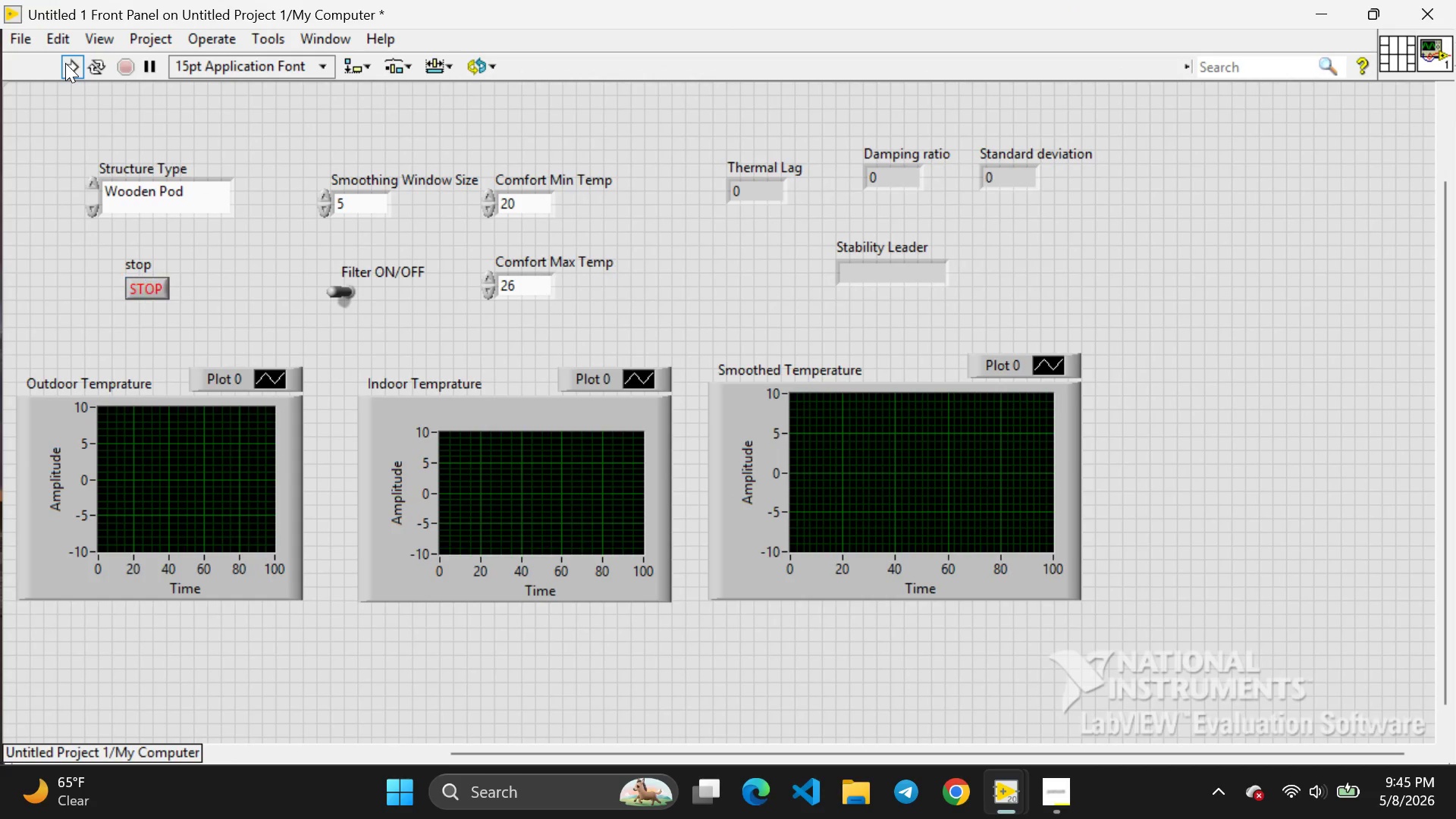 
left_click([65, 63])
 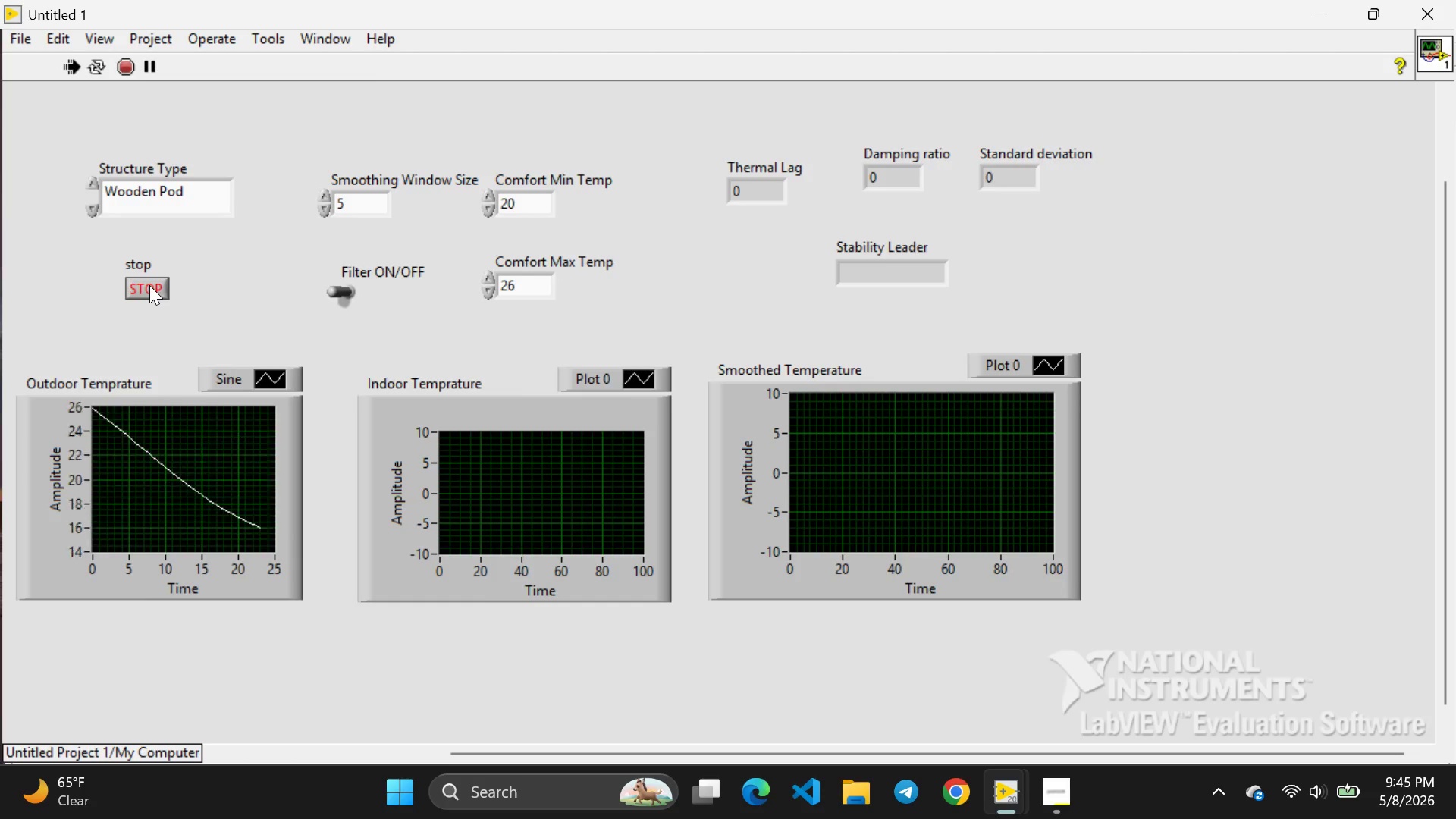 
left_click([149, 285])
 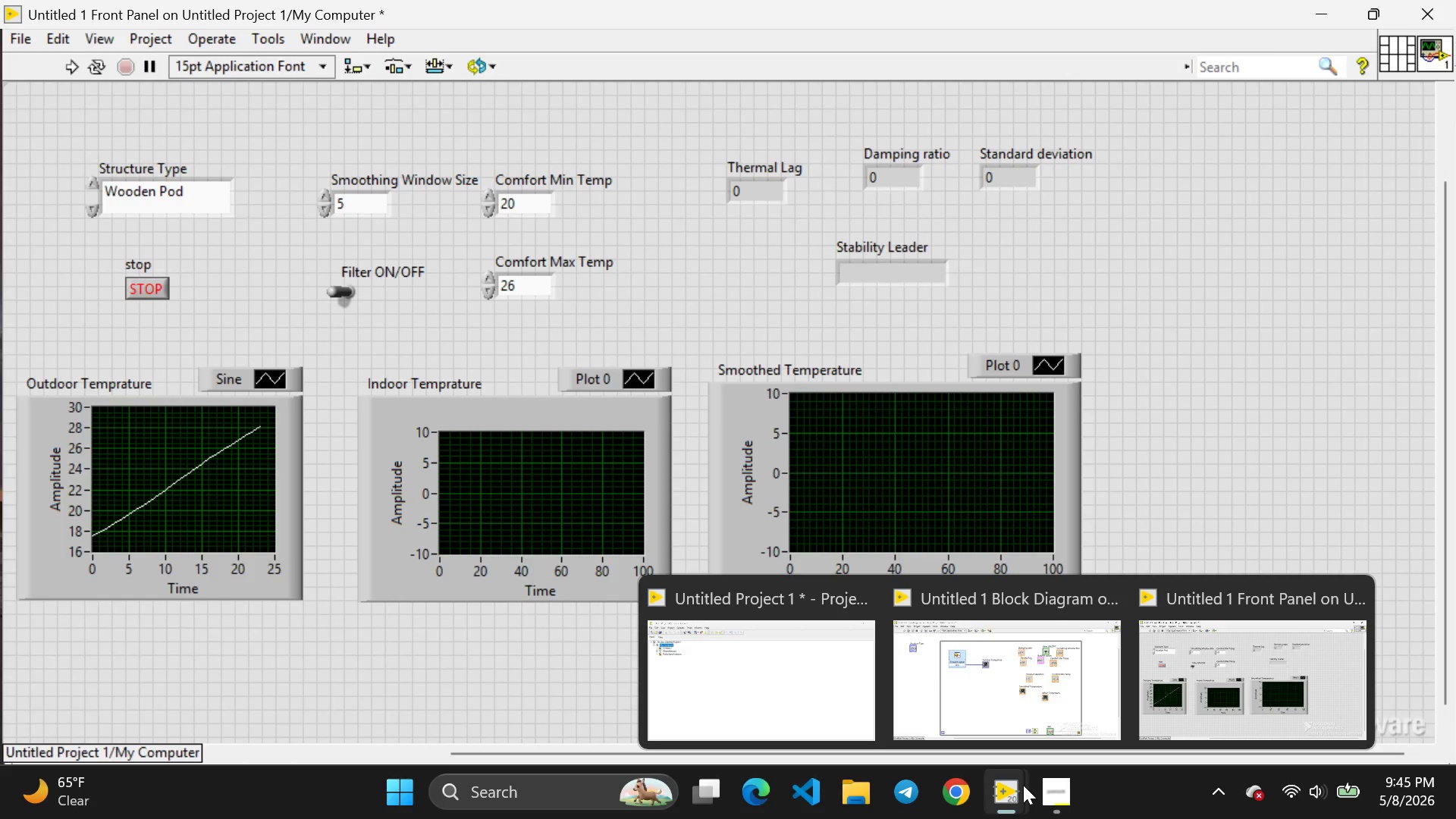 
wait(24.83)
 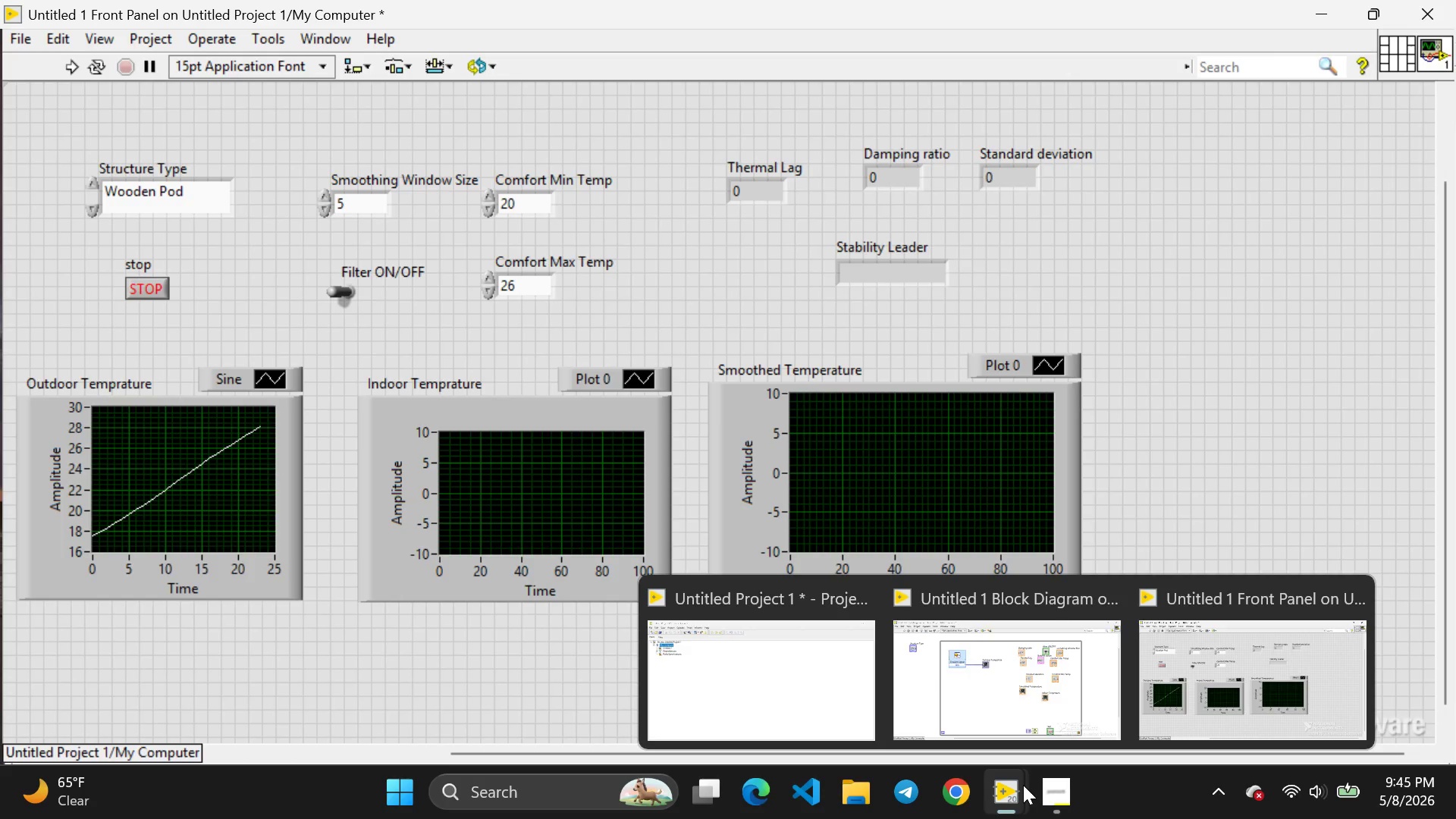 
left_click([998, 695])
 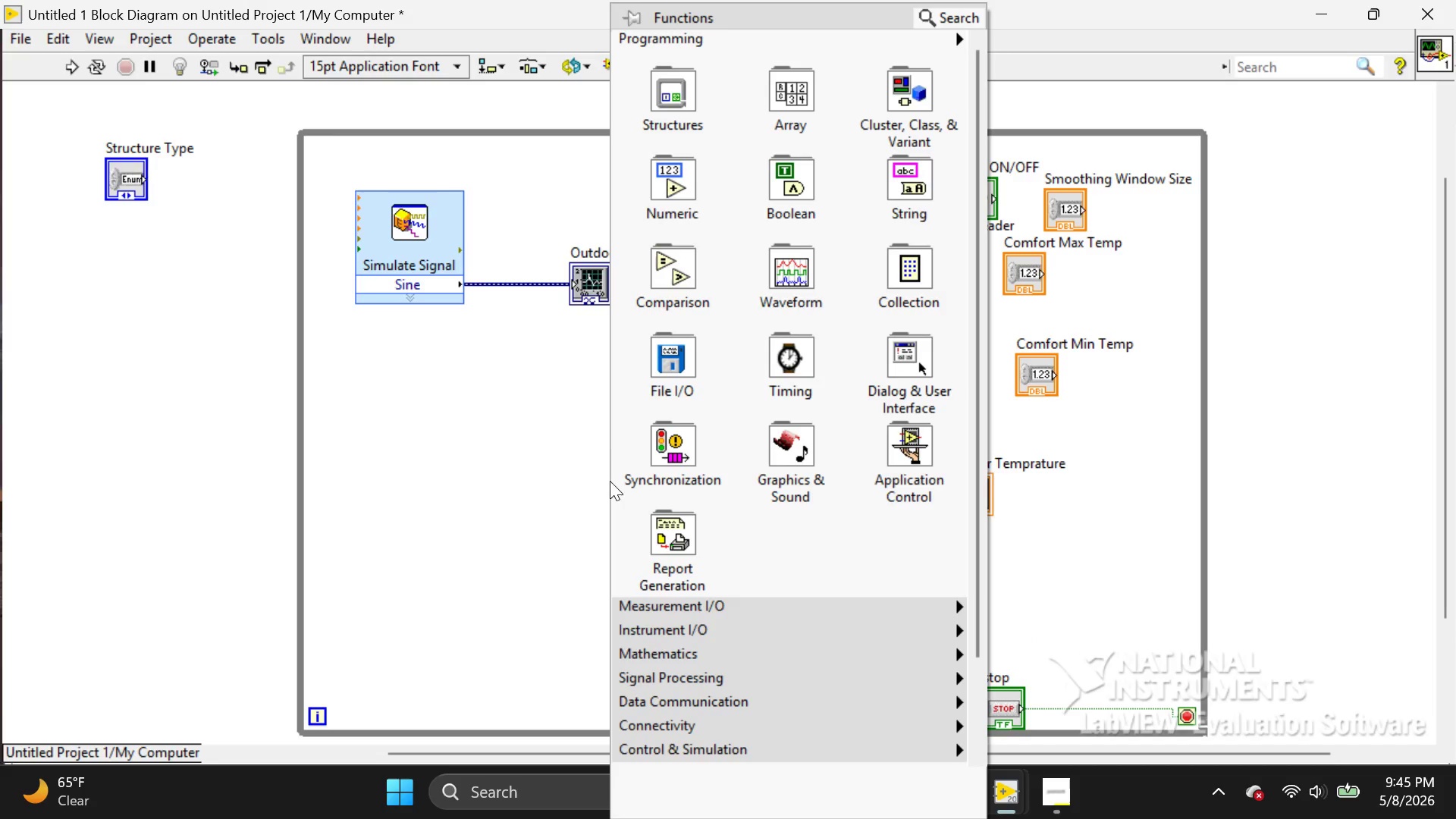 
right_click([610, 481])
 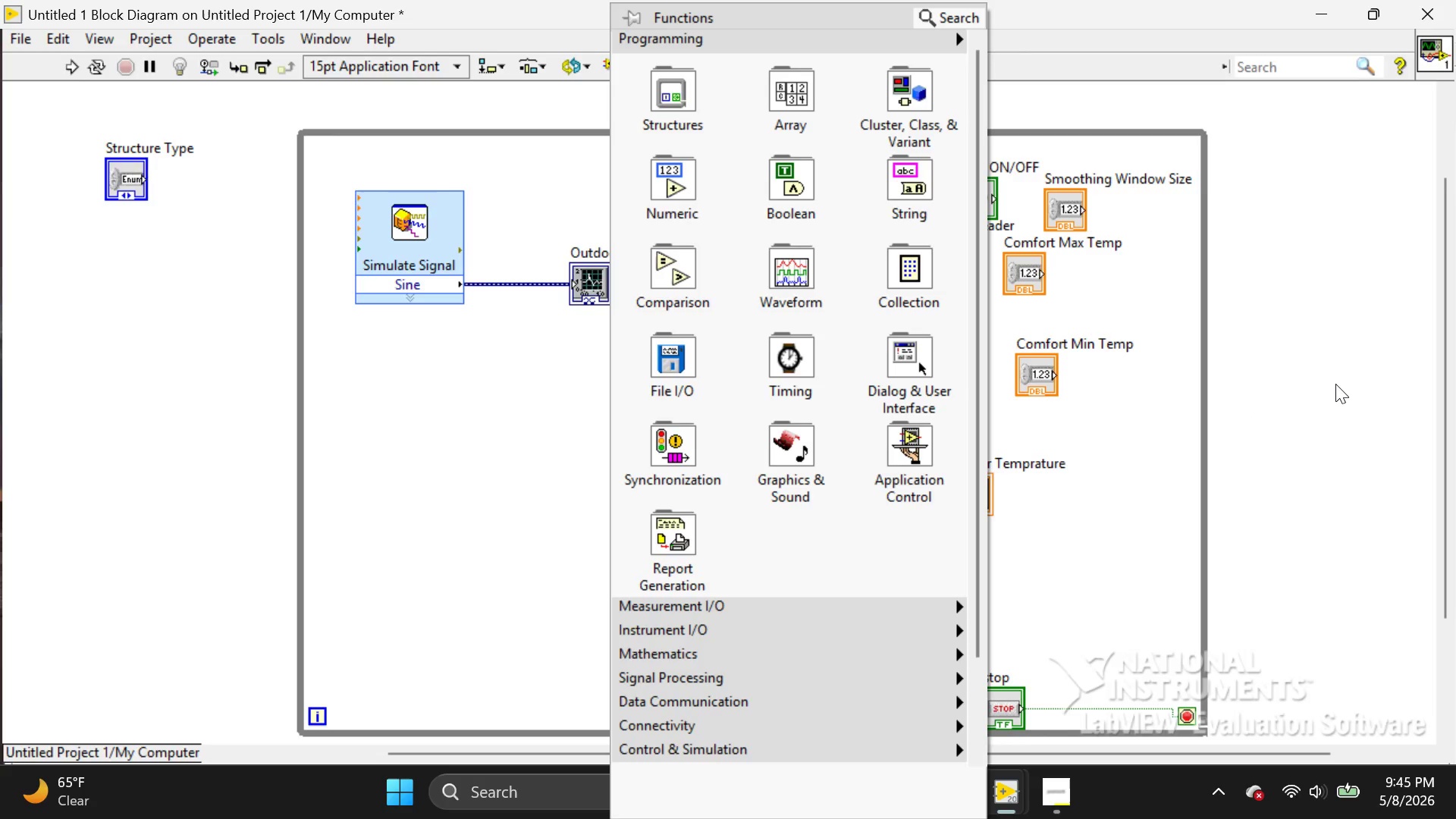 
left_click([1342, 383])
 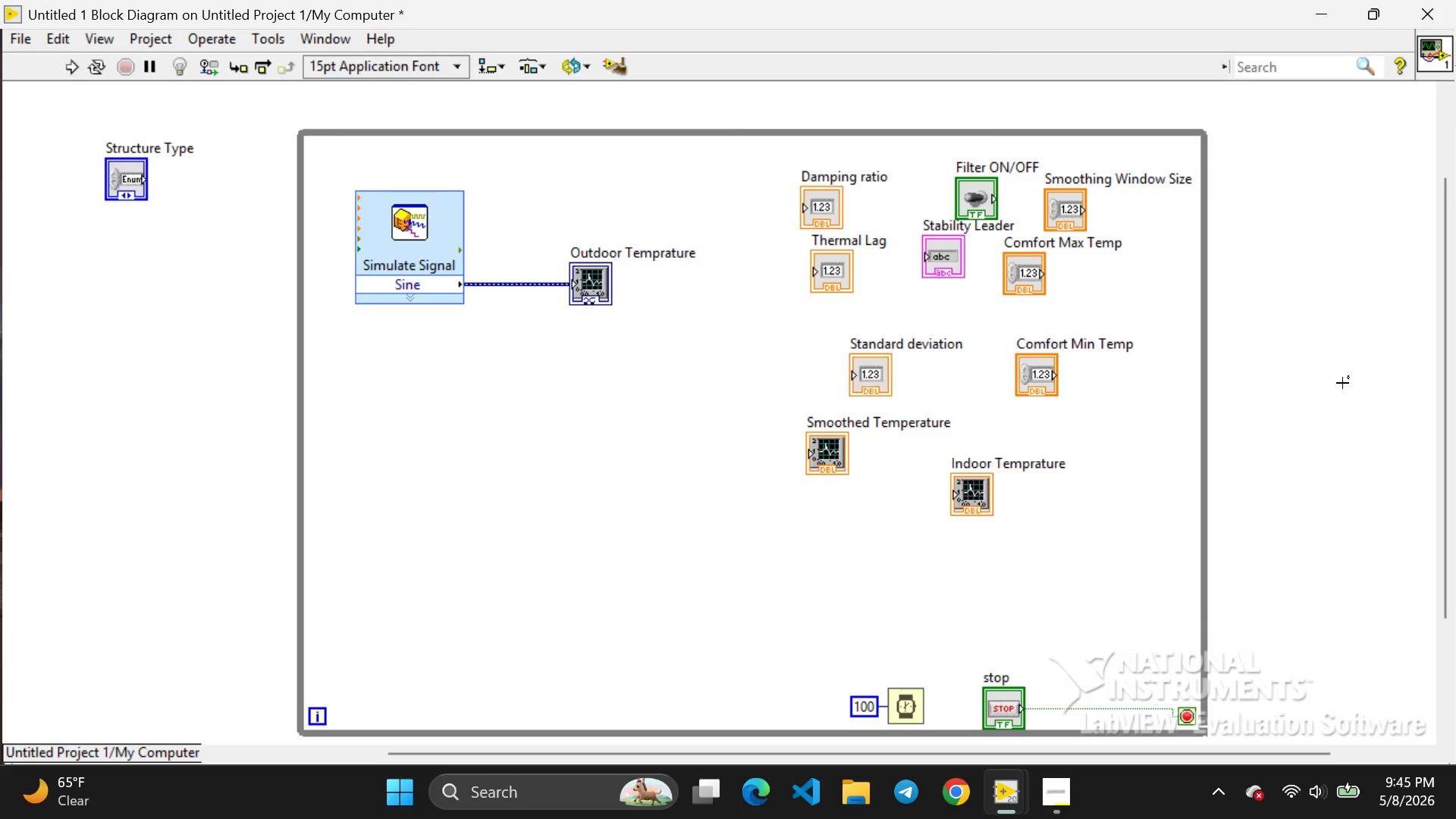 
wait(9.95)
 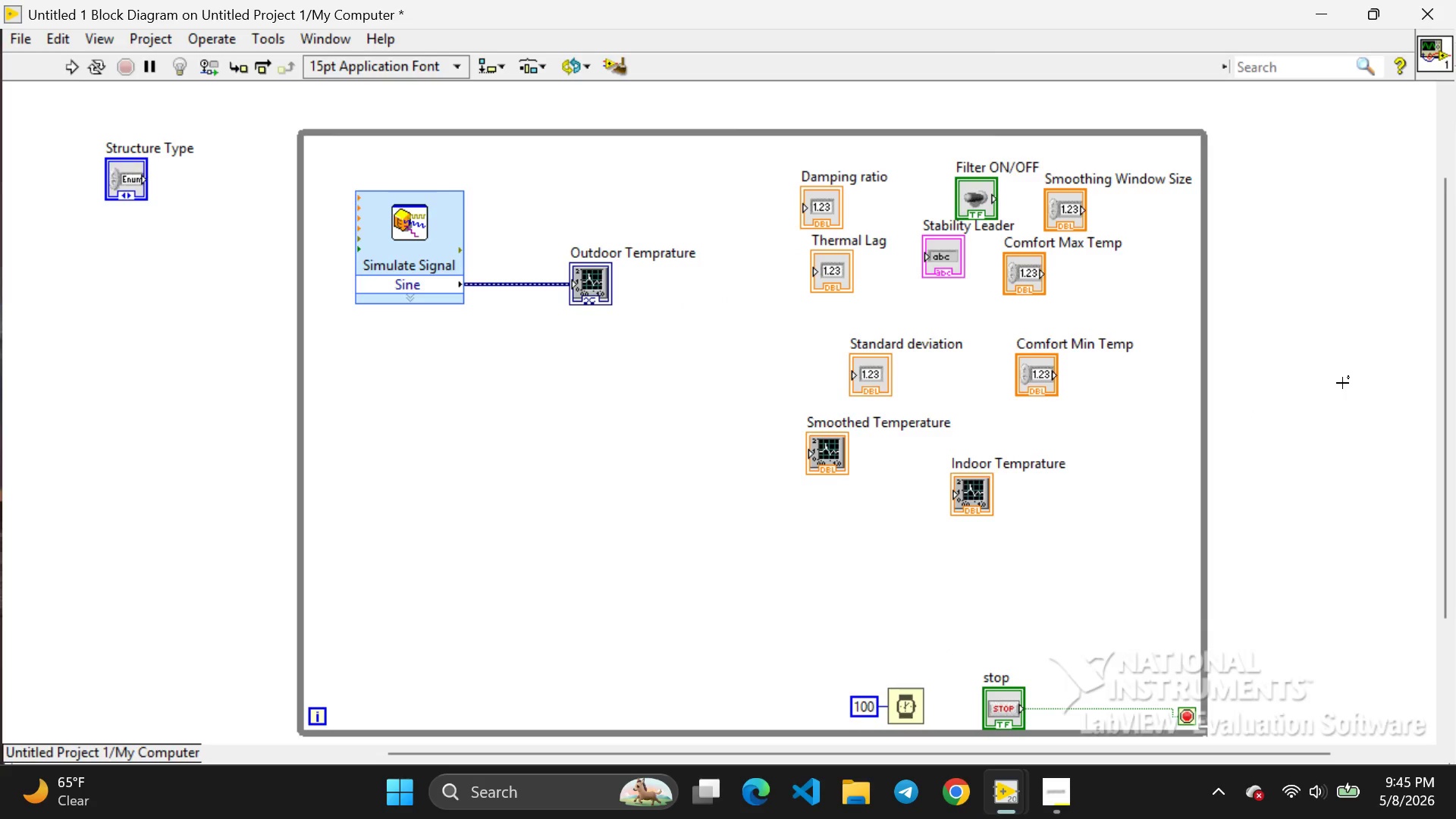 
left_click_drag(start_coordinate=[117, 162], to_coordinate=[436, 403])
 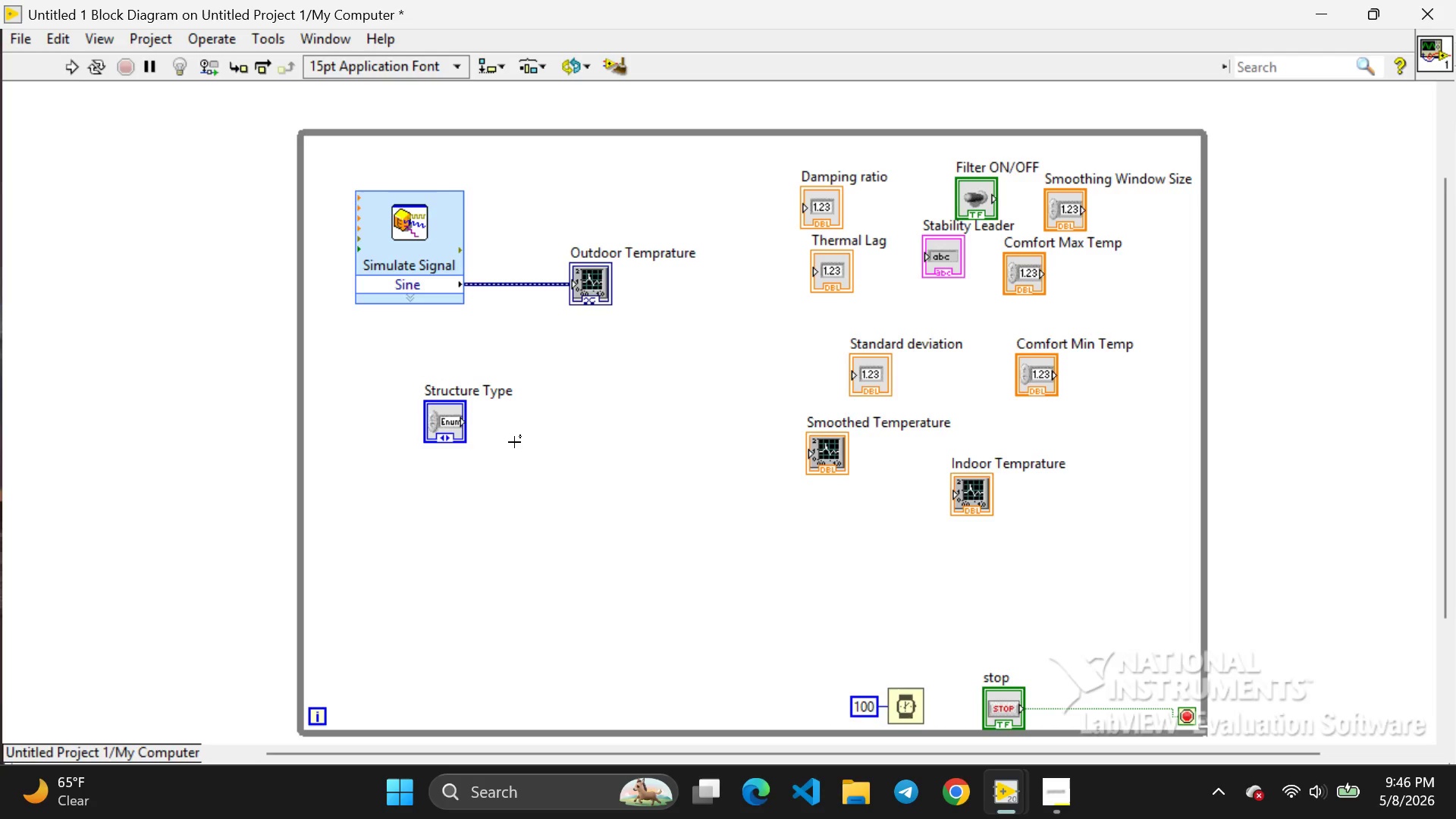 
left_click([514, 442])
 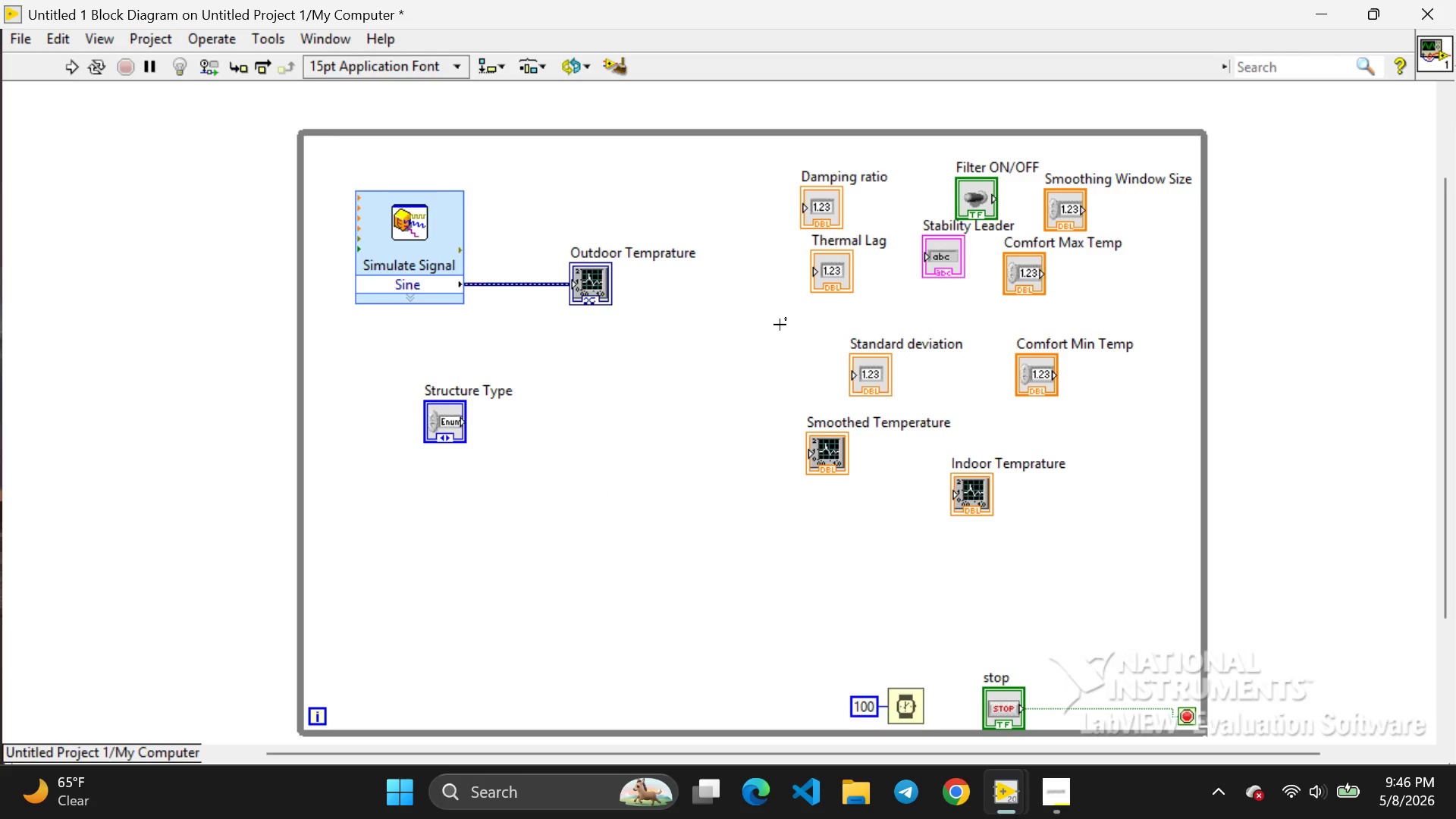 
wait(43.81)
 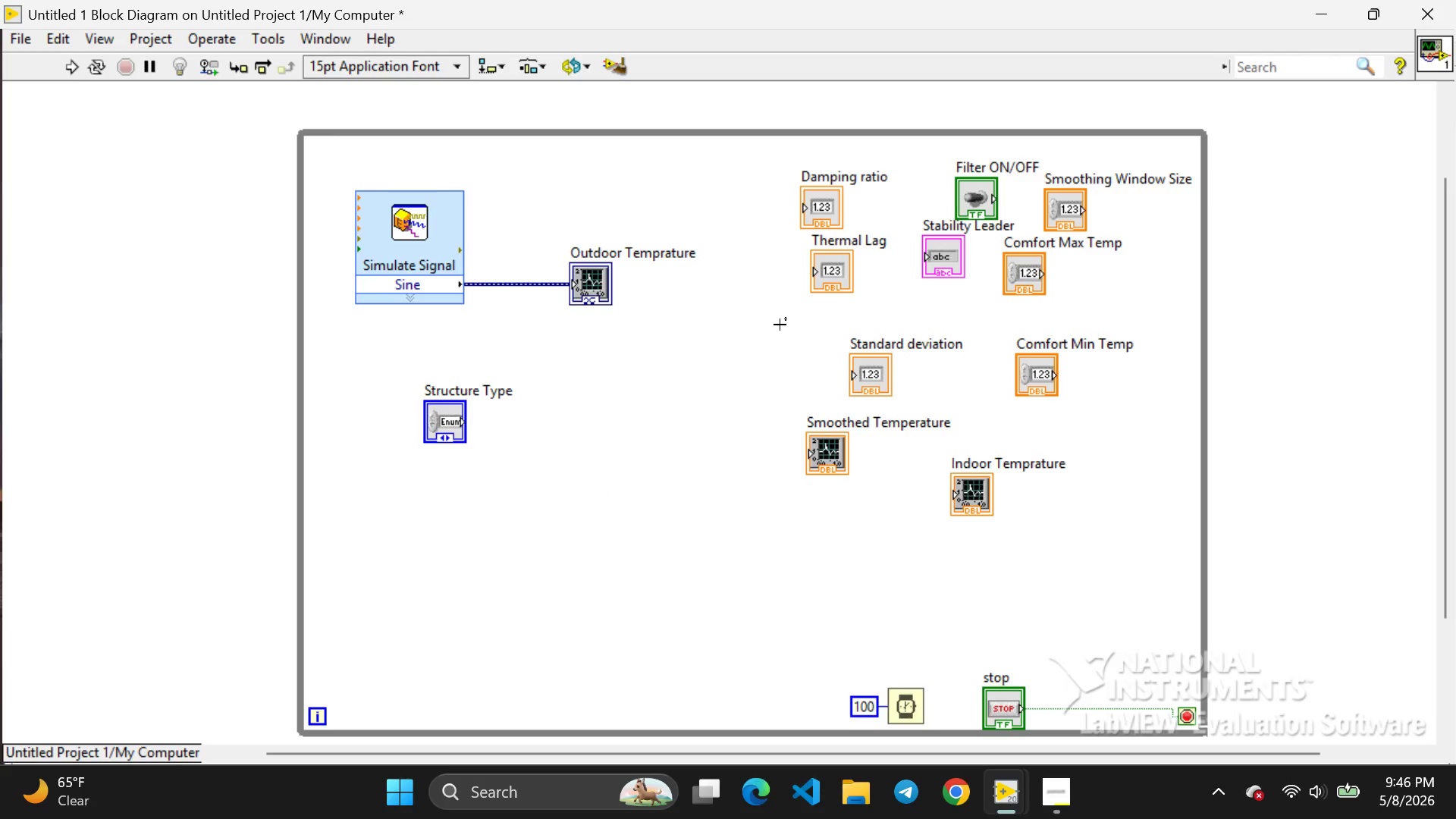 
left_click([449, 438])
 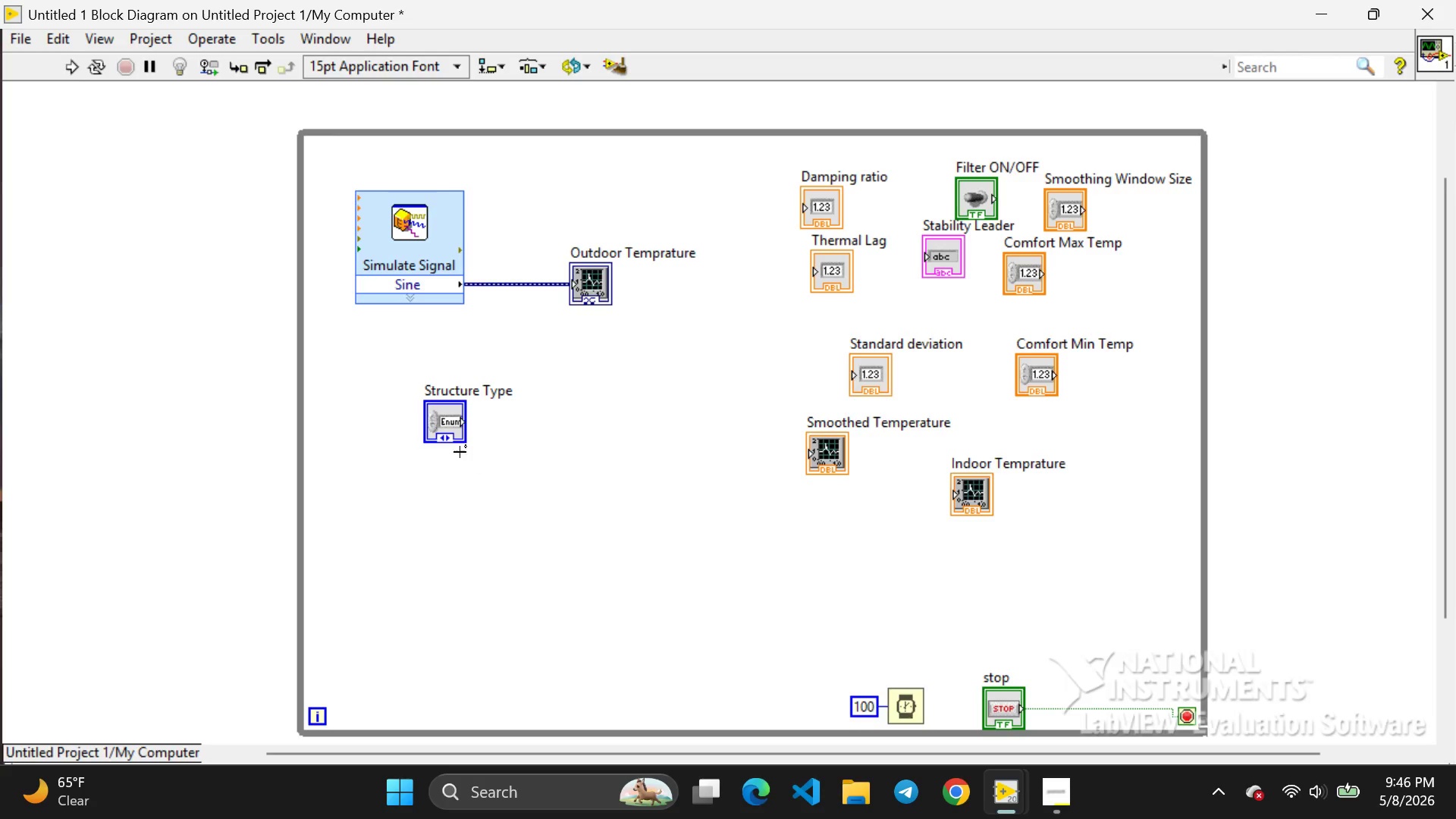 
left_click([475, 463])
 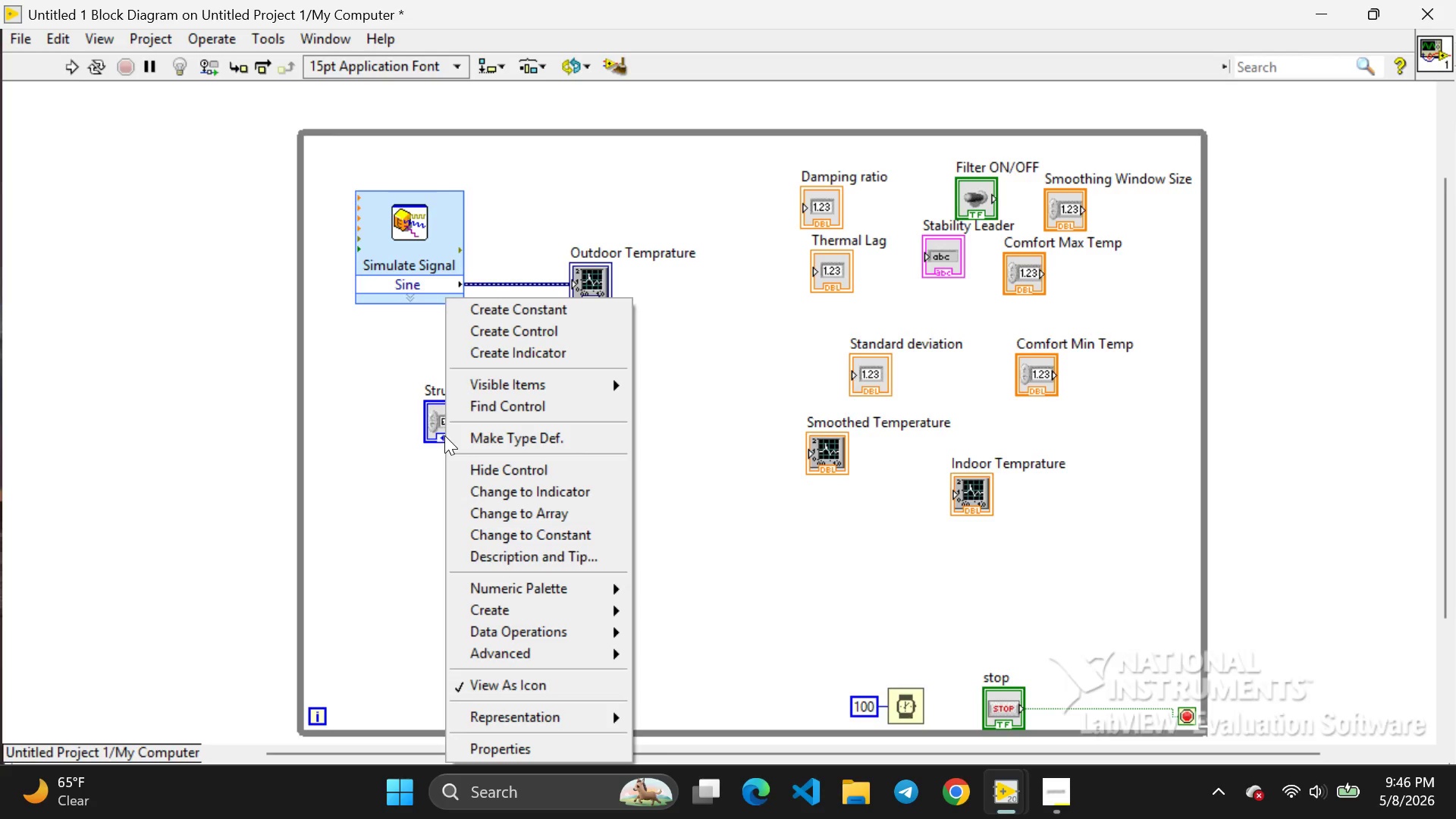 
right_click([444, 435])
 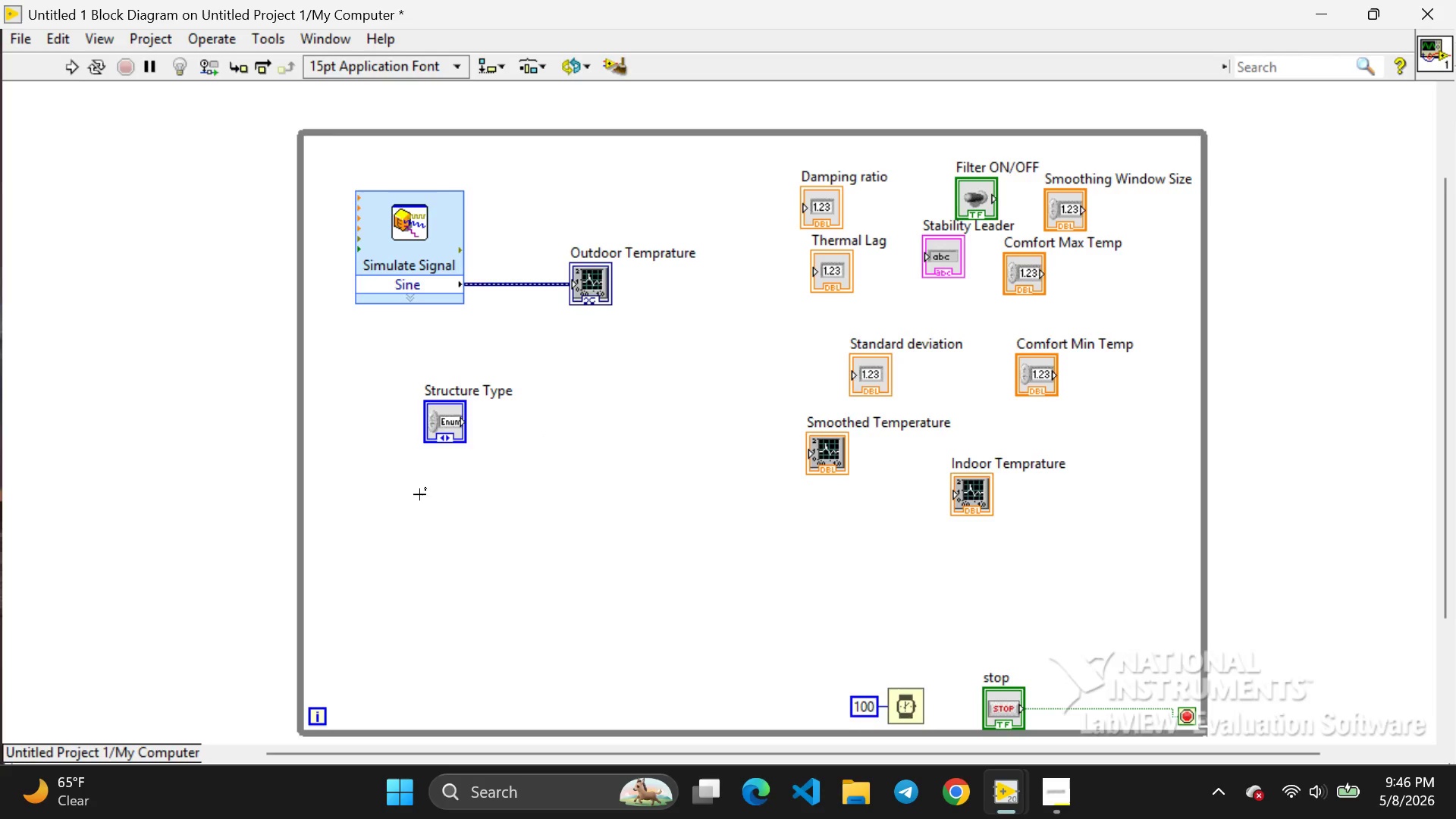 
left_click_drag(start_coordinate=[419, 494], to_coordinate=[468, 419])
 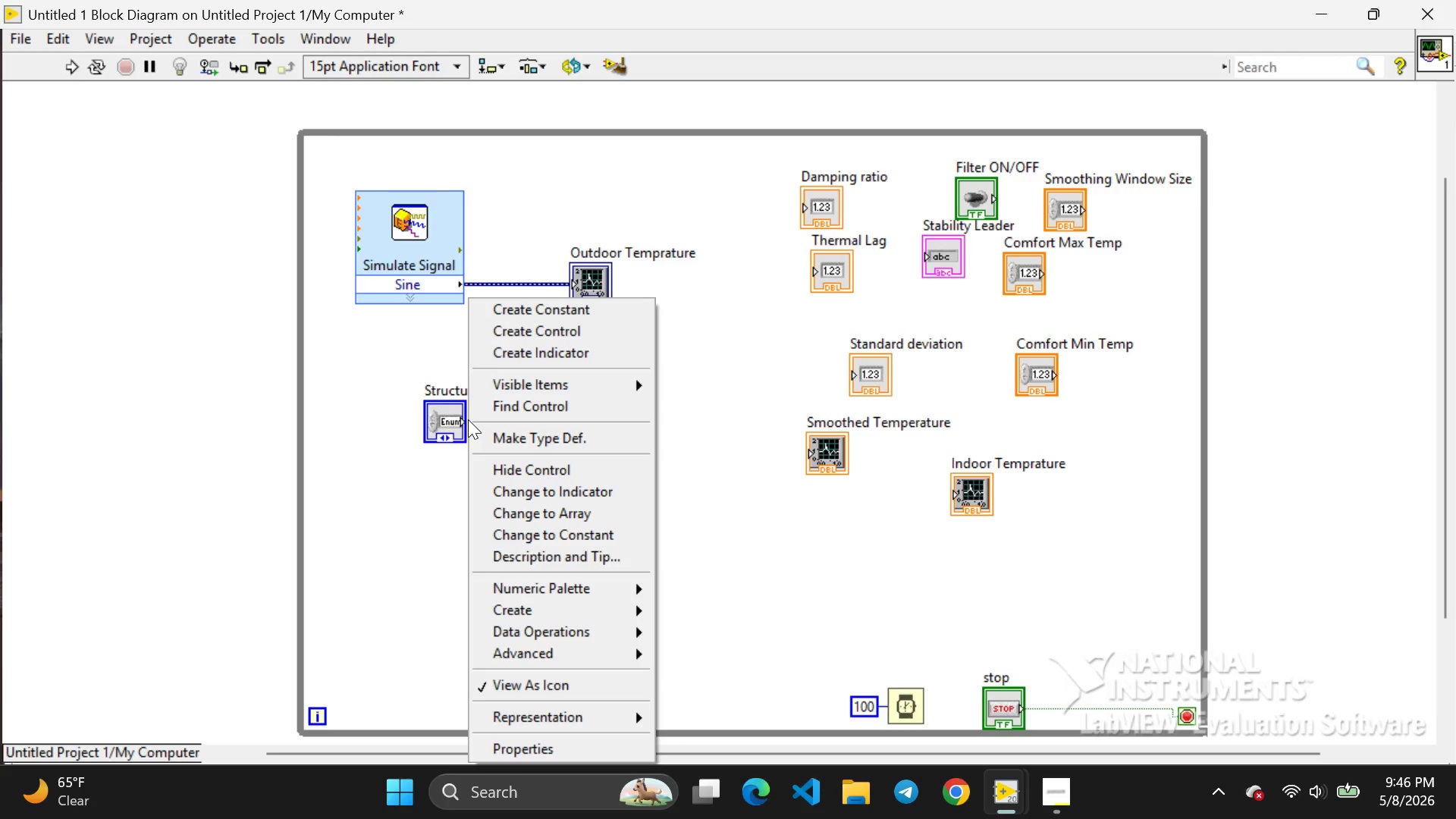 
right_click([468, 419])
 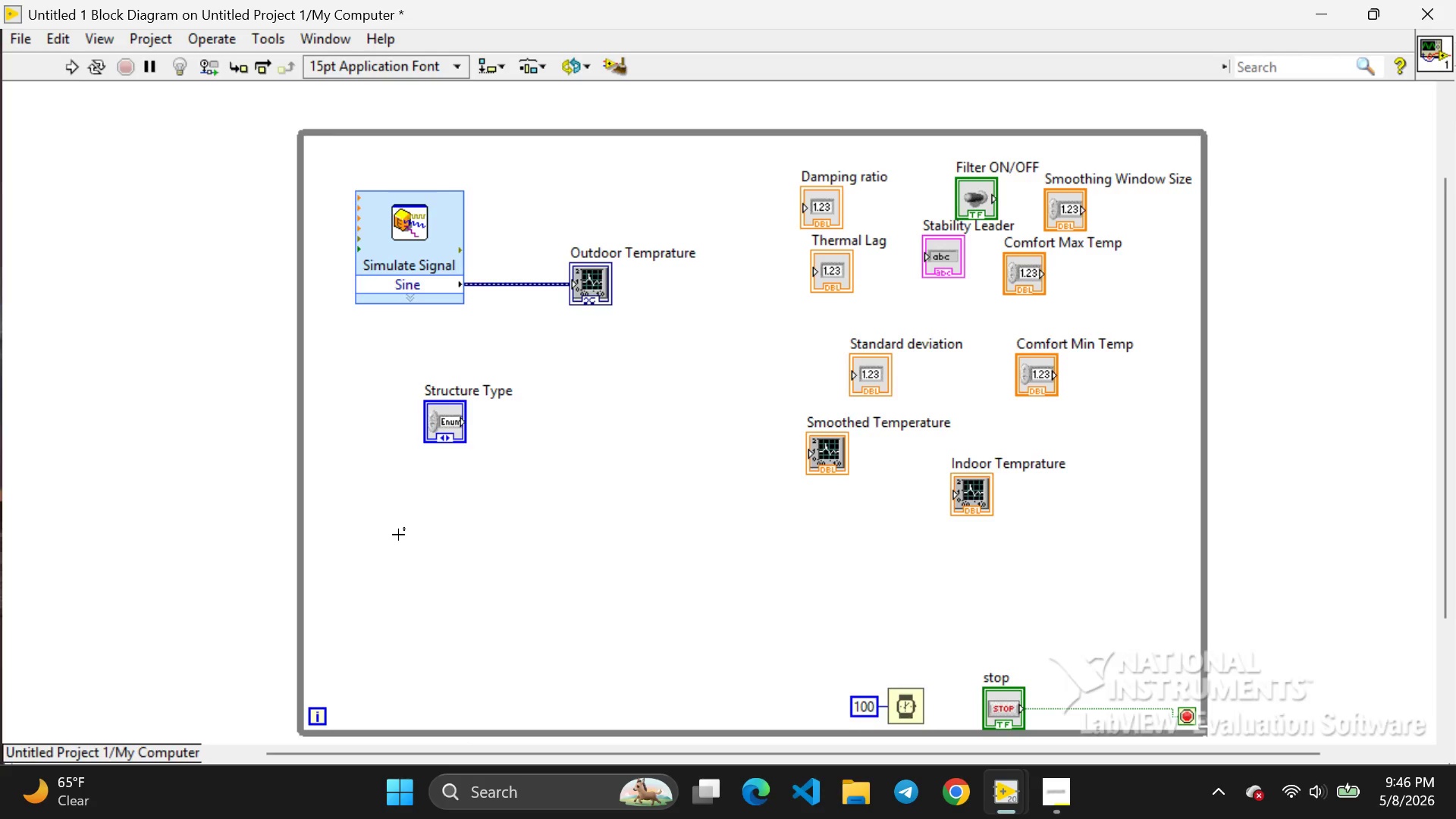 
left_click([398, 535])
 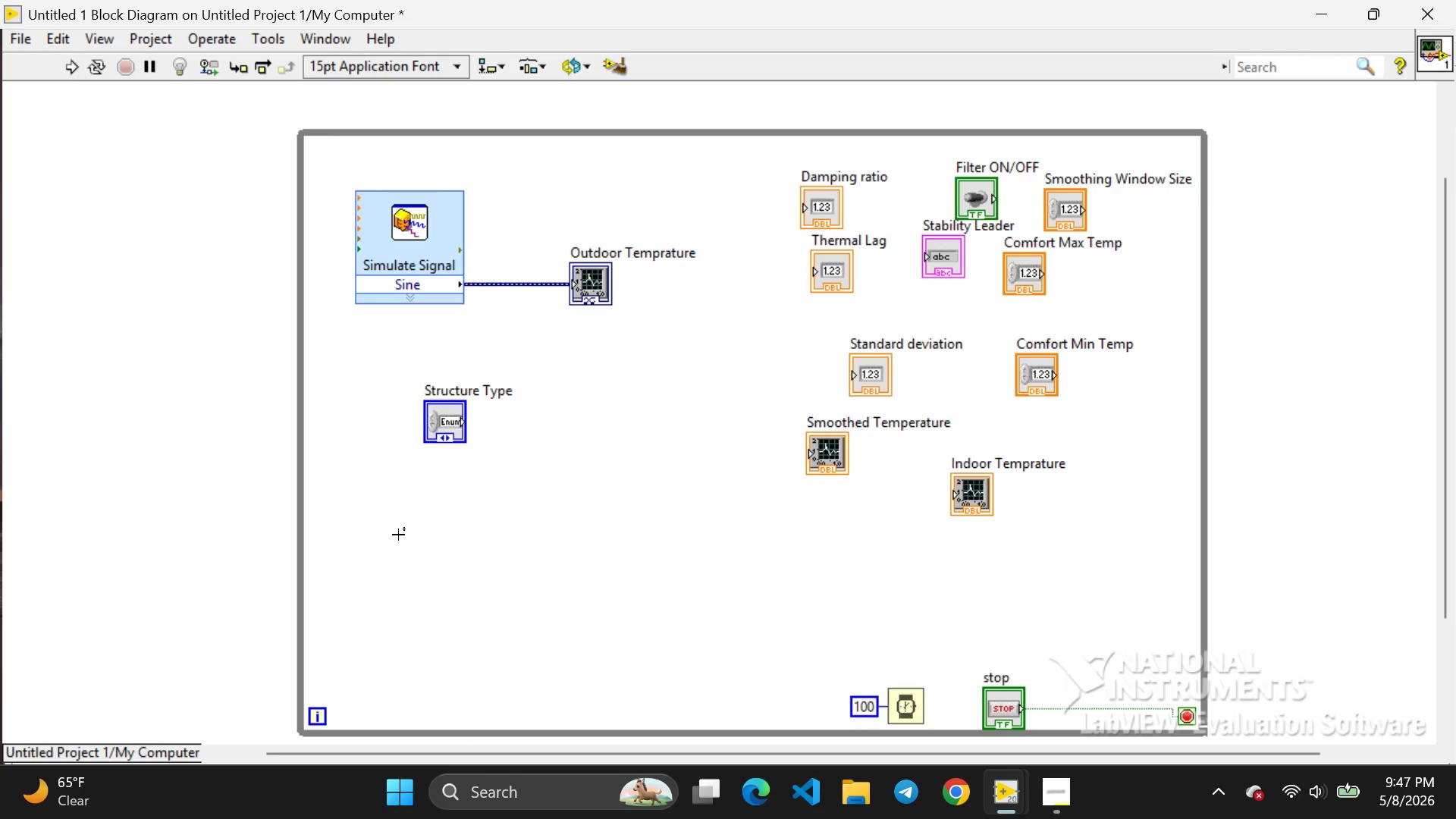 
wait(17.94)
 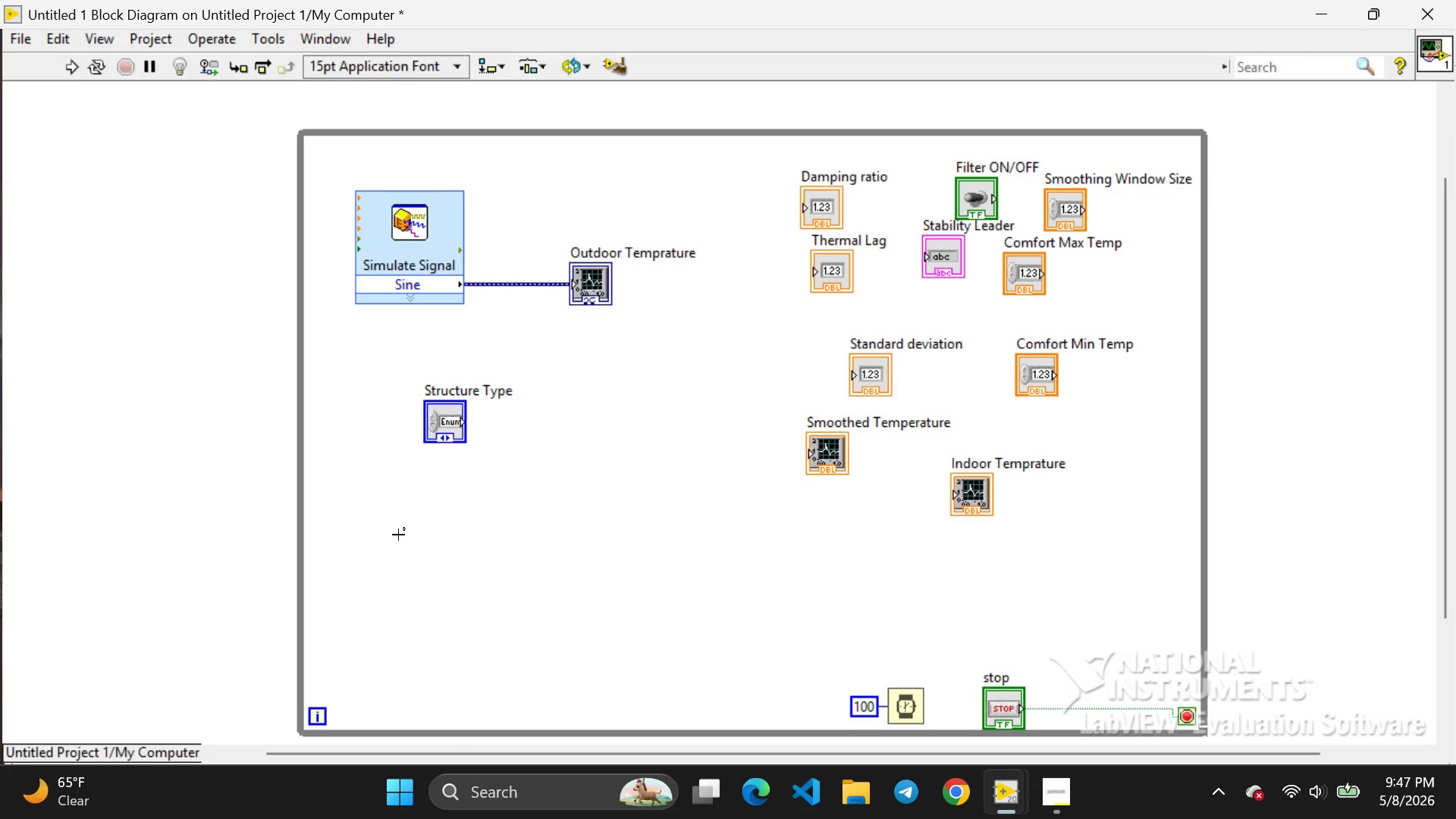 
right_click([335, 532])
 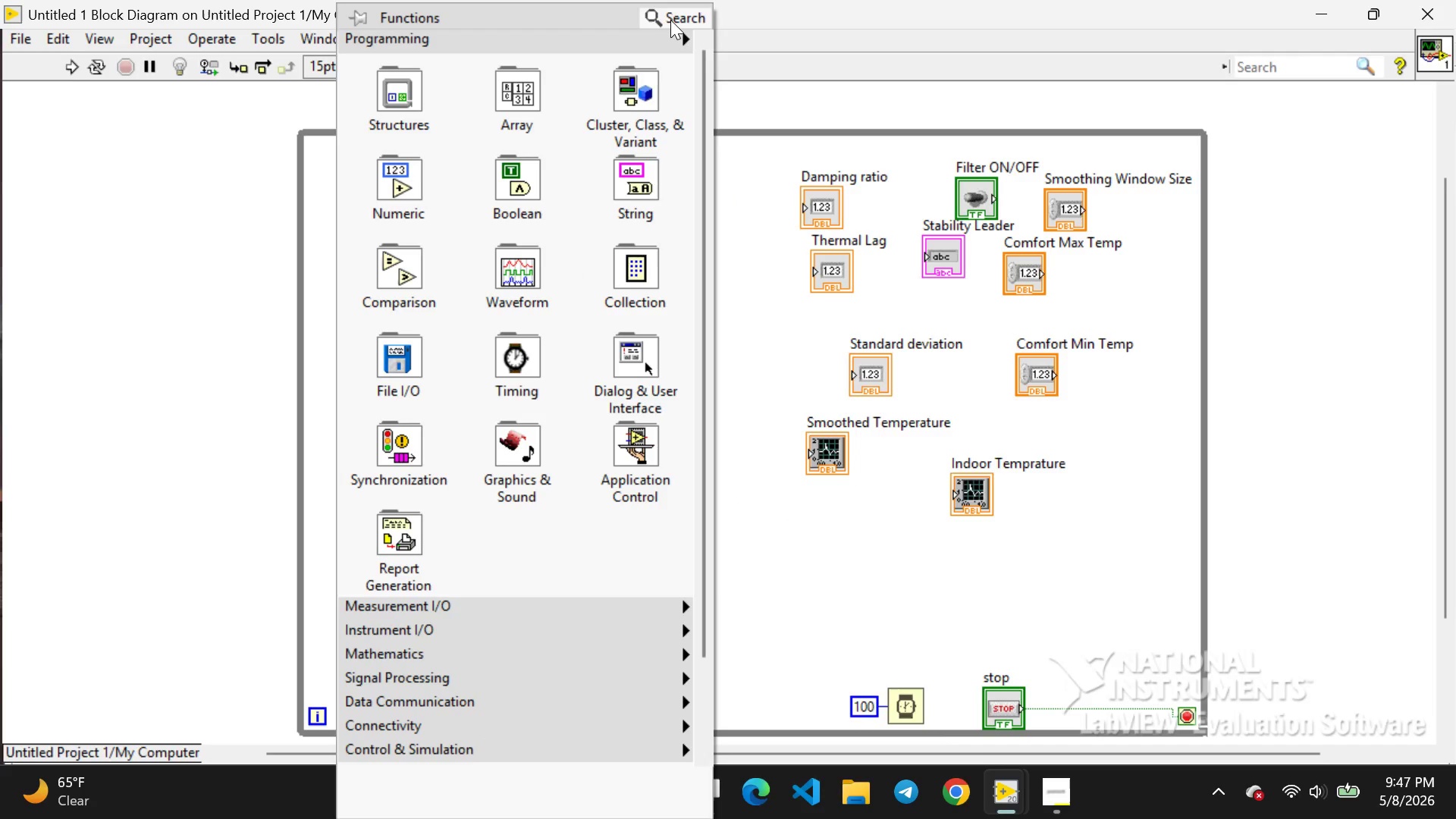 
left_click([673, 17])
 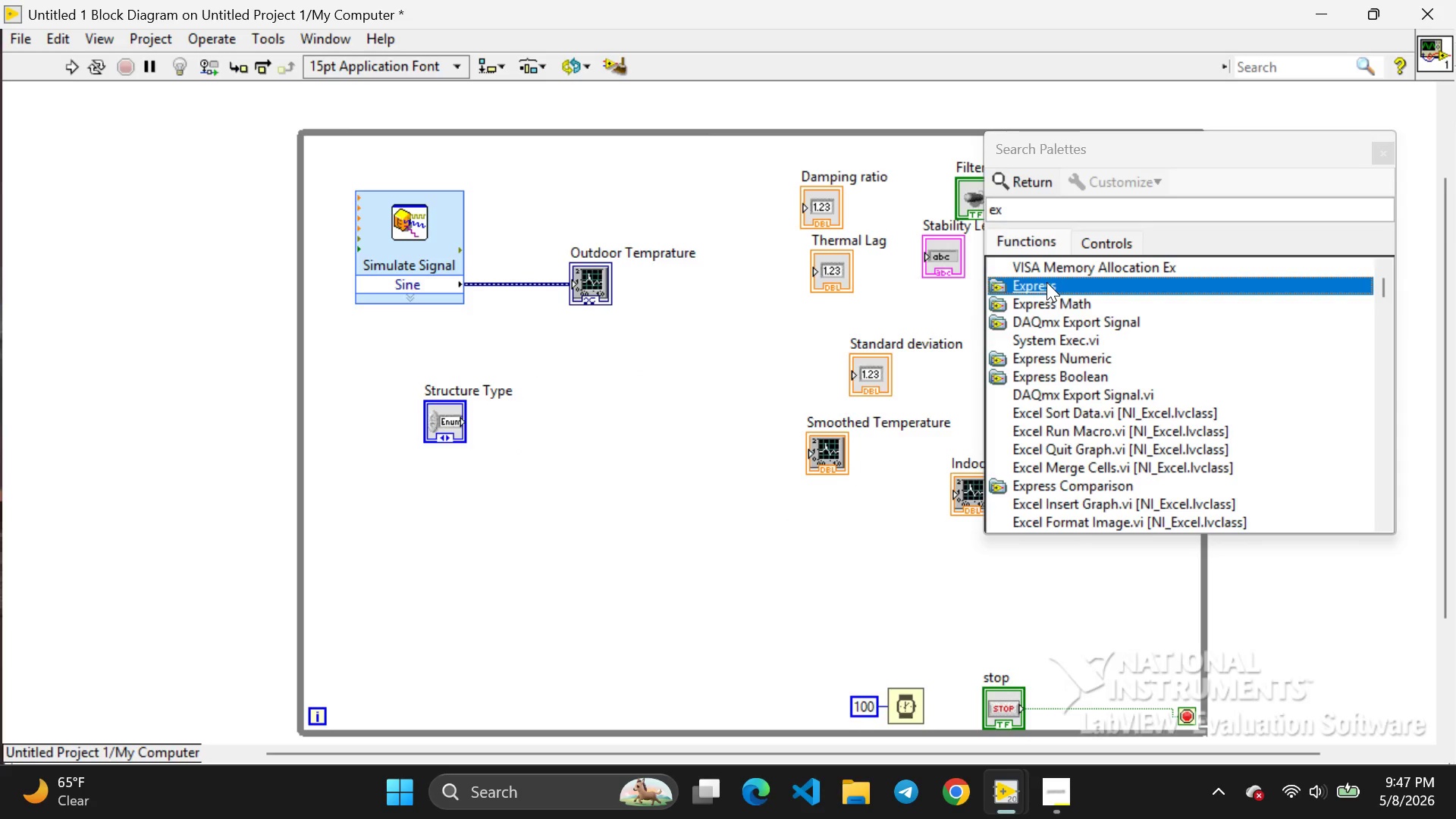 
double_click([1046, 282])
 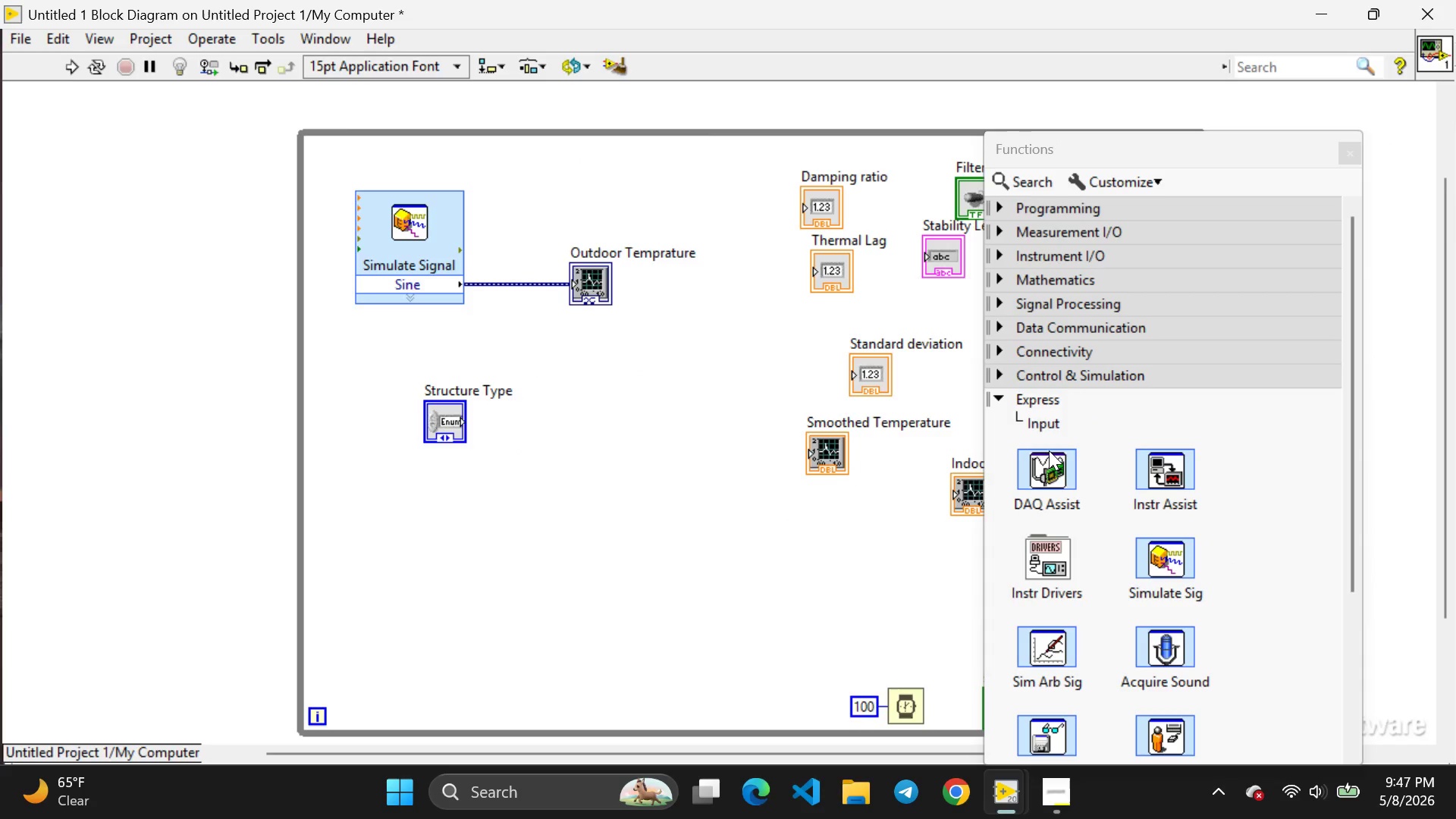 
left_click([1049, 450])
 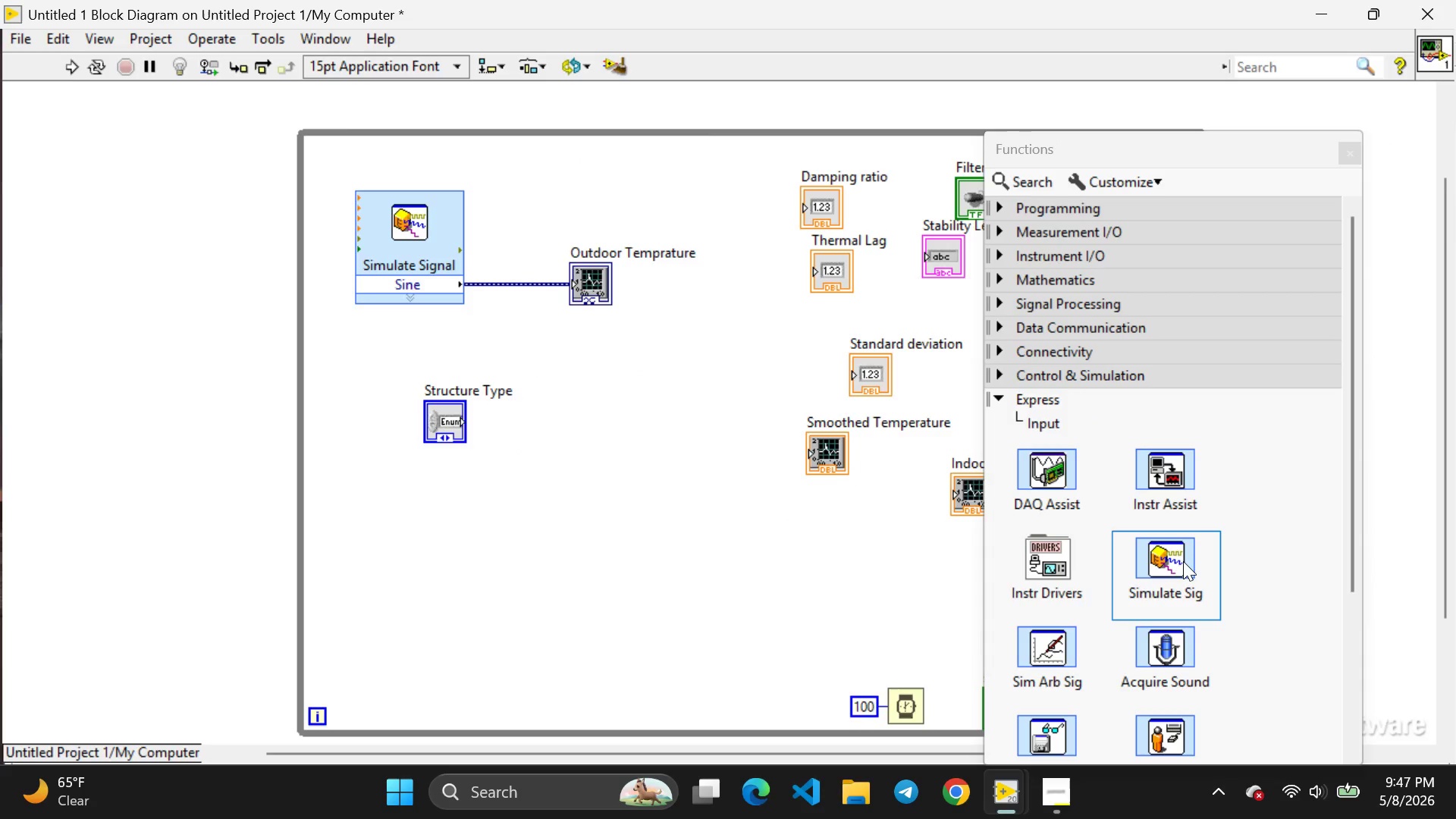 
left_click([1183, 561])
 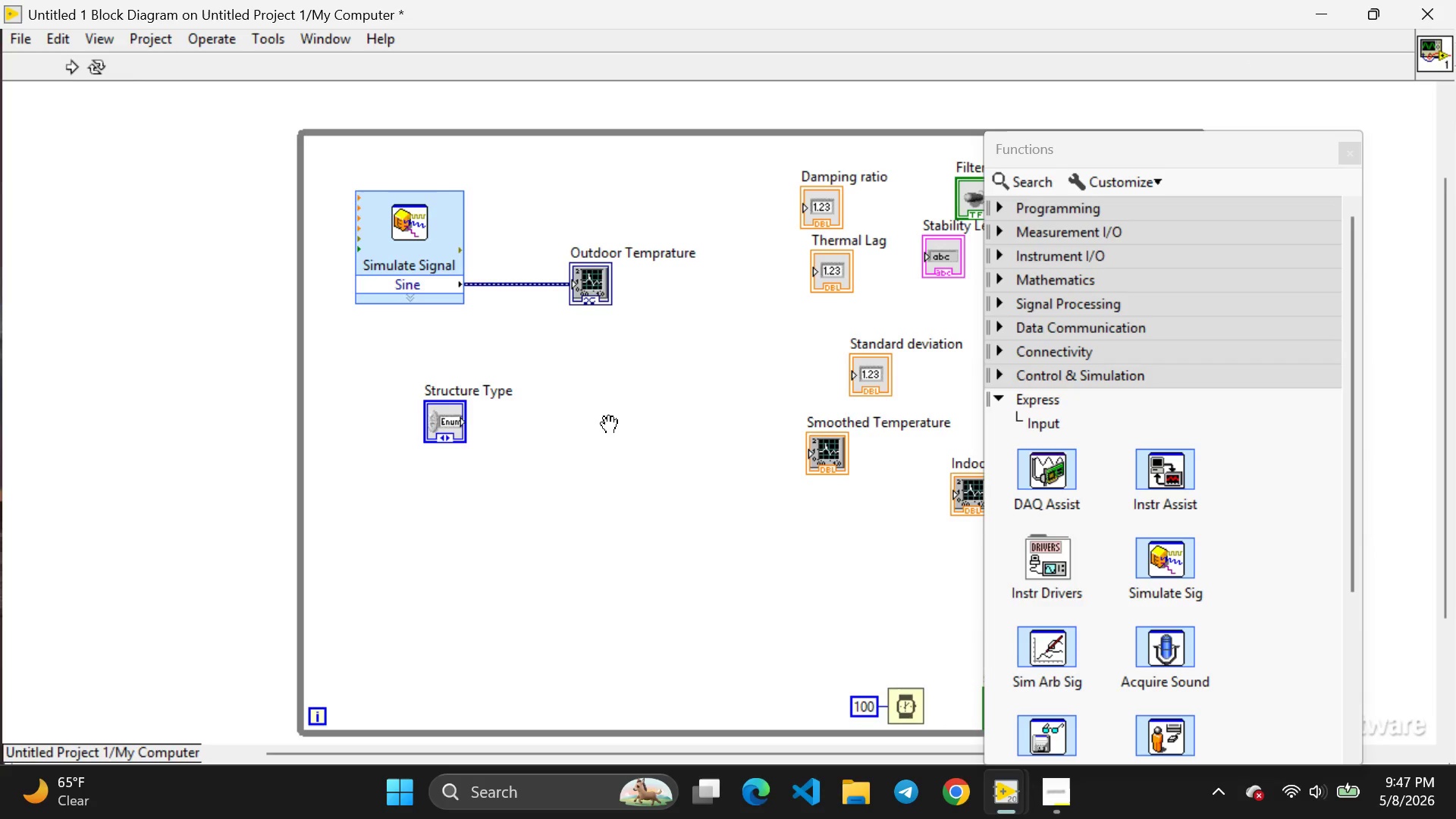 
left_click([609, 425])
 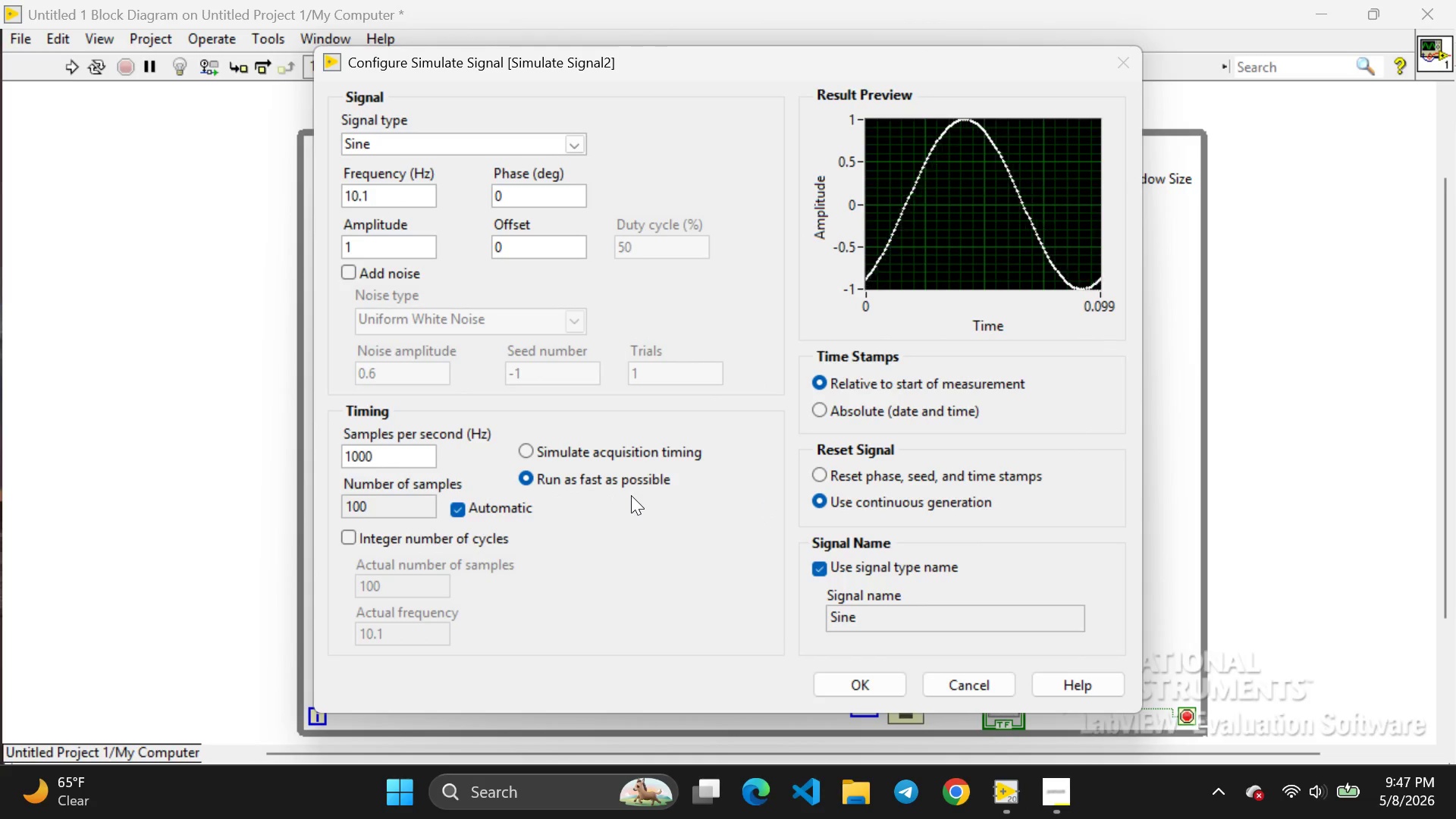 
wait(14.08)
 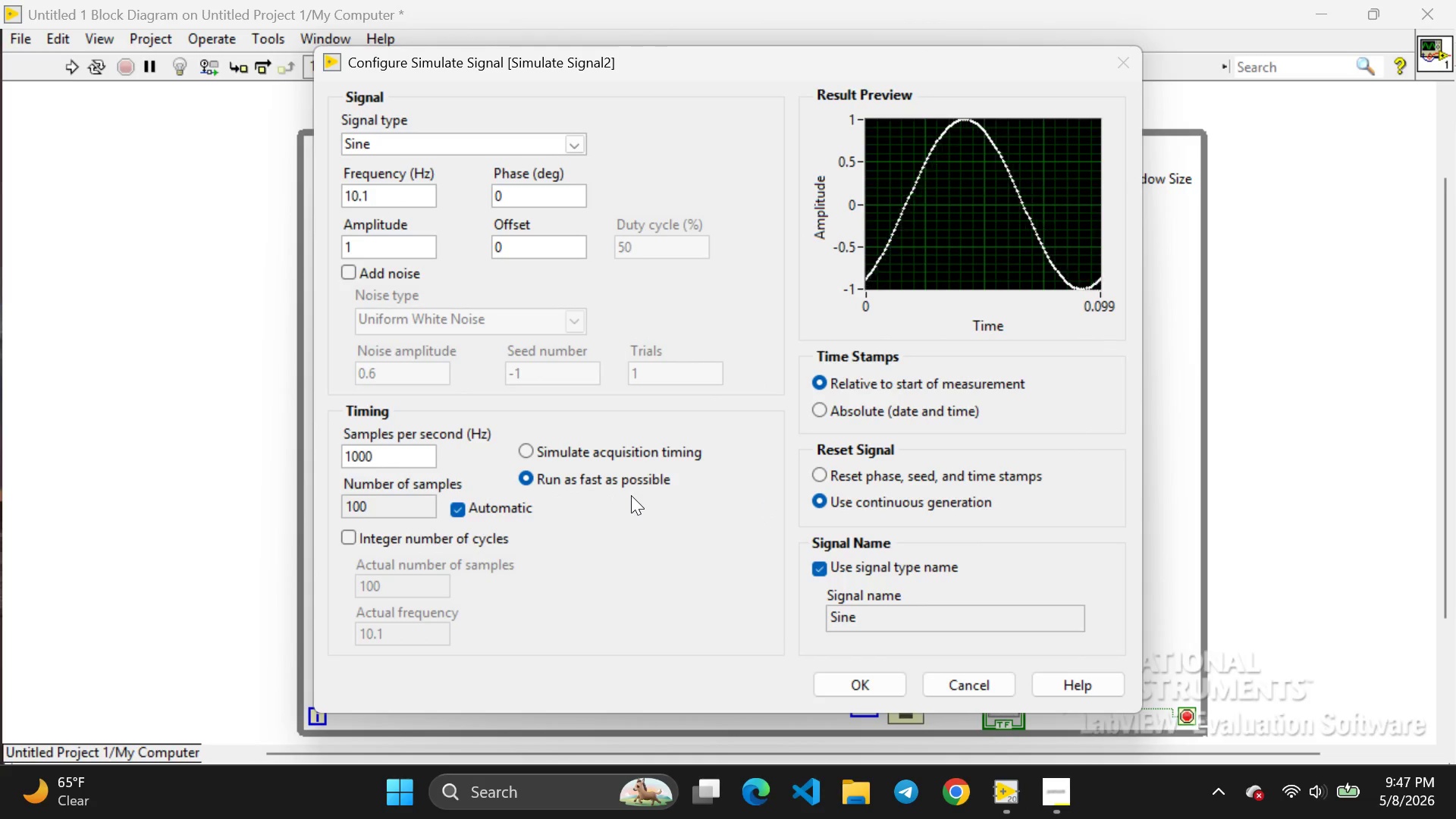 
left_click([396, 196])
 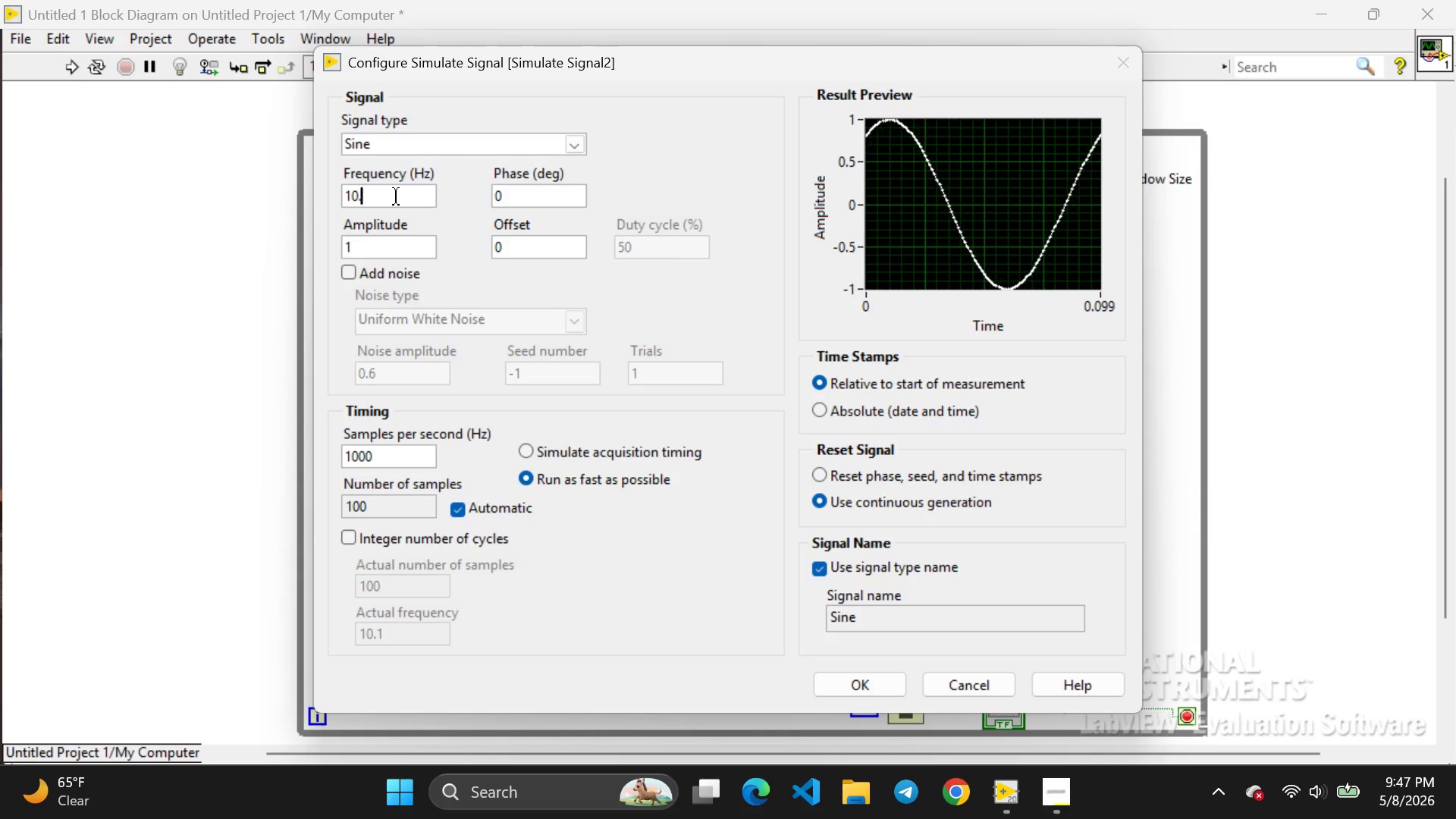 
key(Backspace)
key(Backspace)
key(Backspace)
key(Backspace)
type(0.01)
 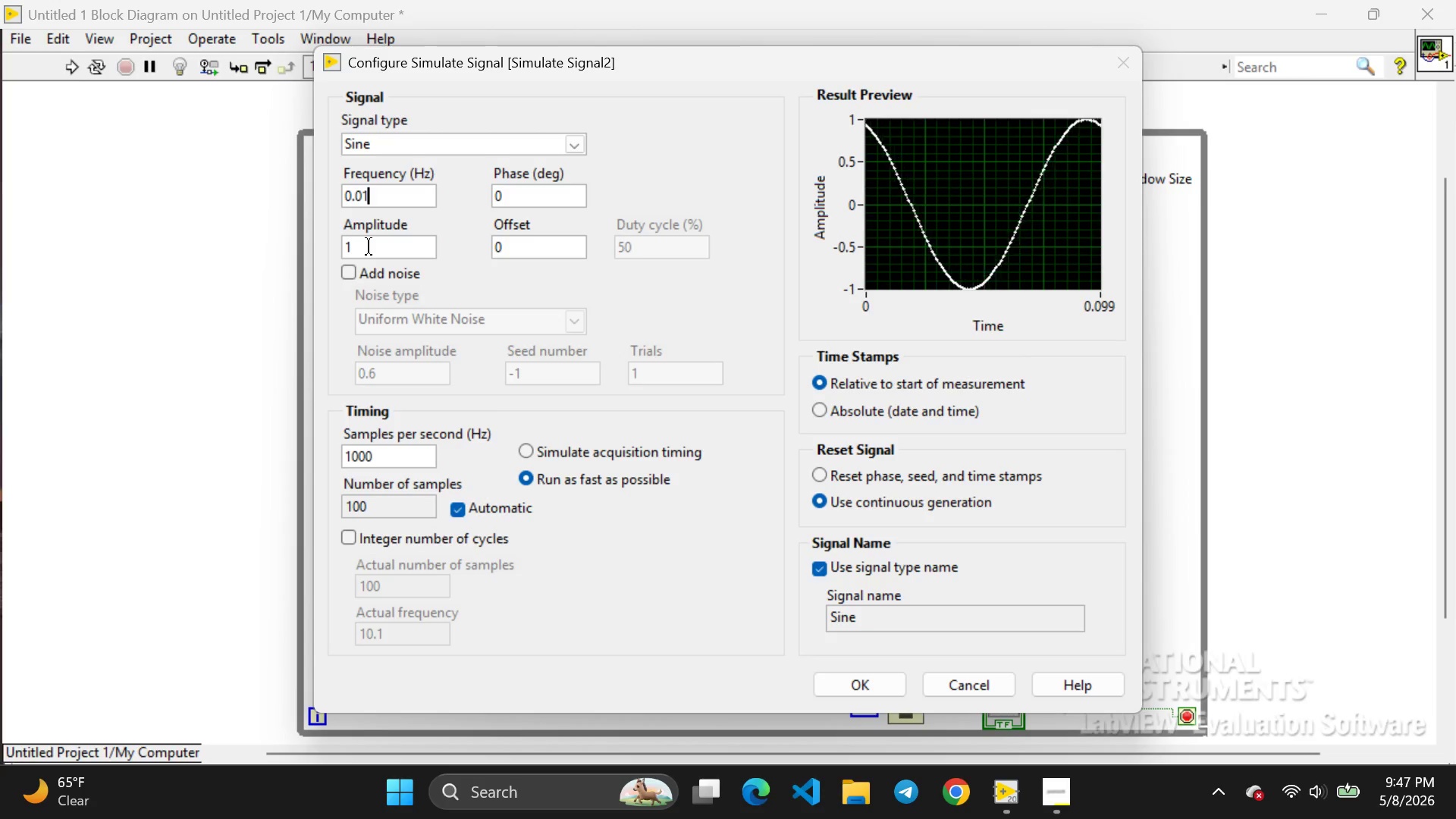 
left_click([369, 246])
 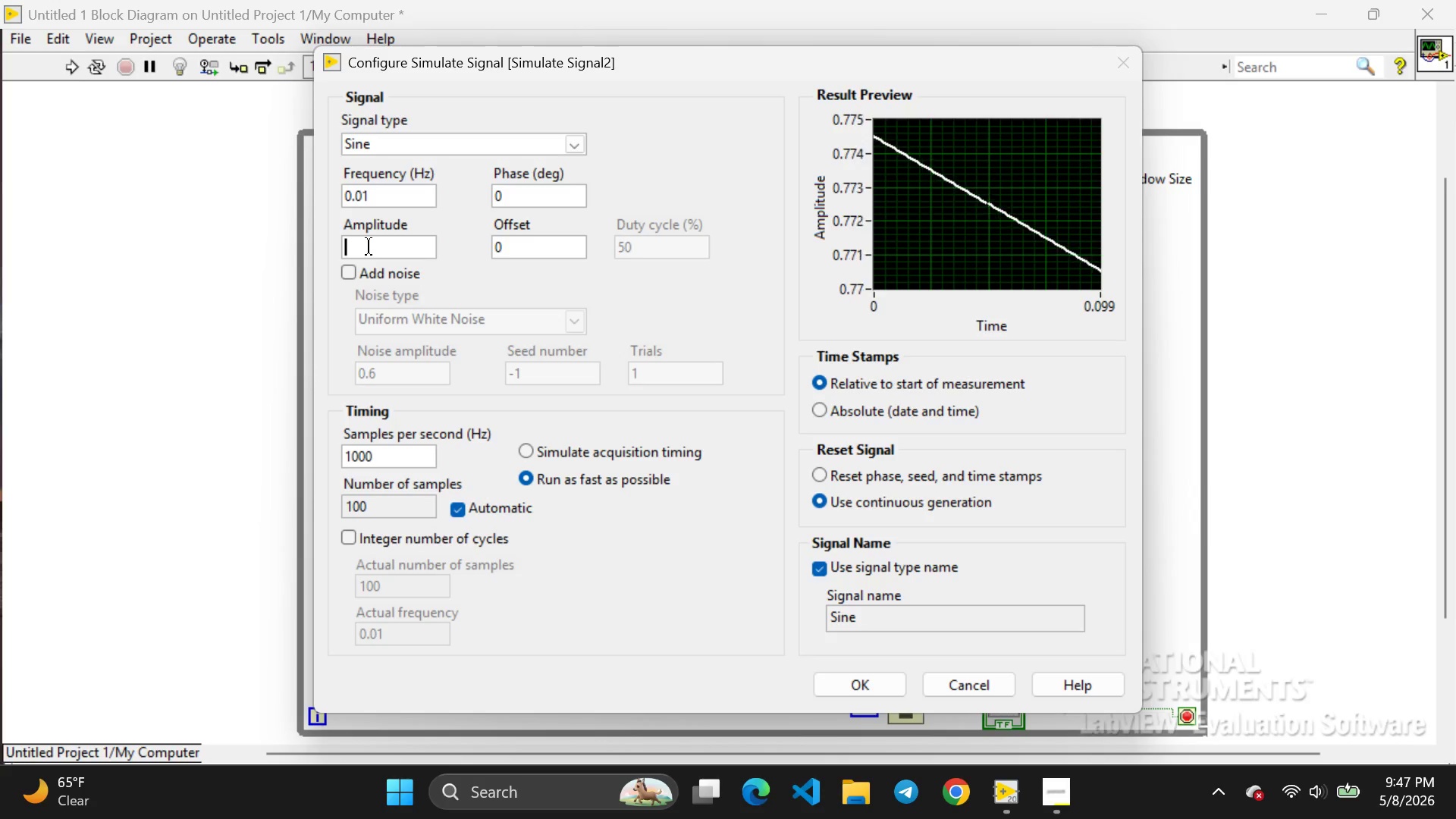 
key(Backspace)
 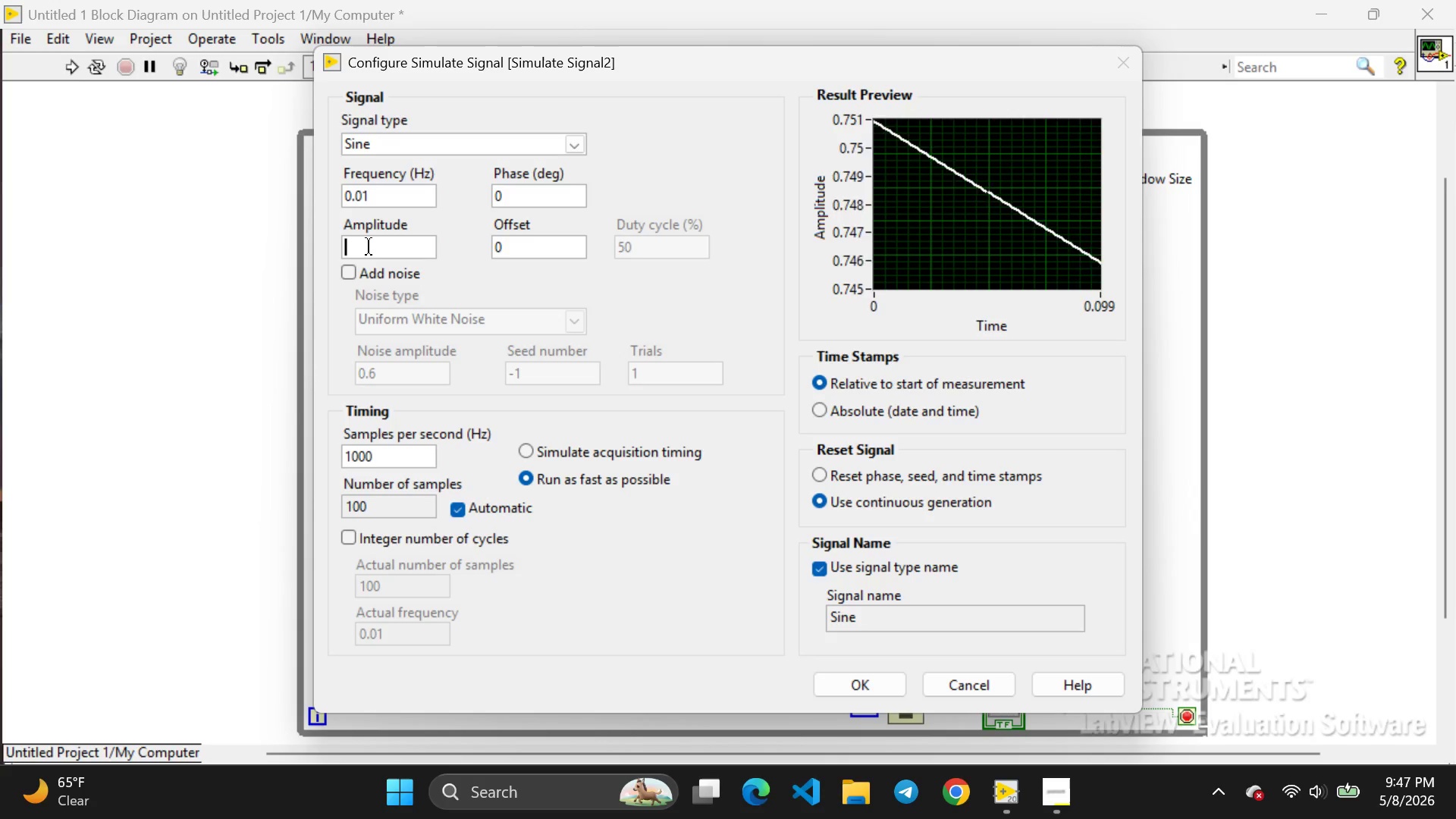 
key(Backspace)
 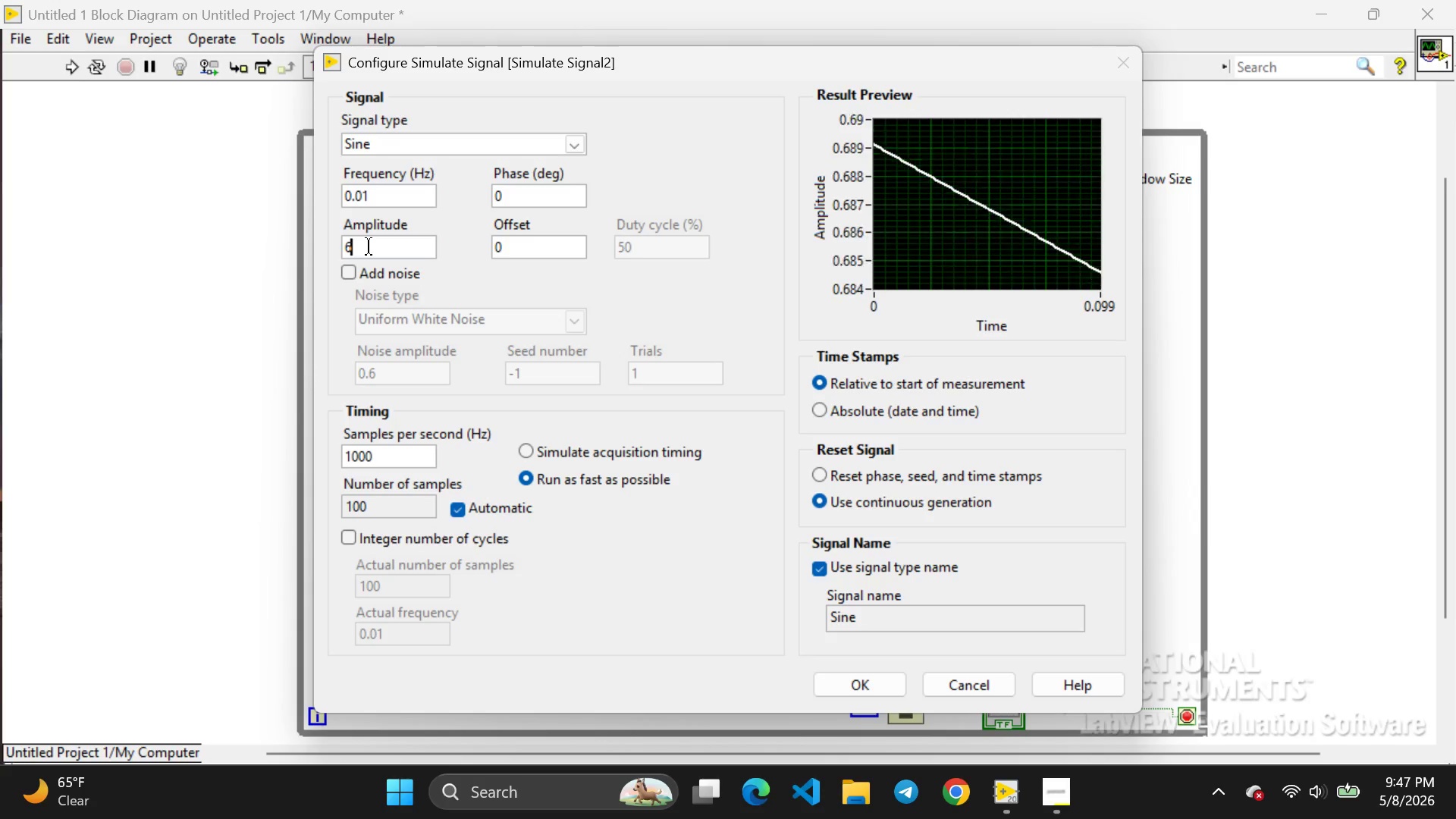 
key(6)
 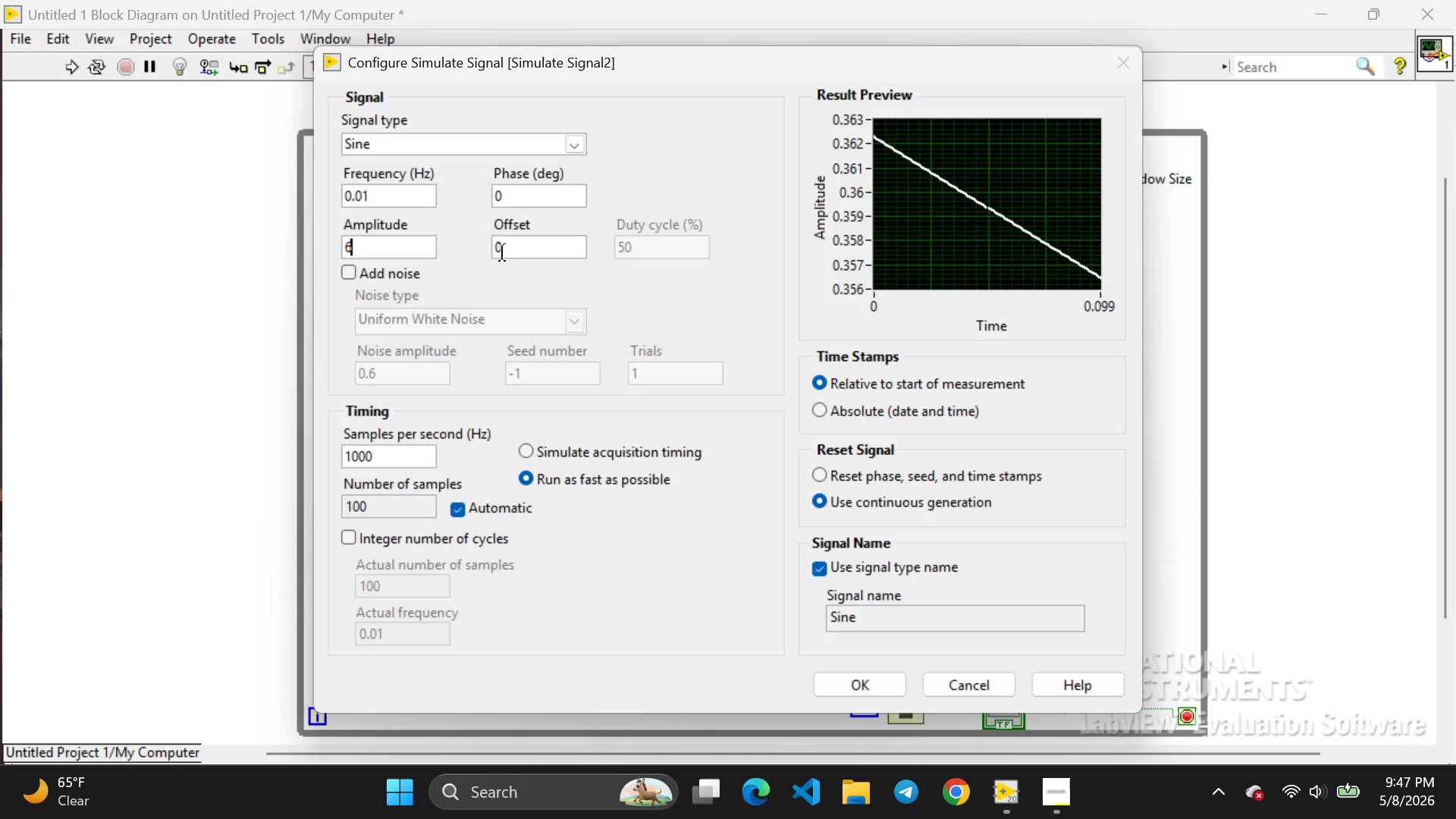 
left_click([504, 253])
 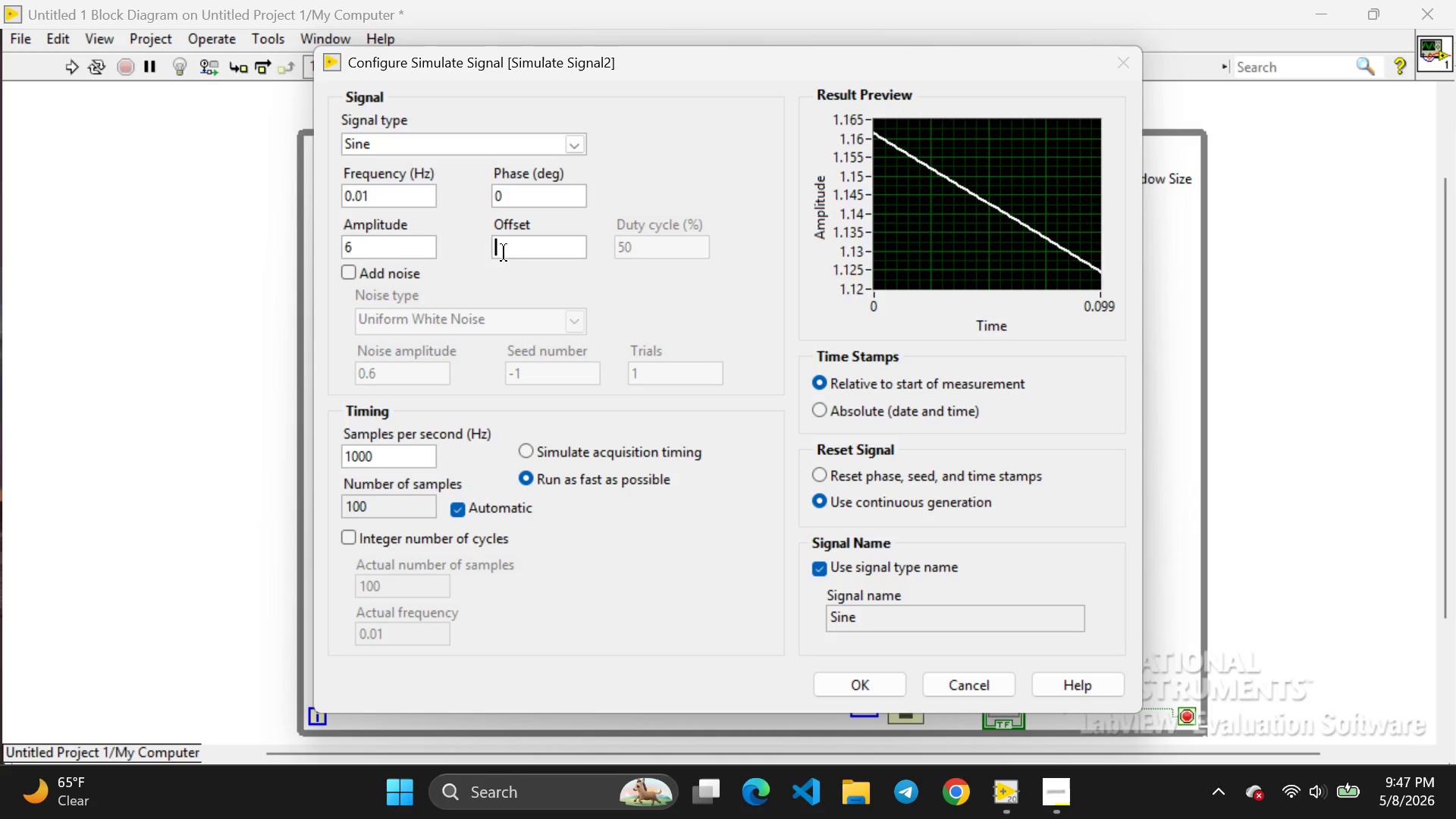 
key(Backspace)
type(23)
 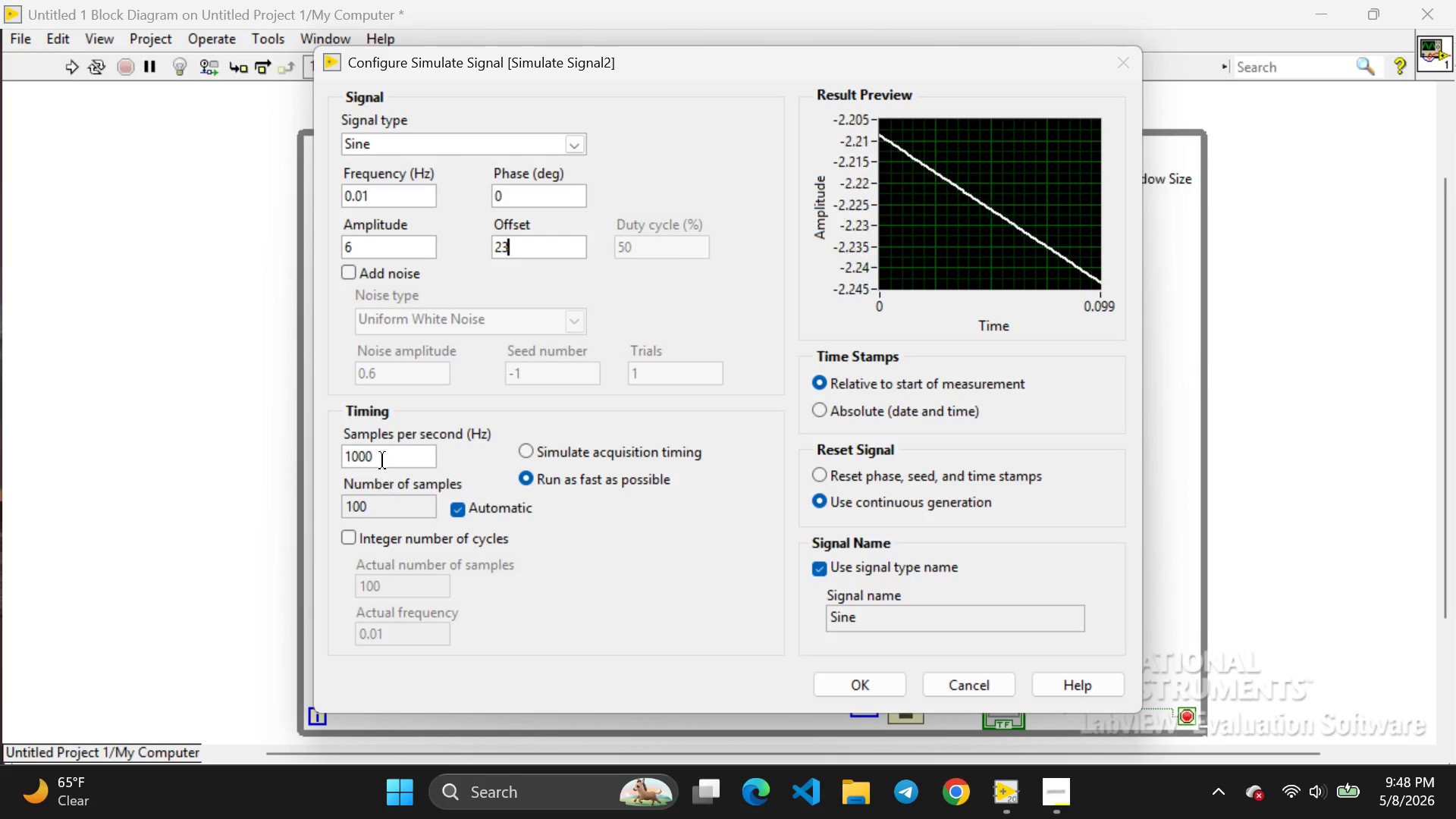 
left_click([381, 448])
 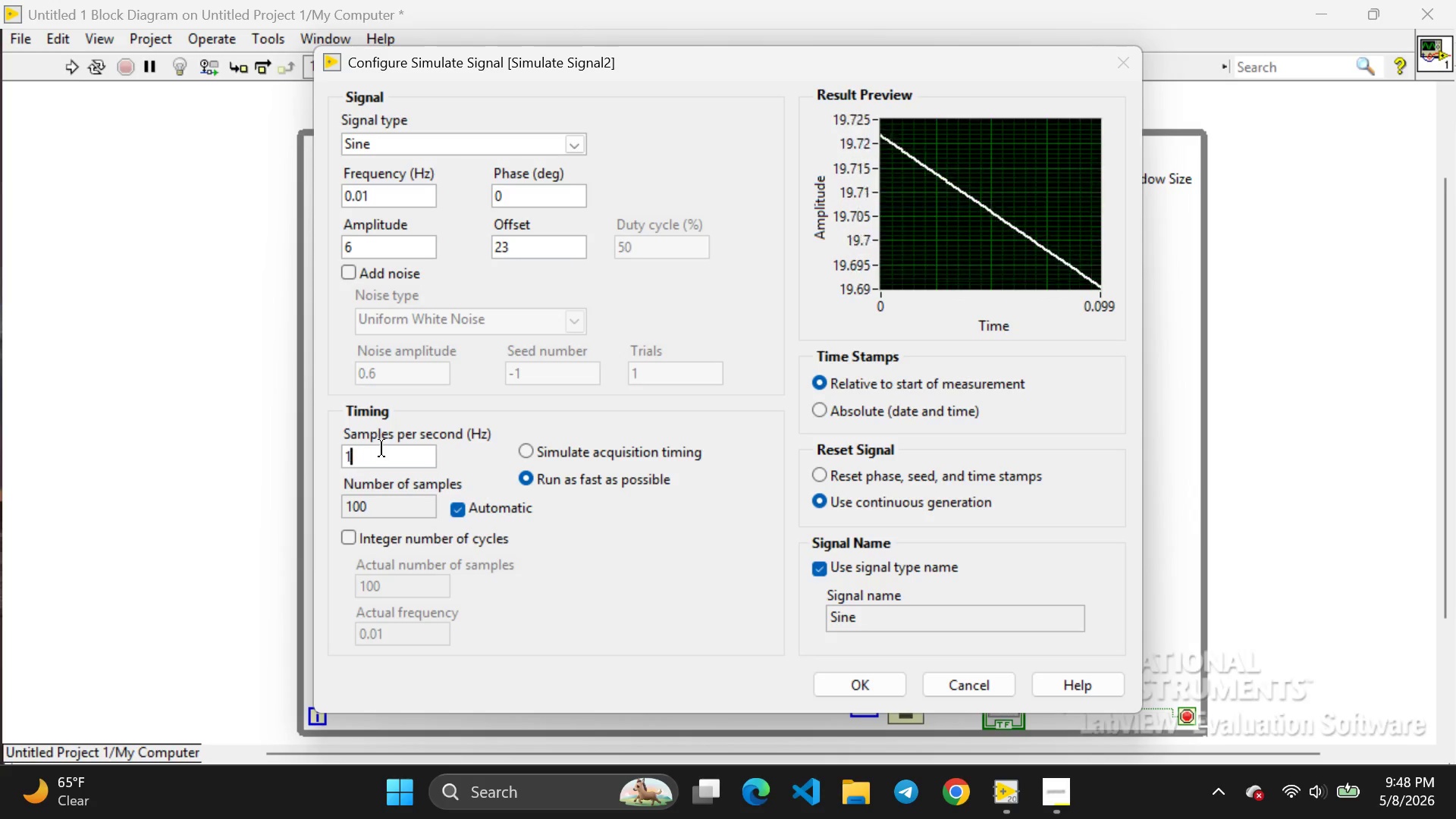 
key(Backspace)
 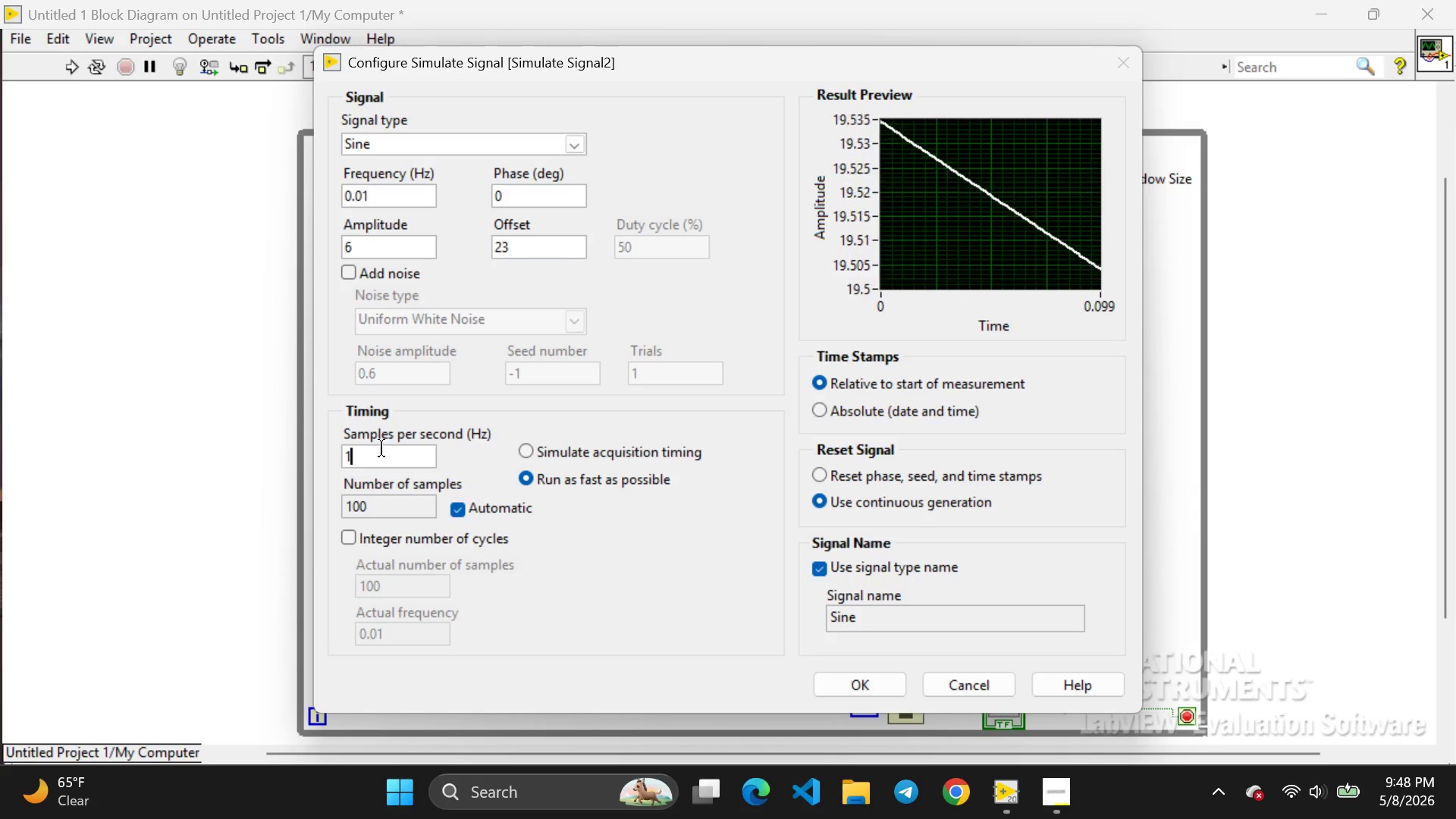 
key(Backspace)
 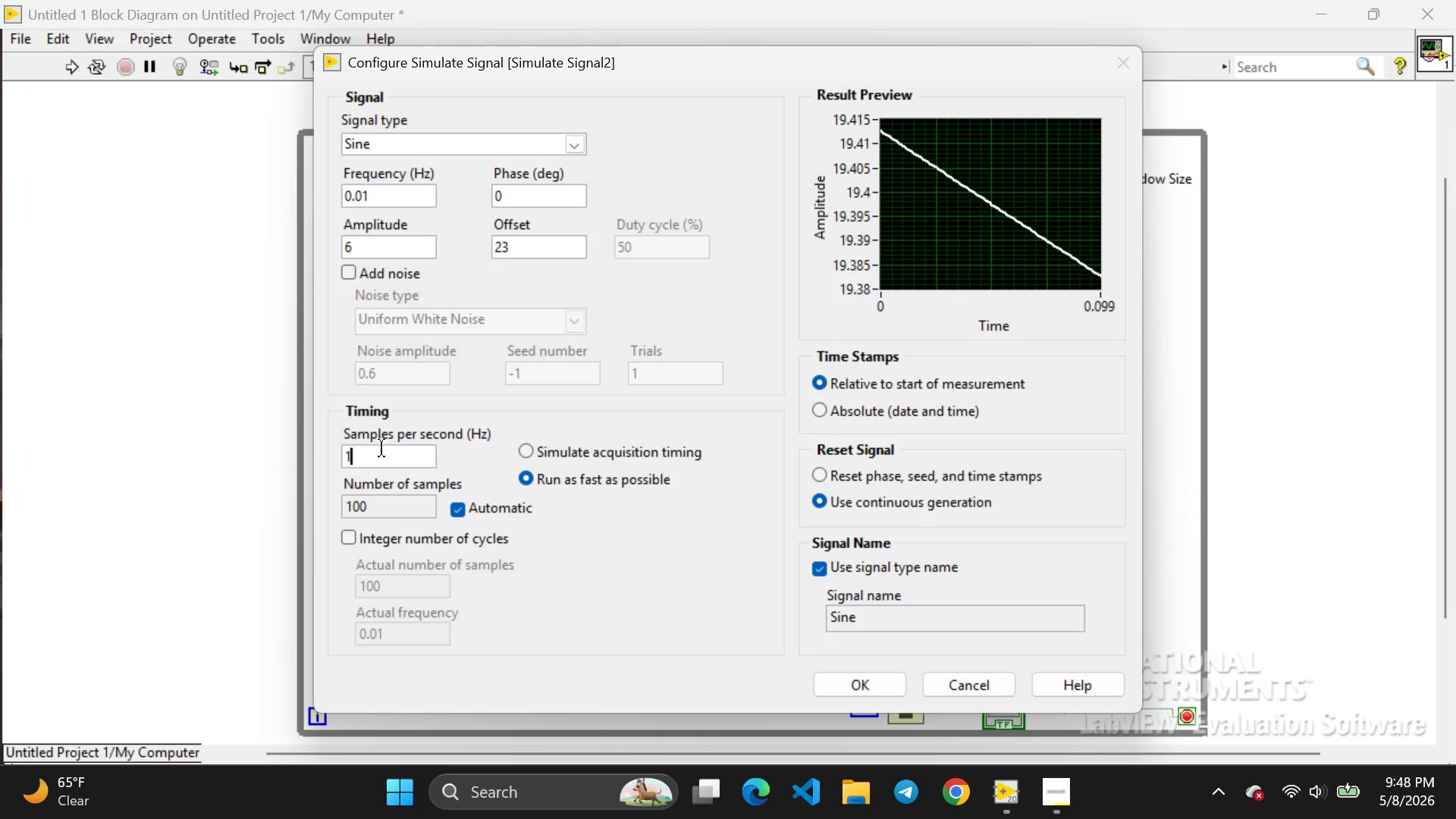 
key(Backspace)
 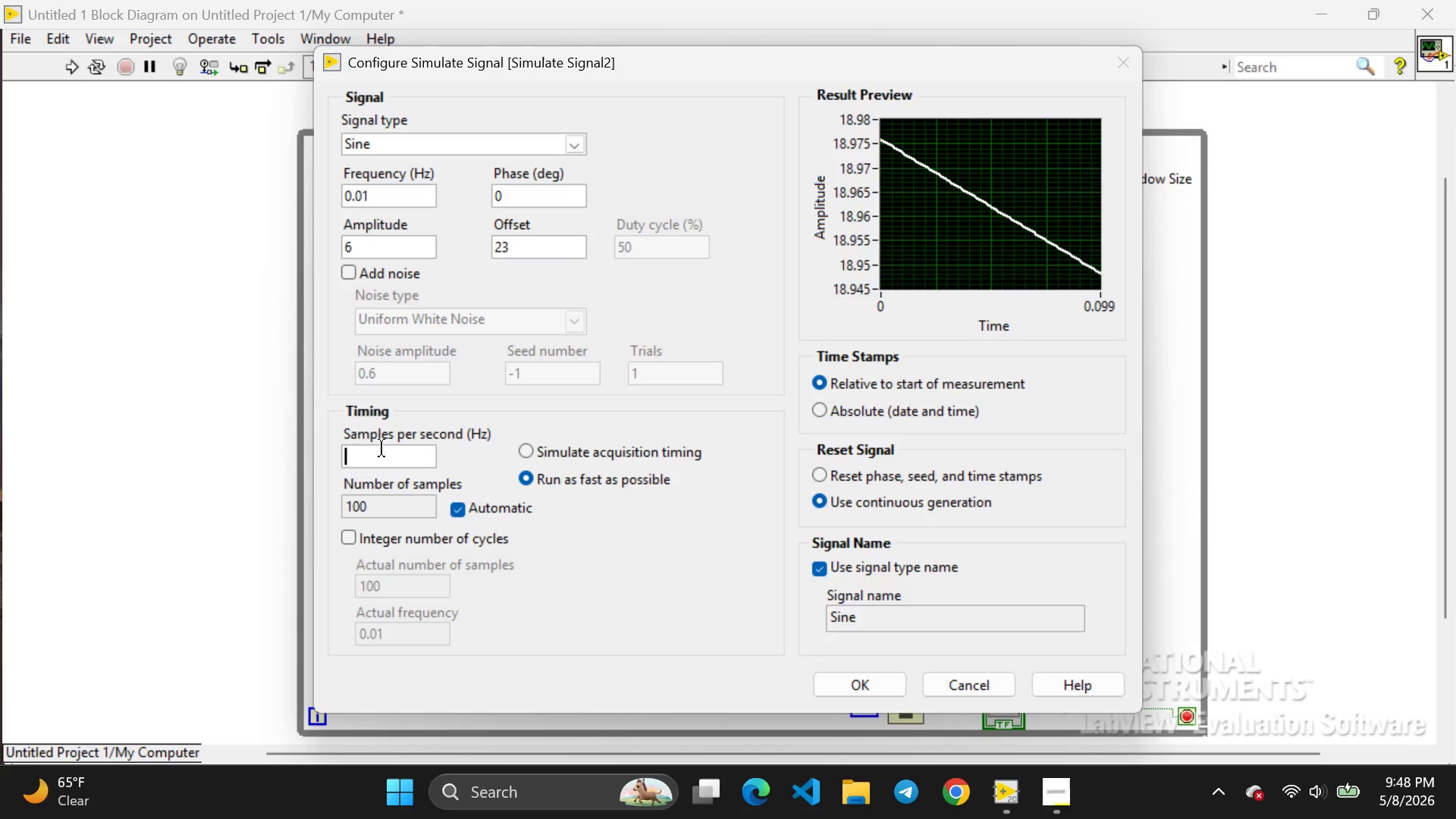 
key(Backspace)
 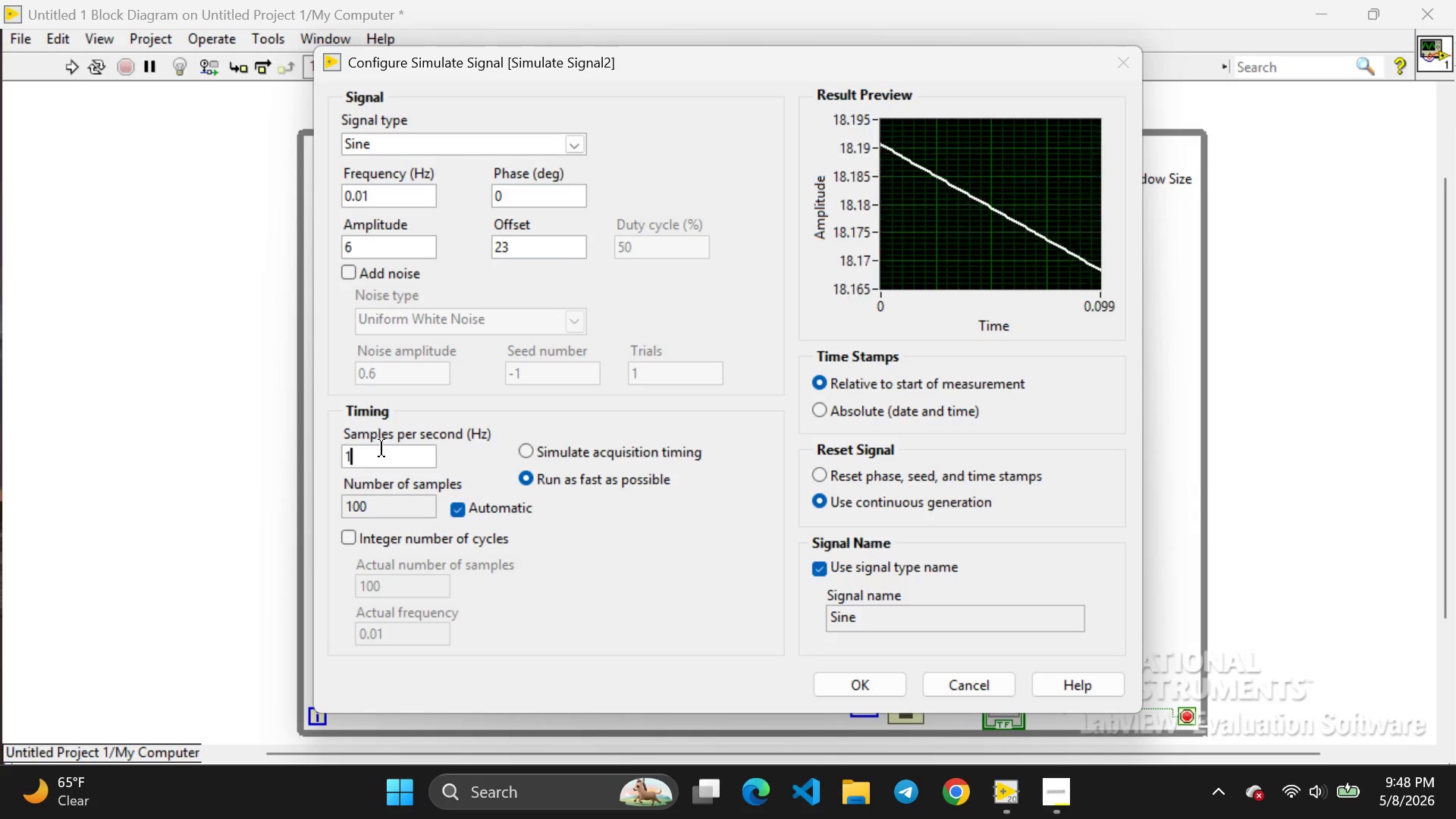 
key(1)
 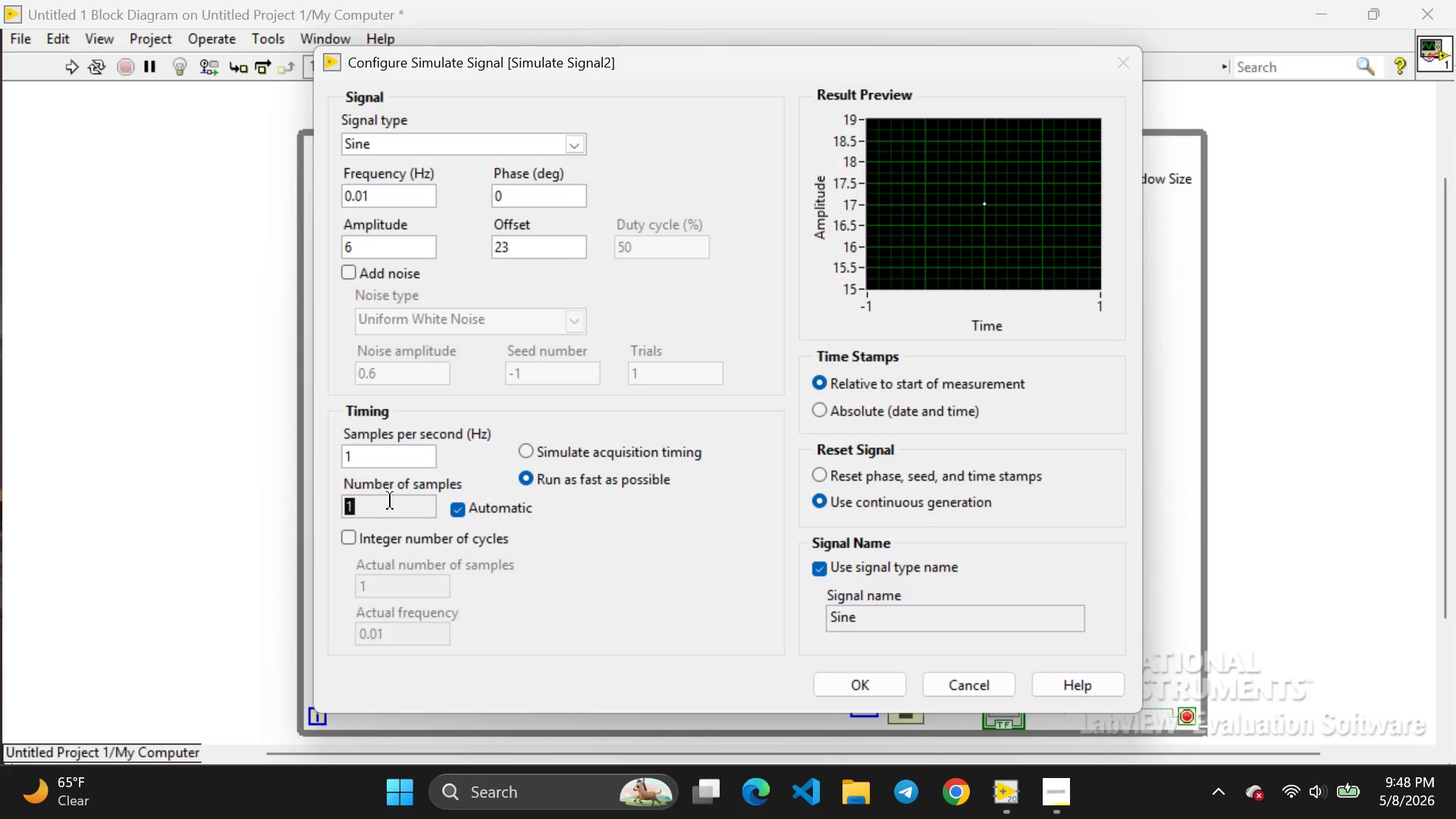 
double_click([390, 500])
 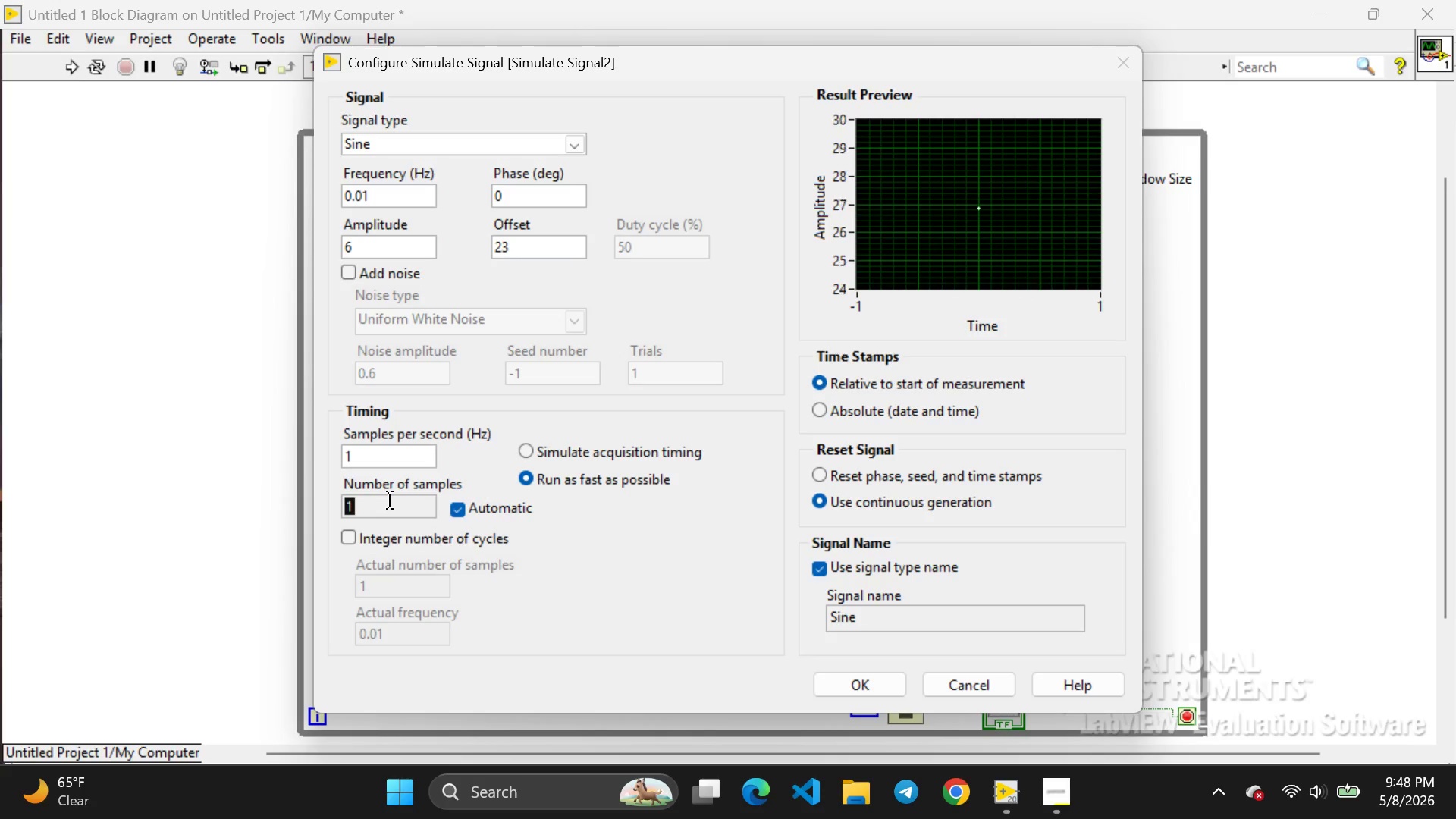 
key(Backspace)
 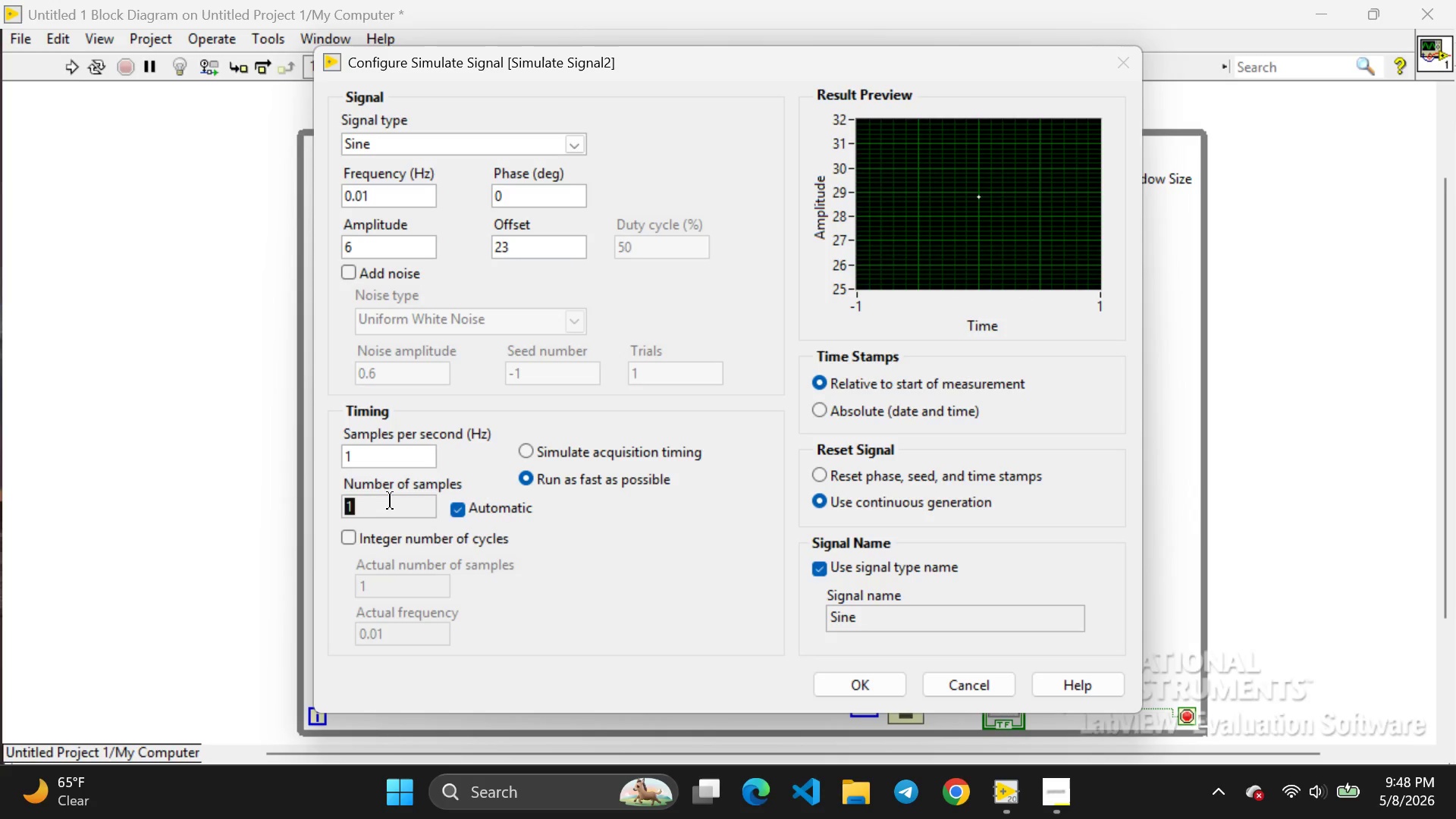 
key(2)
 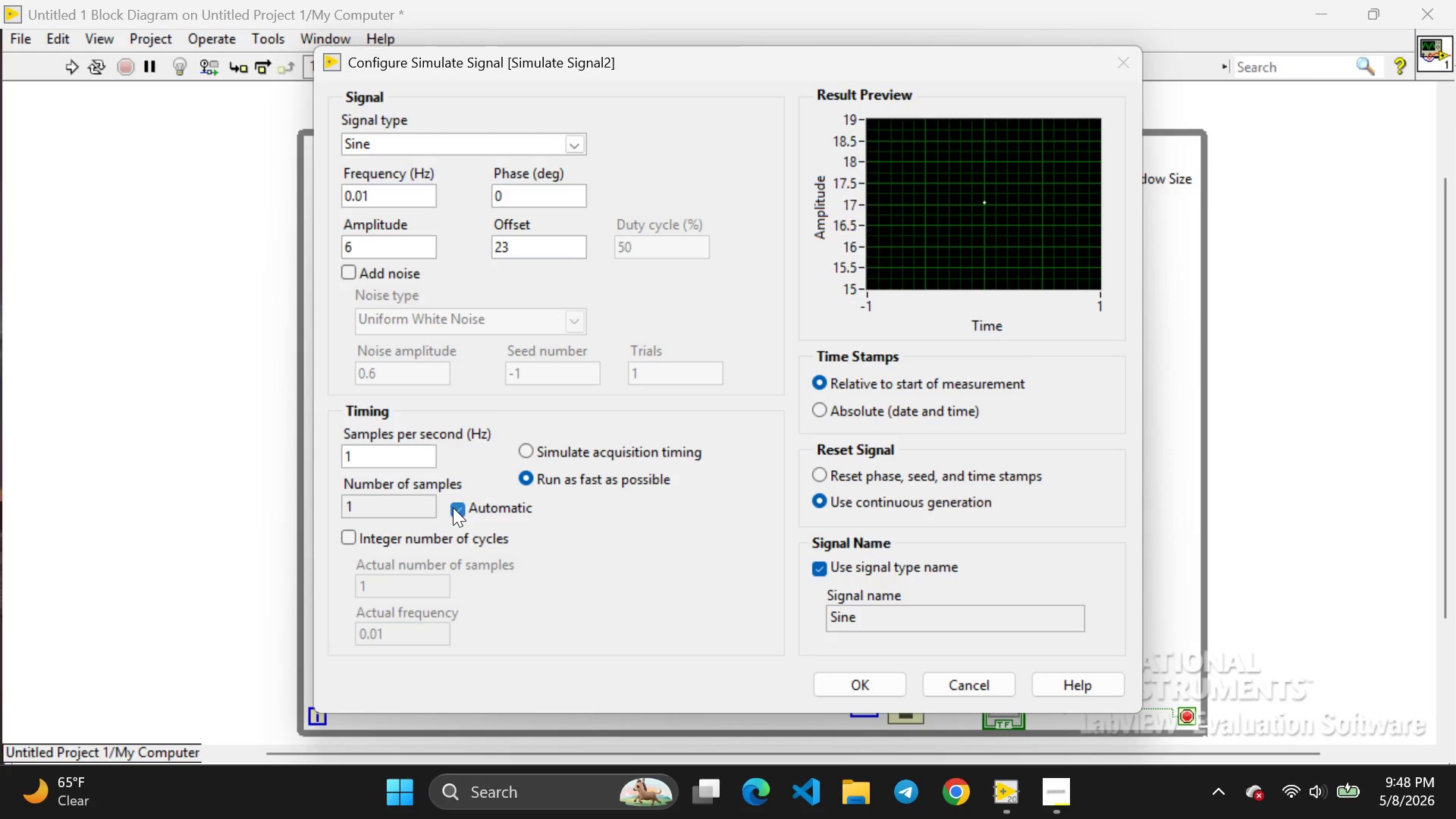 
left_click([453, 507])
 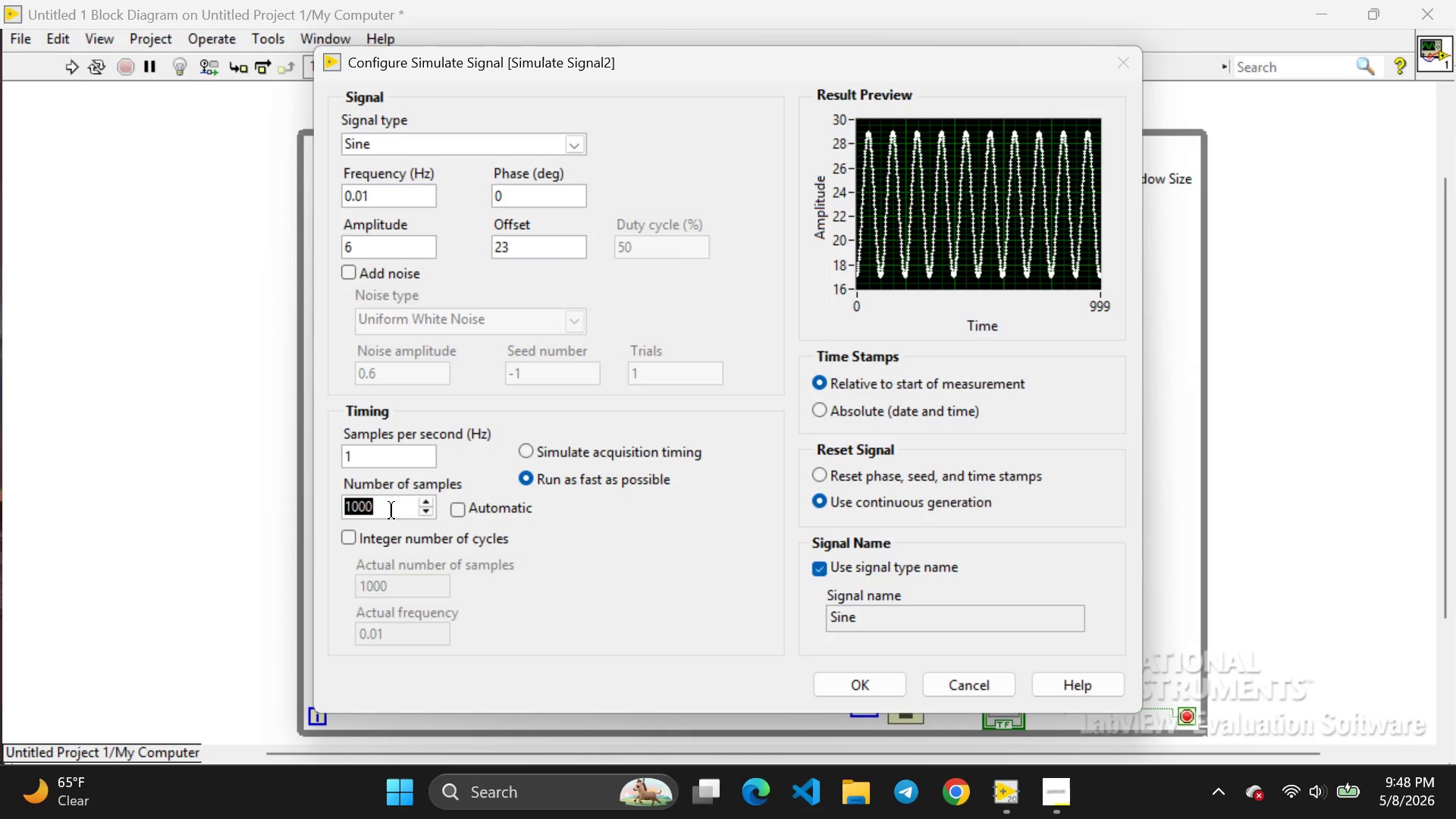 
double_click([391, 510])
 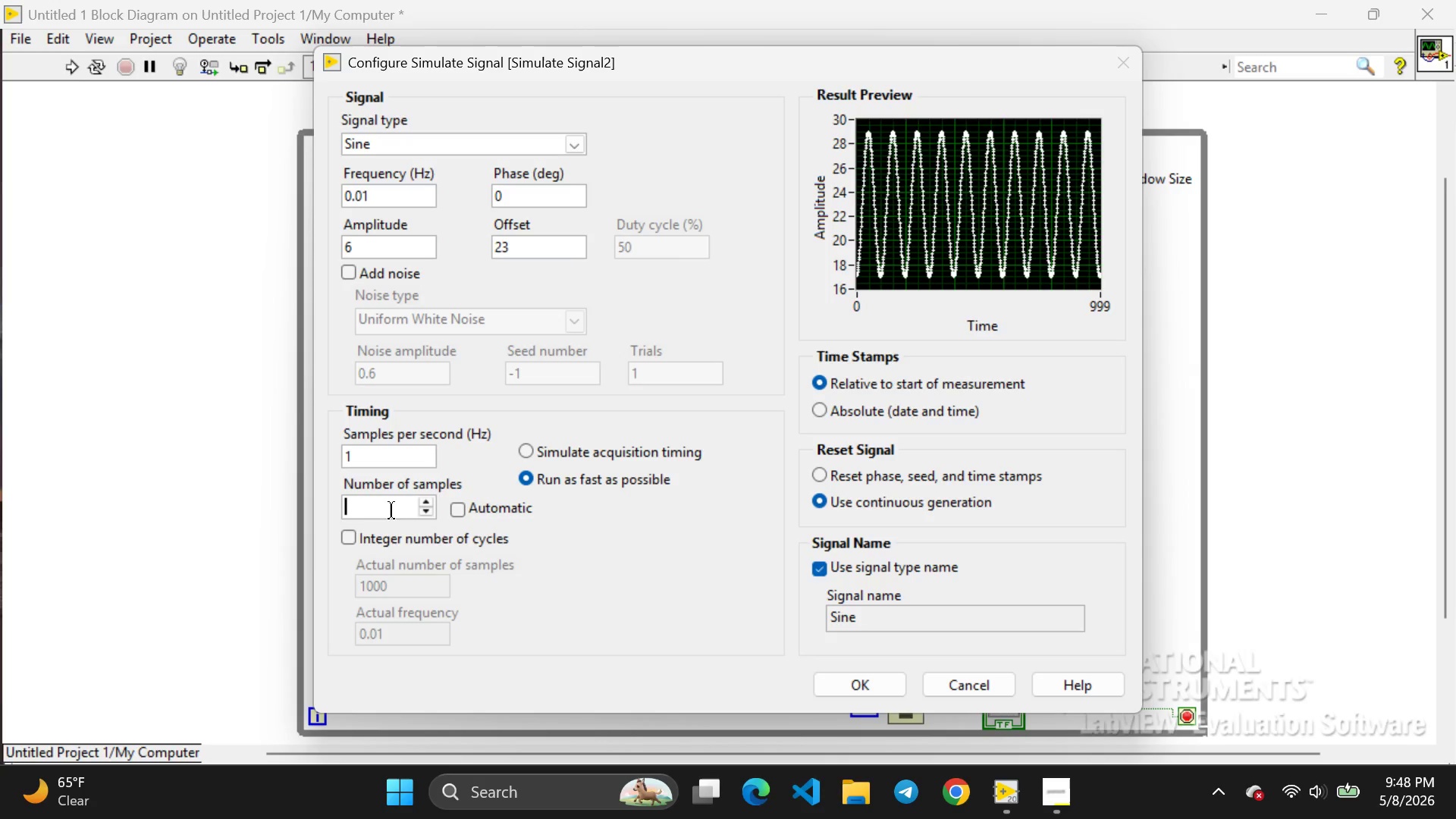 
key(Backspace)
type(24)
 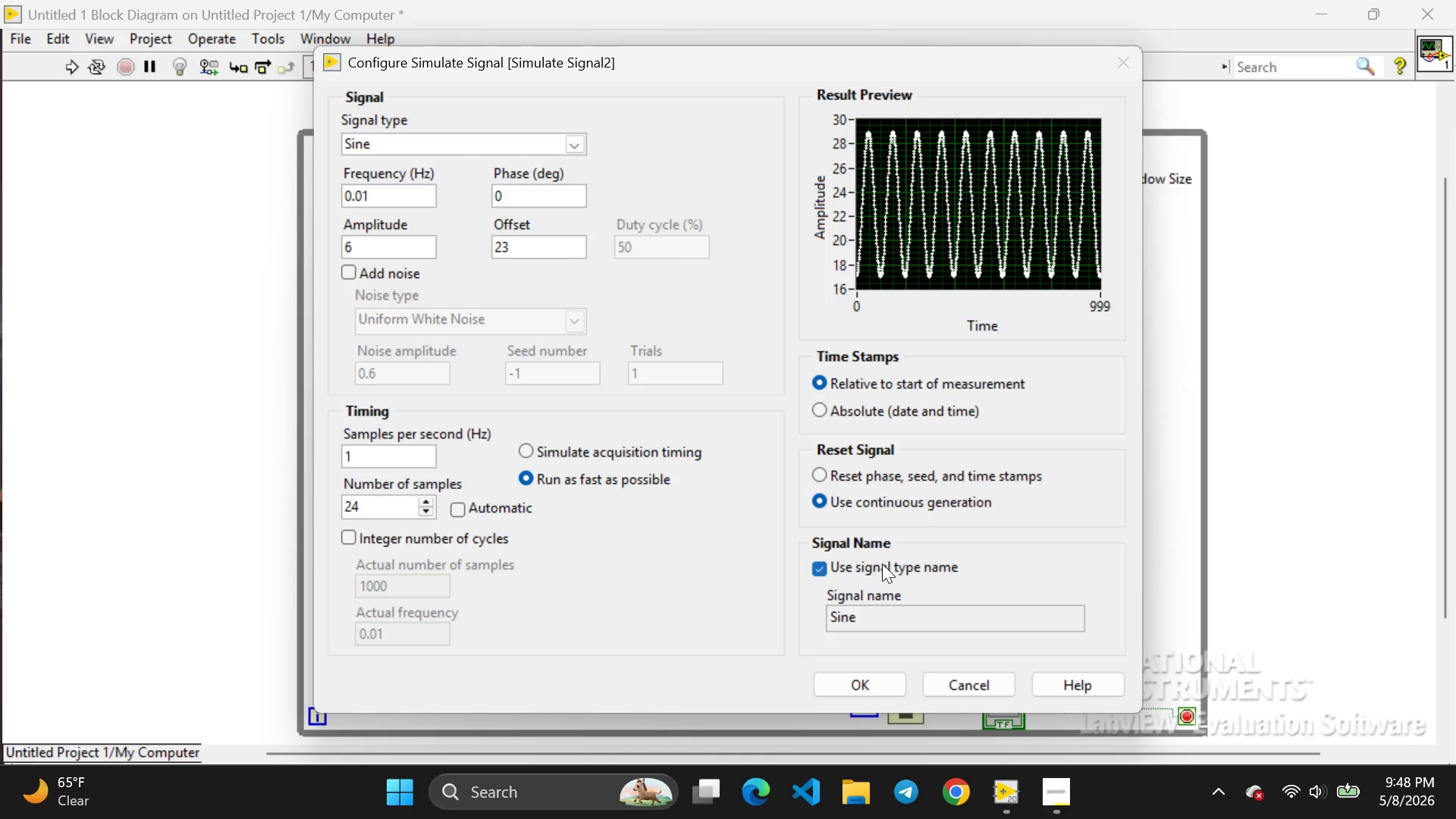 
wait(10.52)
 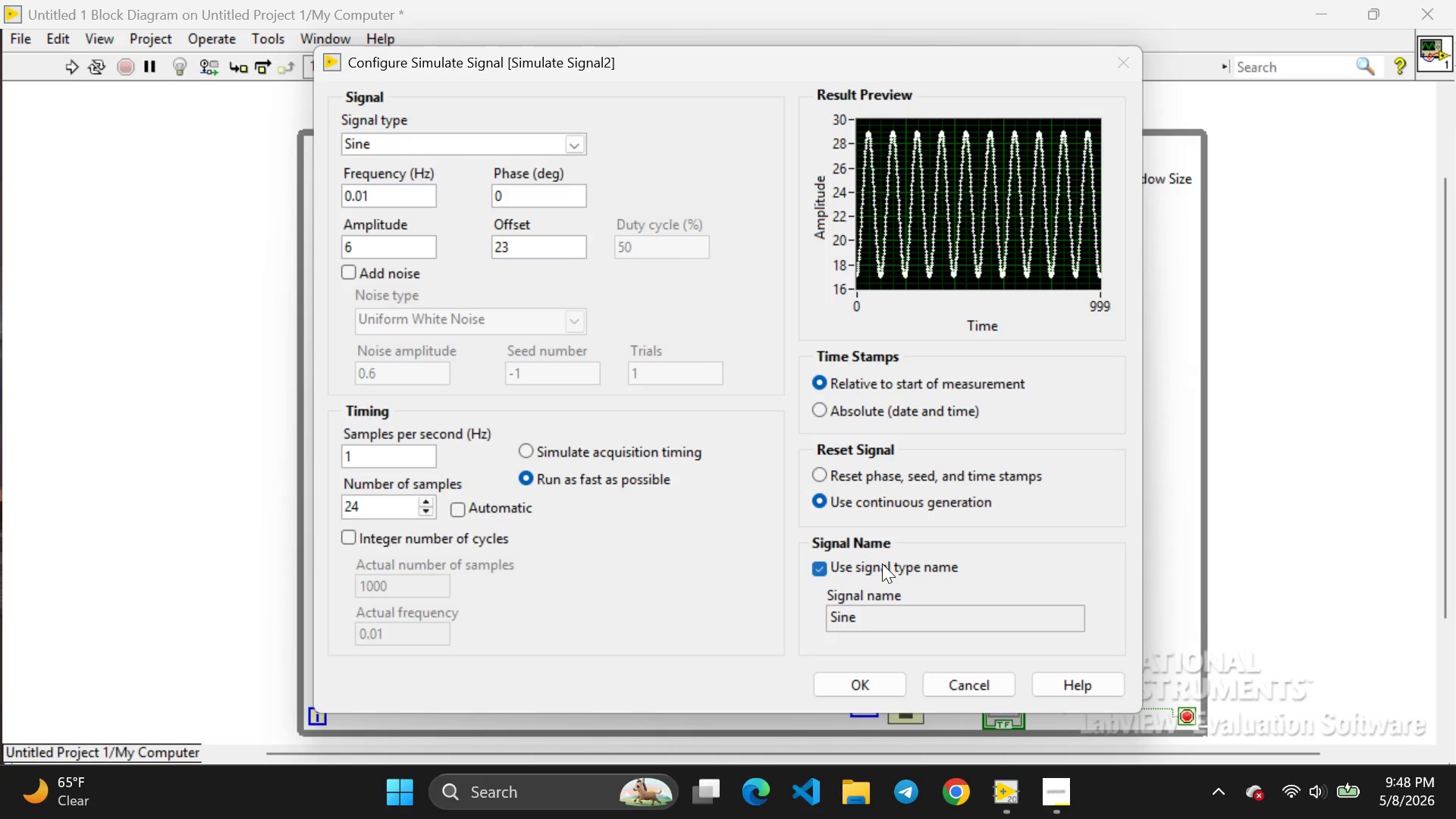 
left_click([885, 617])
 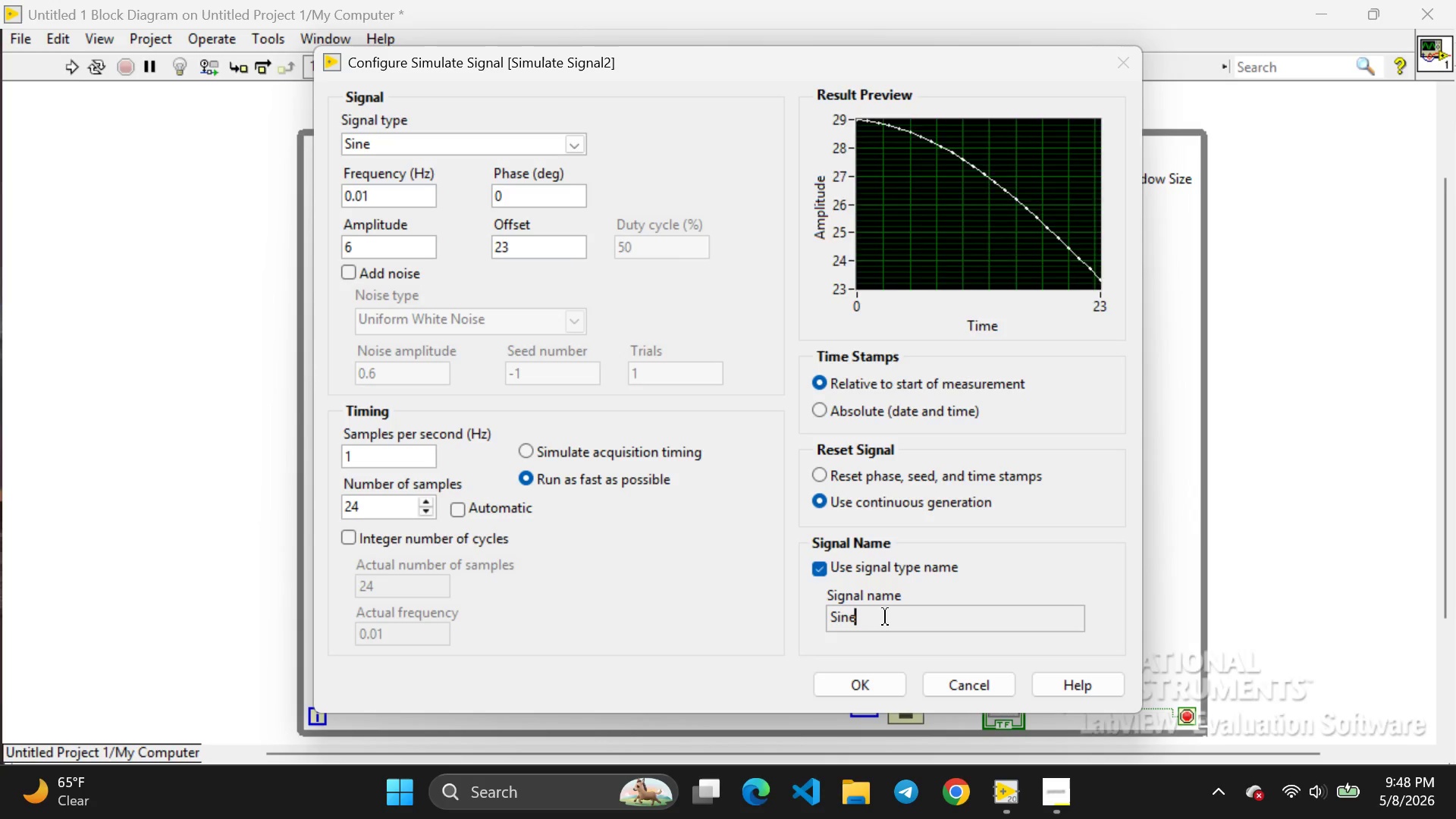 
wait(8.28)
 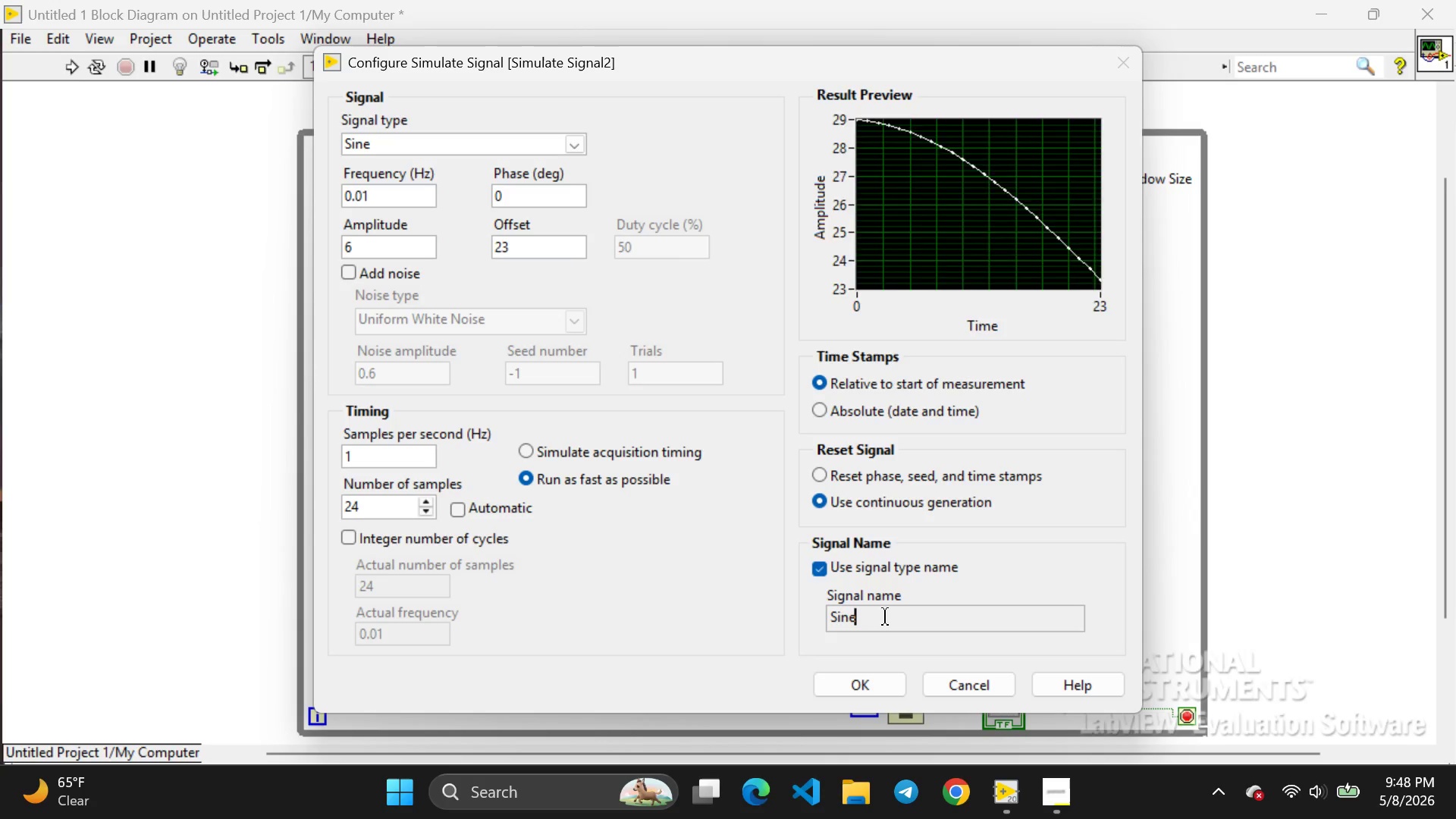 
key(Backspace)
 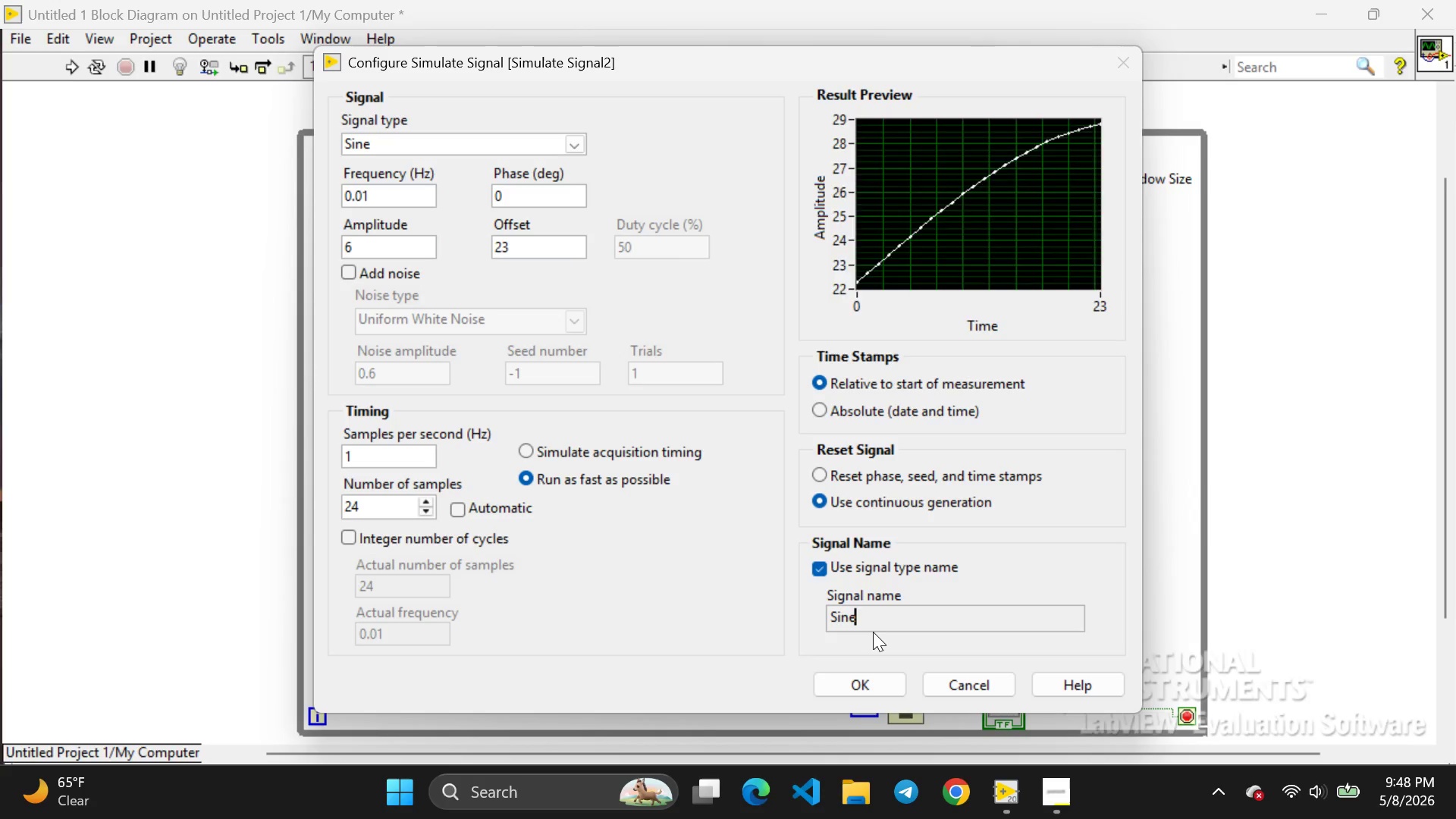 
key(Backspace)
 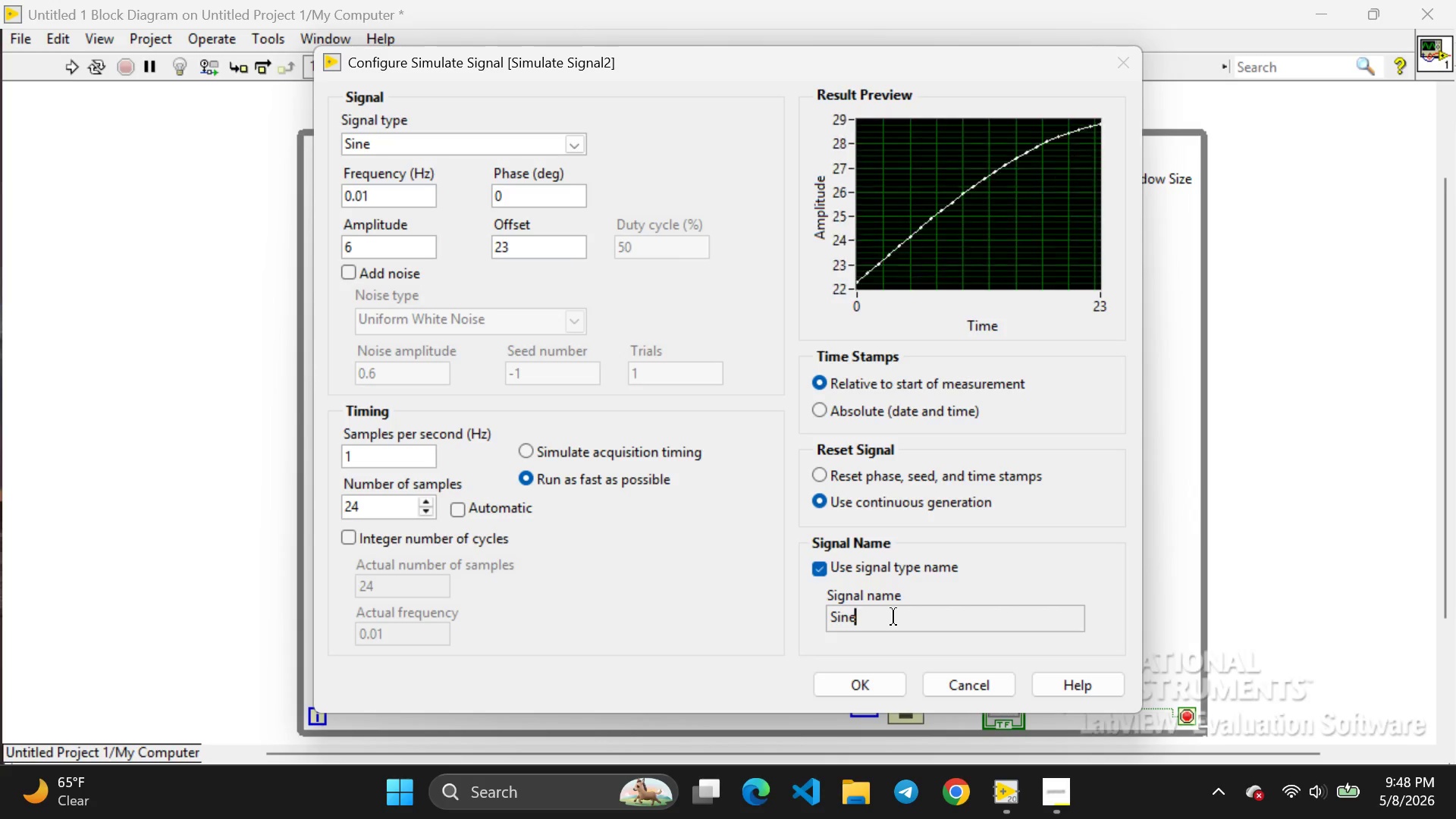 
left_click([893, 617])
 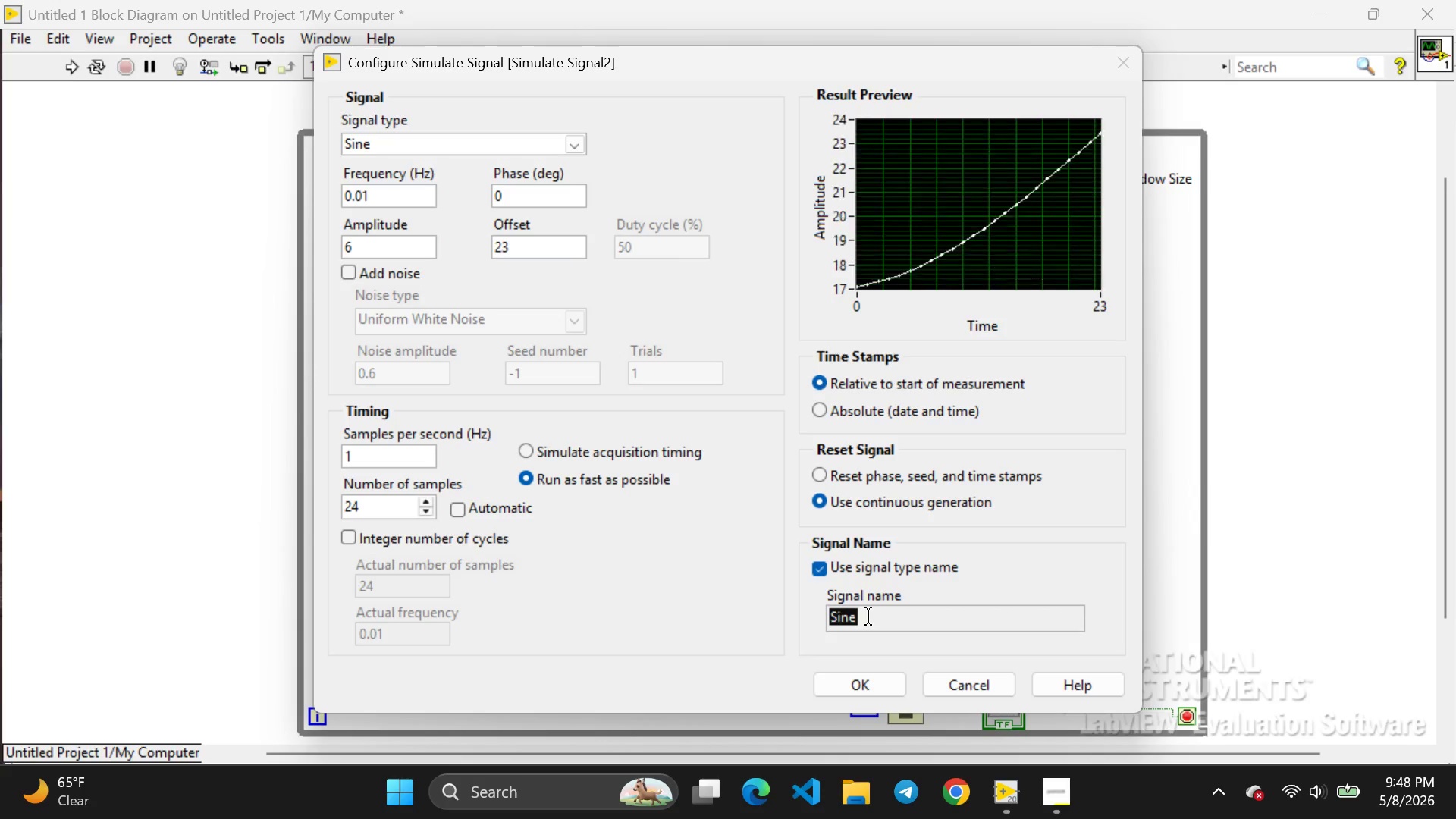 
double_click([868, 617])
 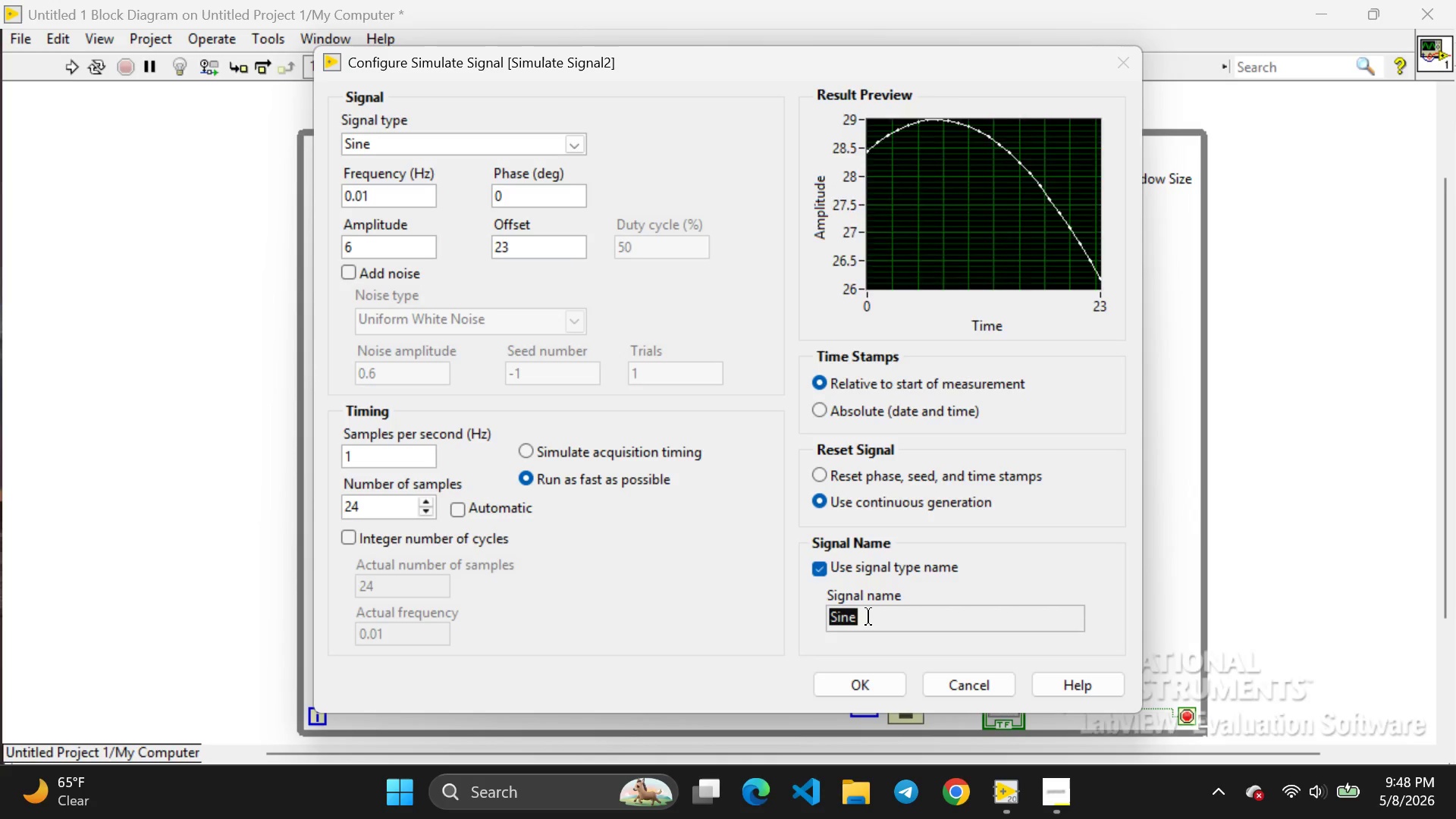 
key(Backspace)
 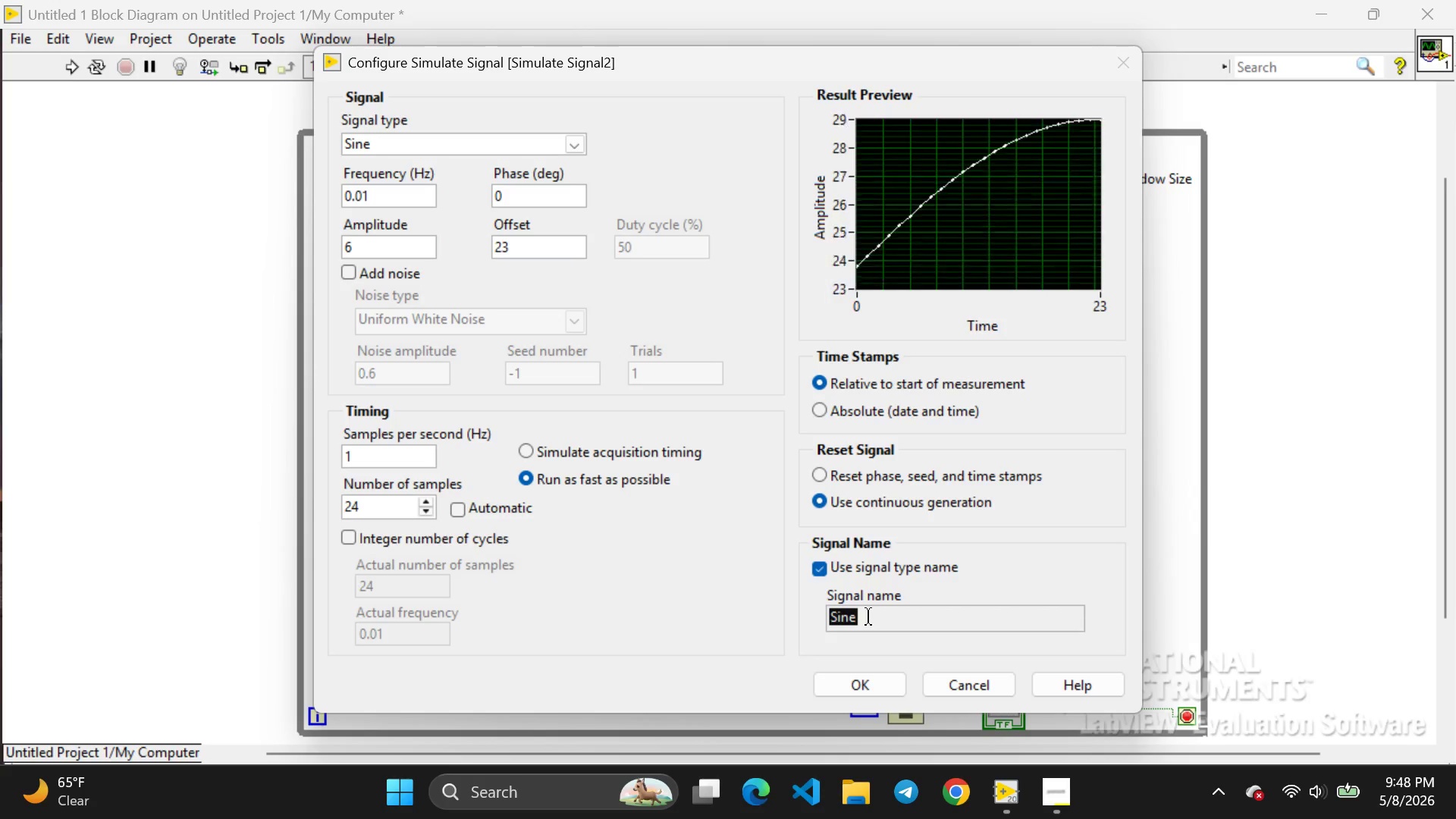 
key(Backspace)
 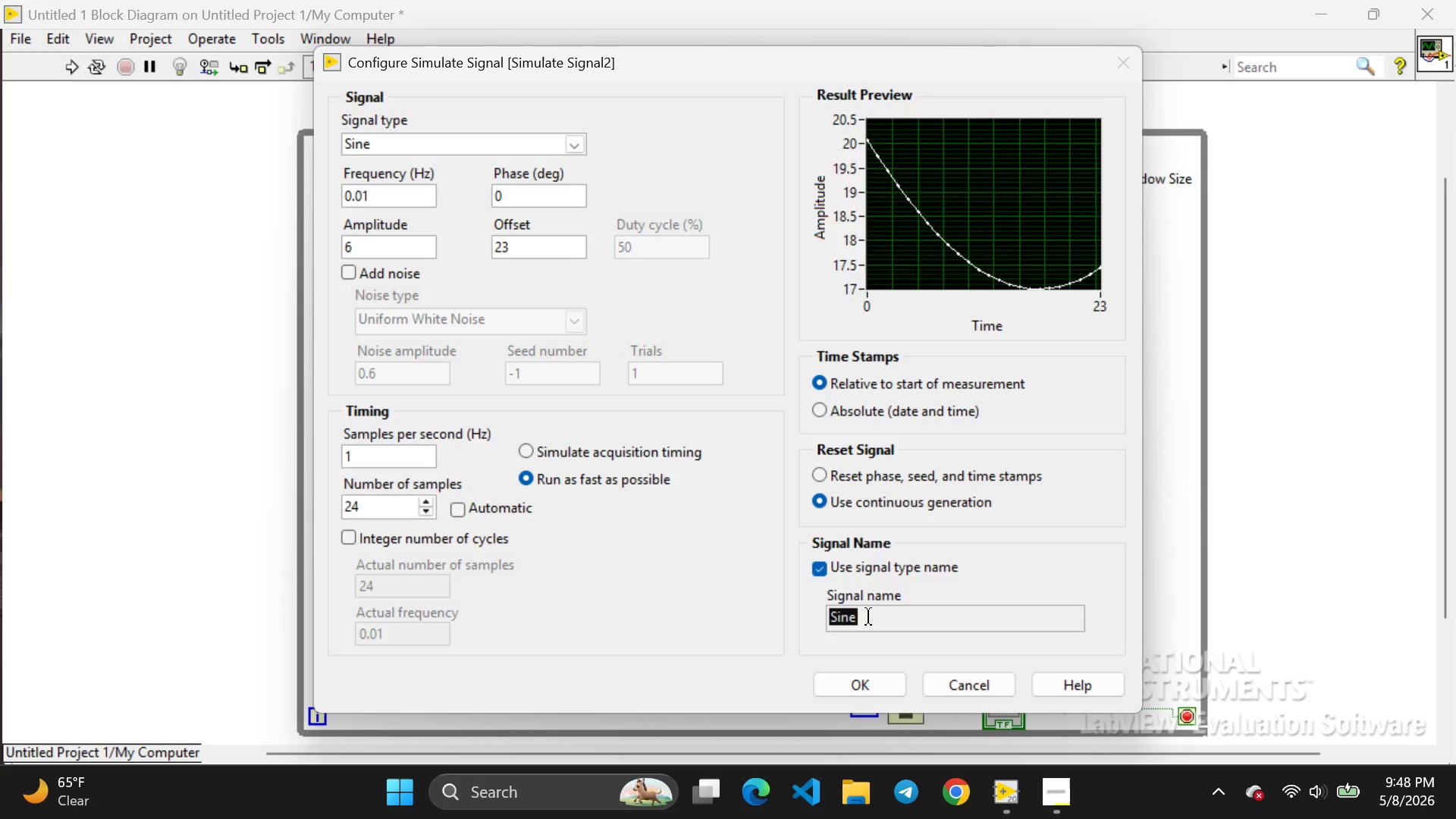 
key(Backspace)
 